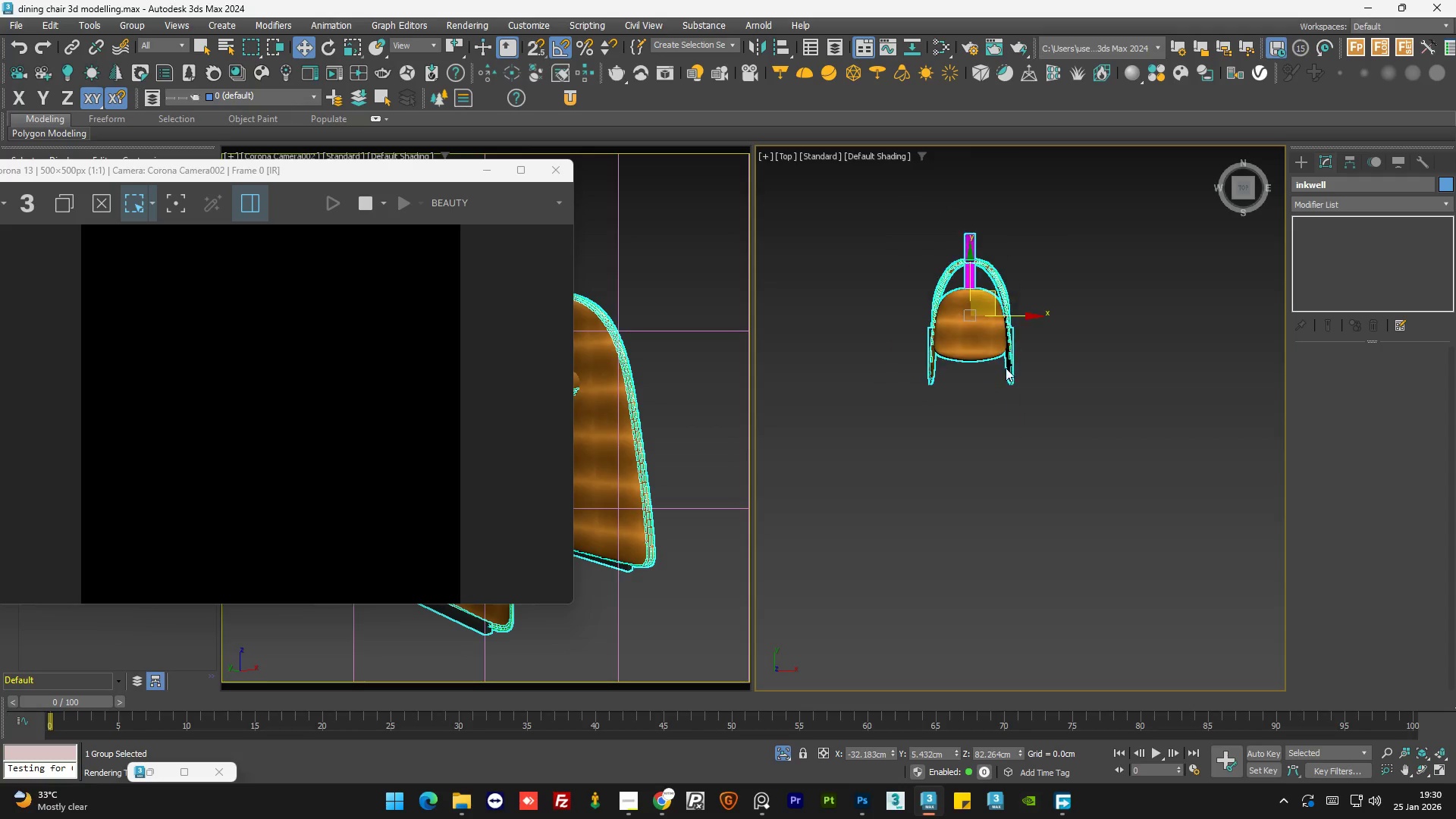 
left_click([1135, 297])
 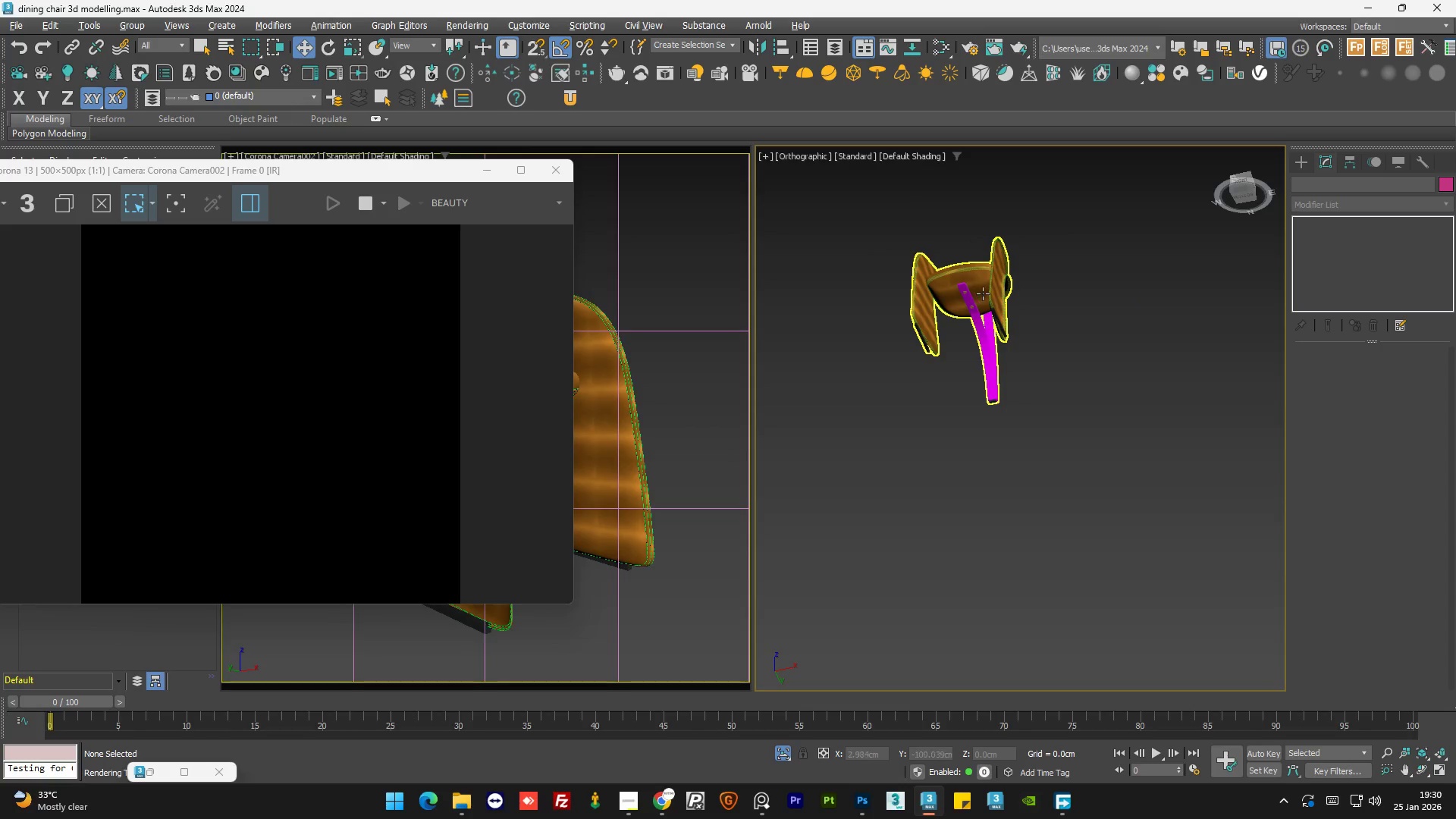 
hold_key(key=AltLeft, duration=0.72)
 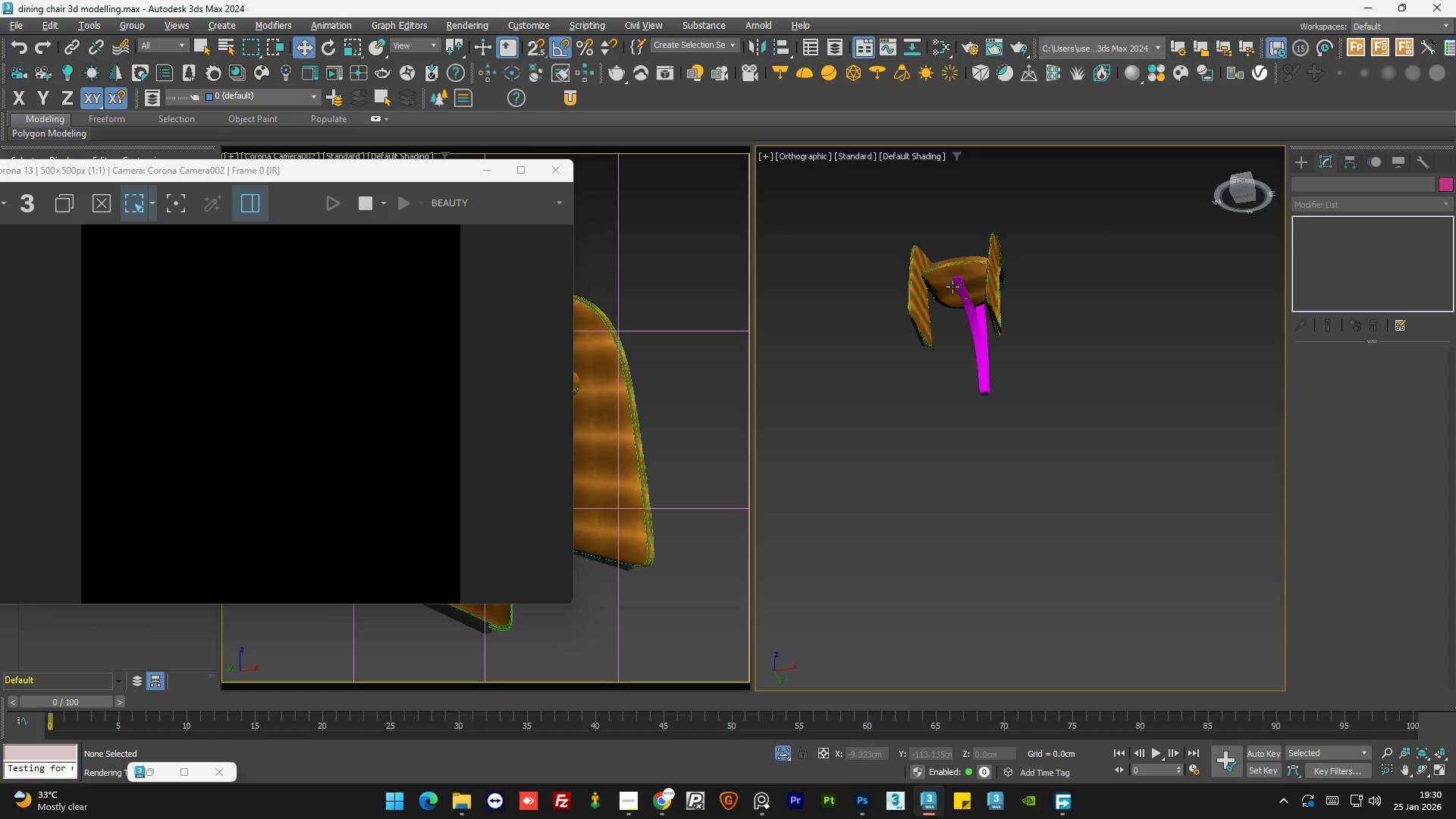 
scroll: coordinate [1007, 274], scroll_direction: up, amount: 10.0
 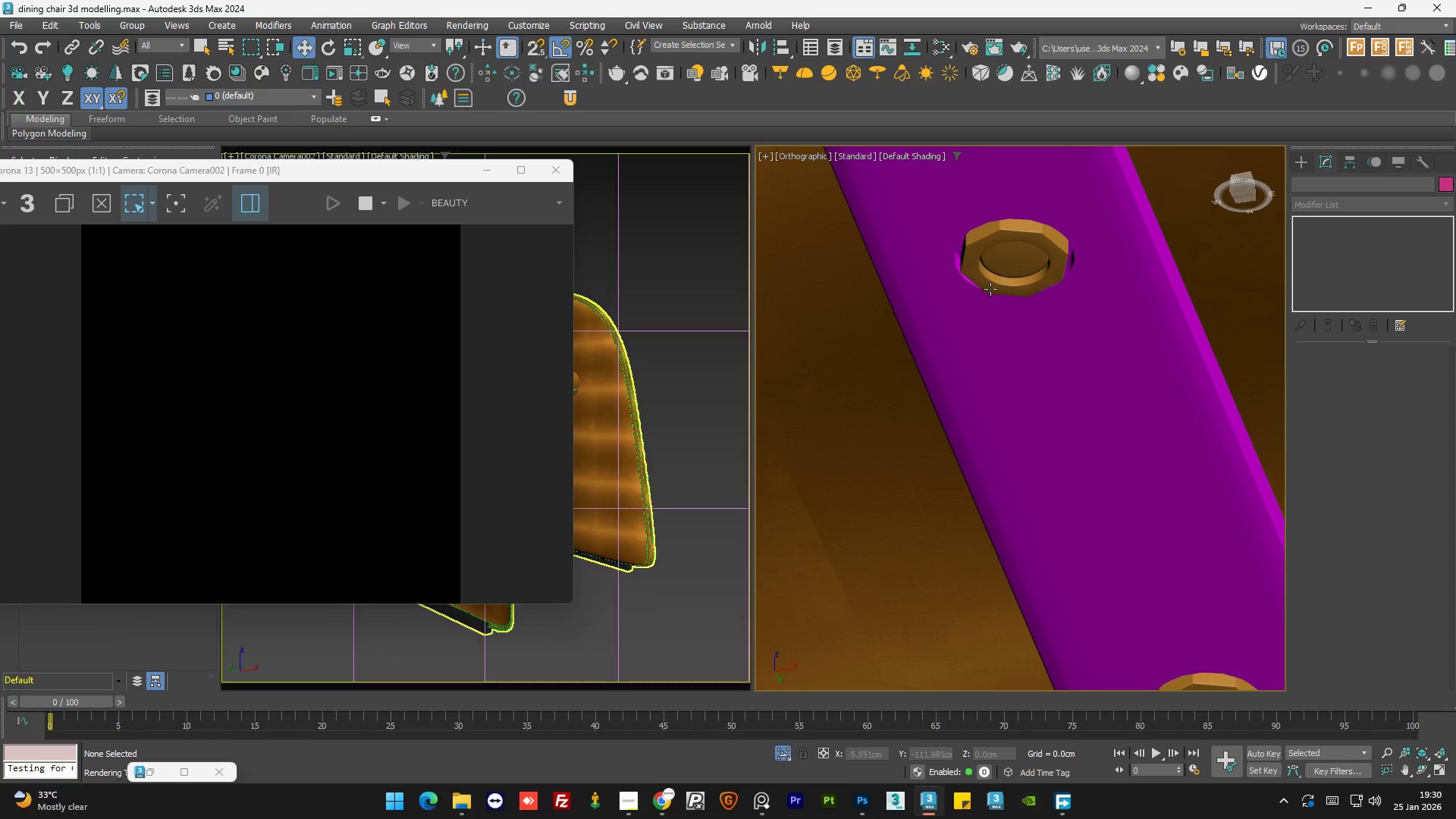 
scroll: coordinate [990, 290], scroll_direction: down, amount: 2.0
 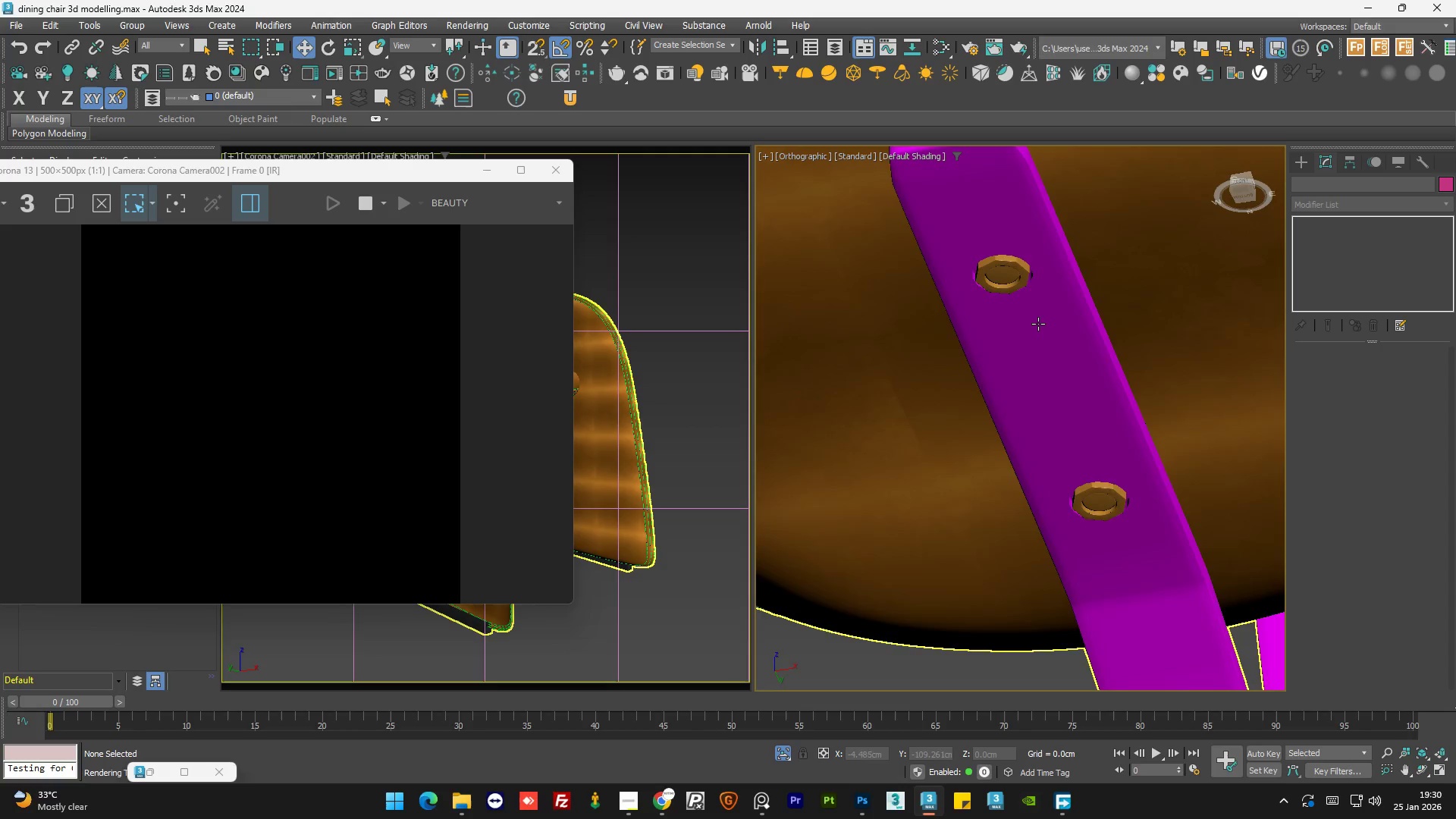 
left_click([1040, 328])
 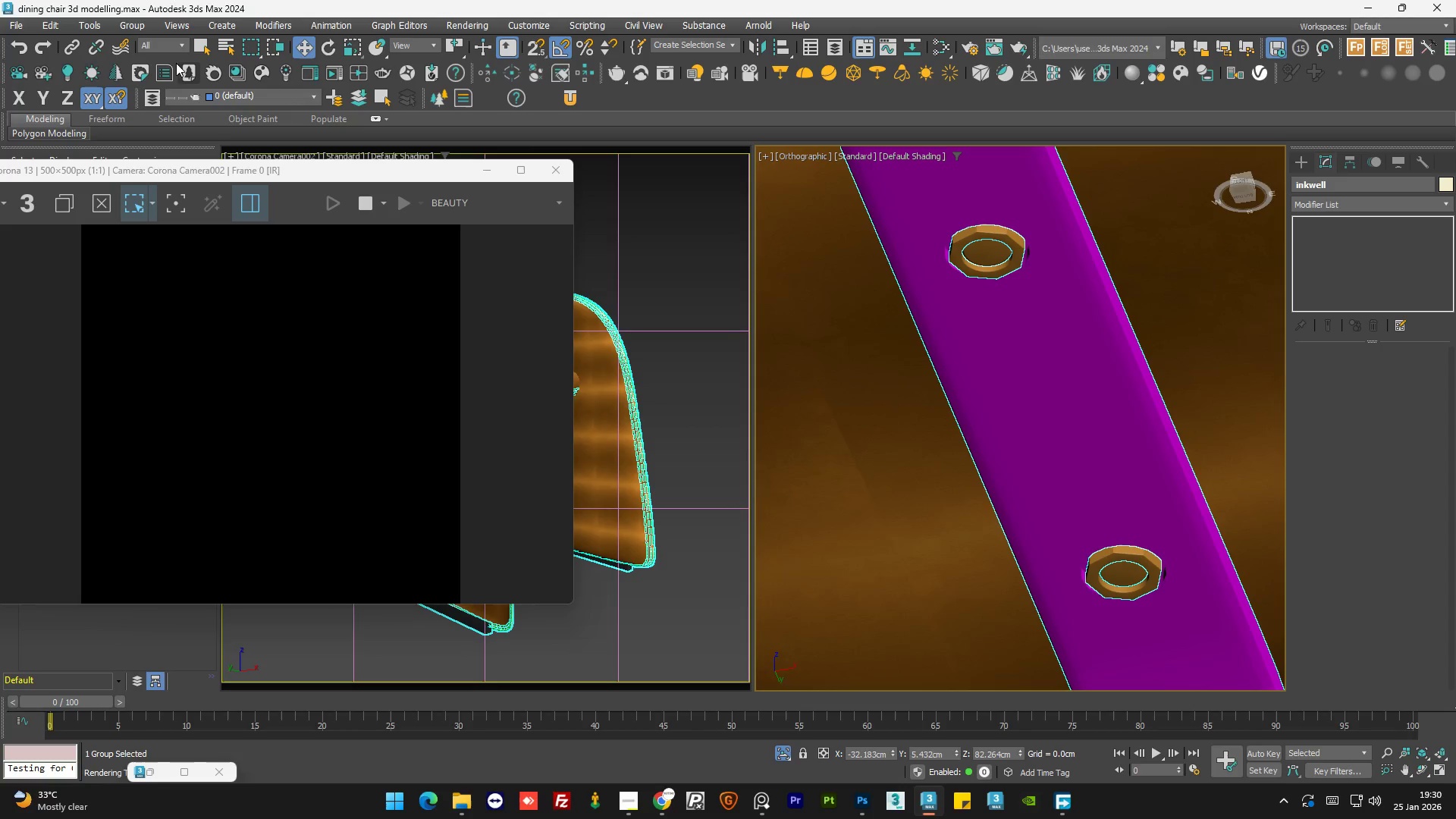 
scroll: coordinate [1040, 328], scroll_direction: up, amount: 1.0
 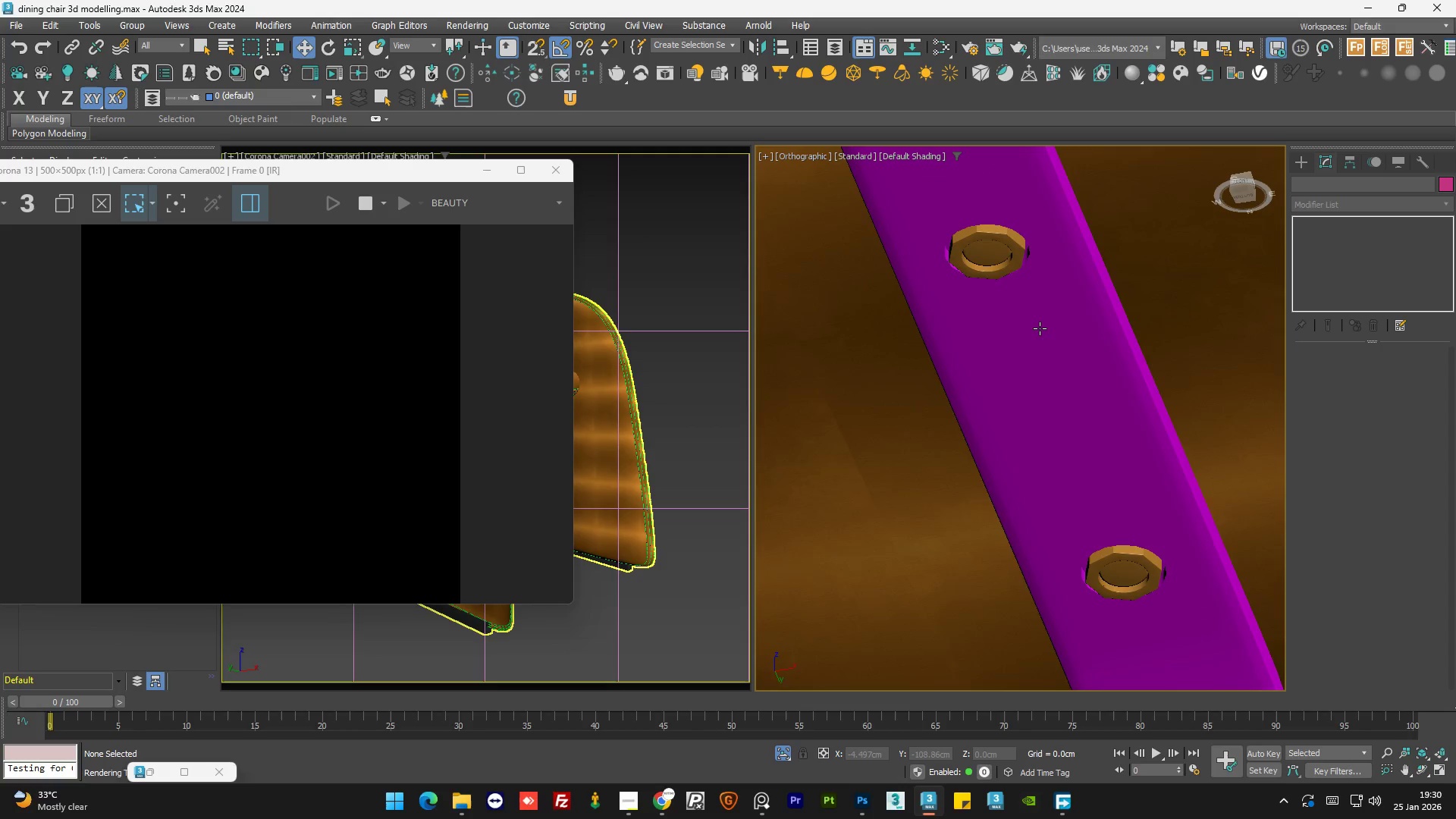 
left_click([126, 27])
 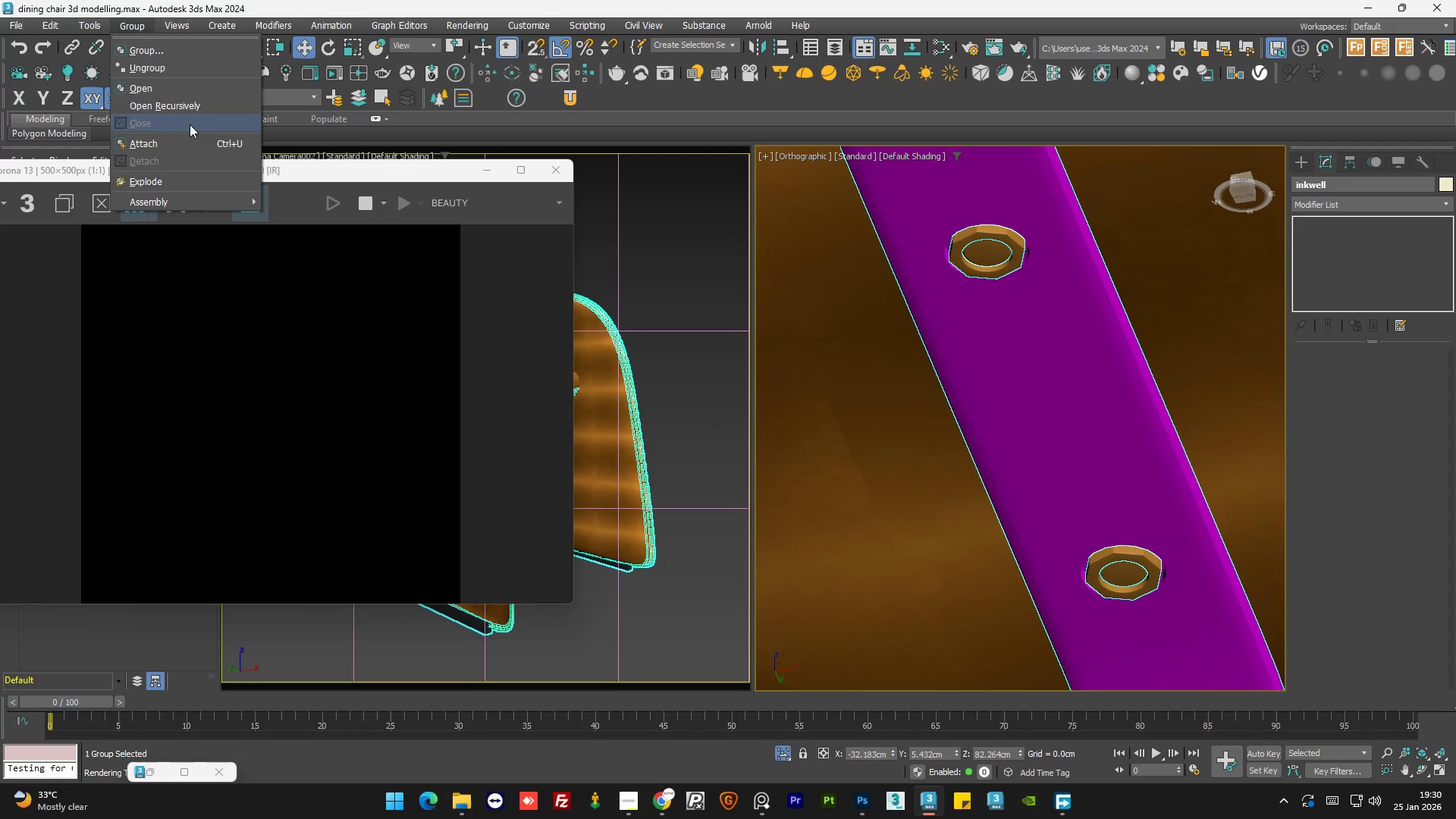 
left_click([190, 105])
 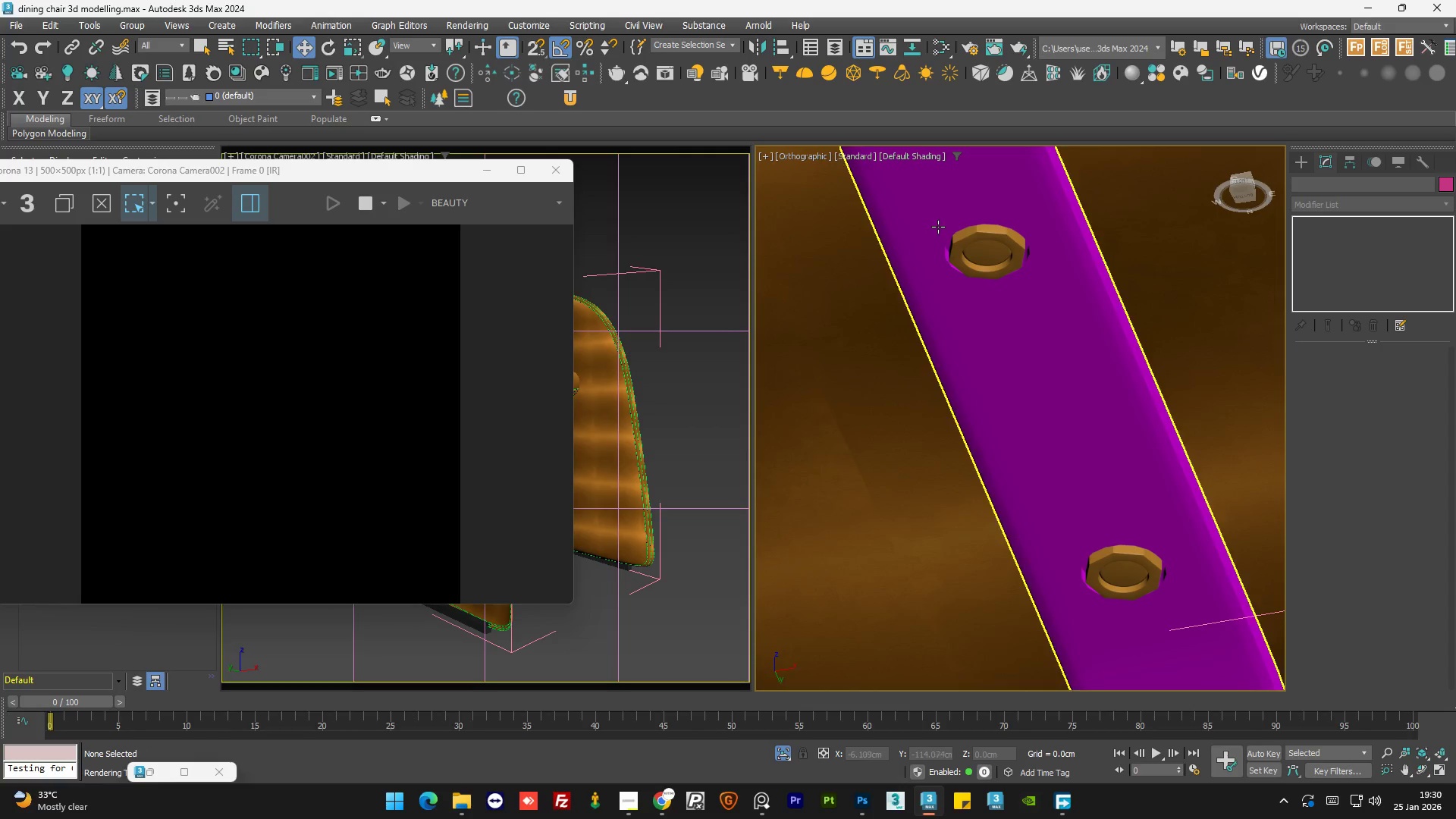 
left_click([997, 258])
 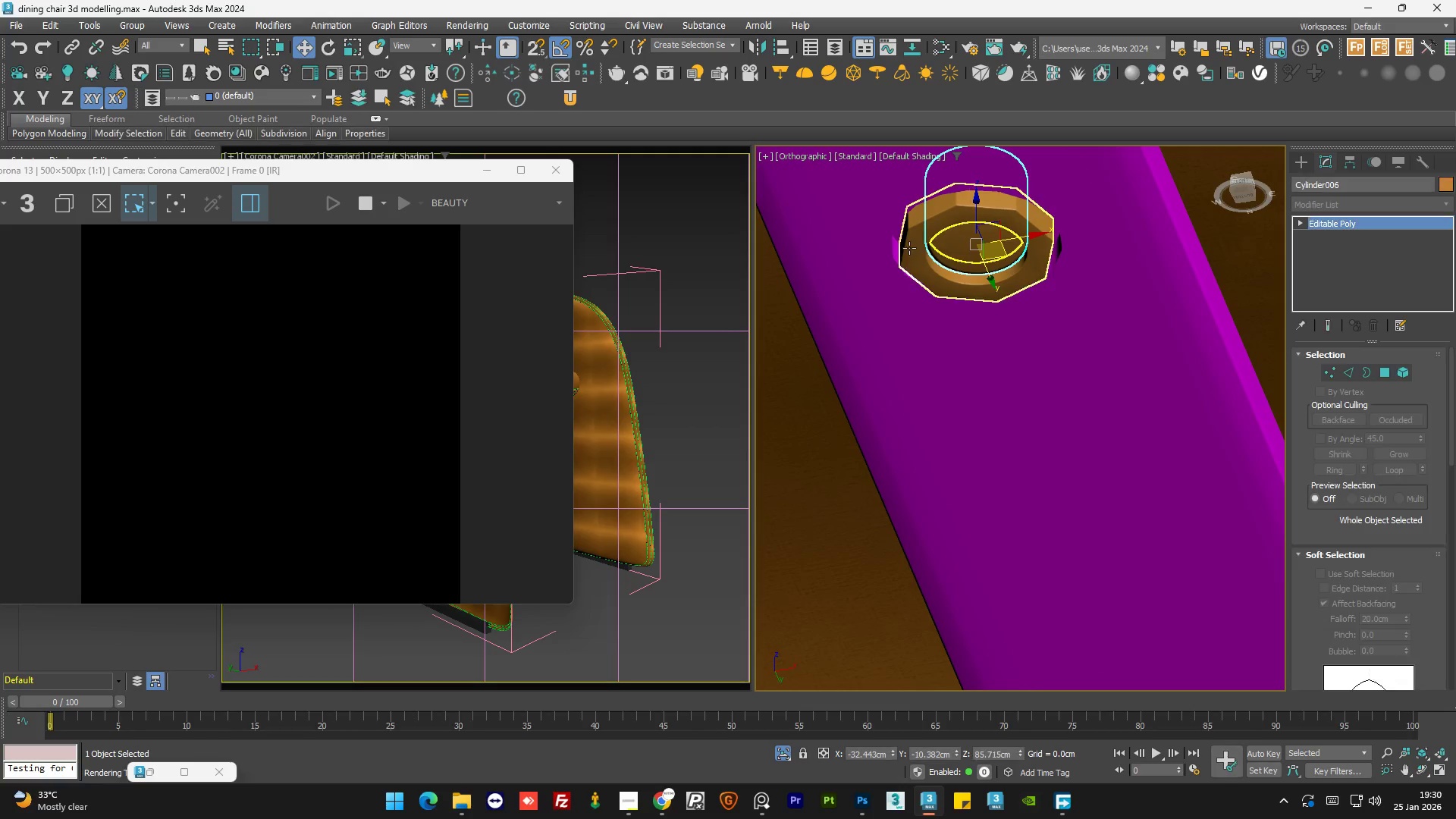 
scroll: coordinate [997, 258], scroll_direction: up, amount: 2.0
 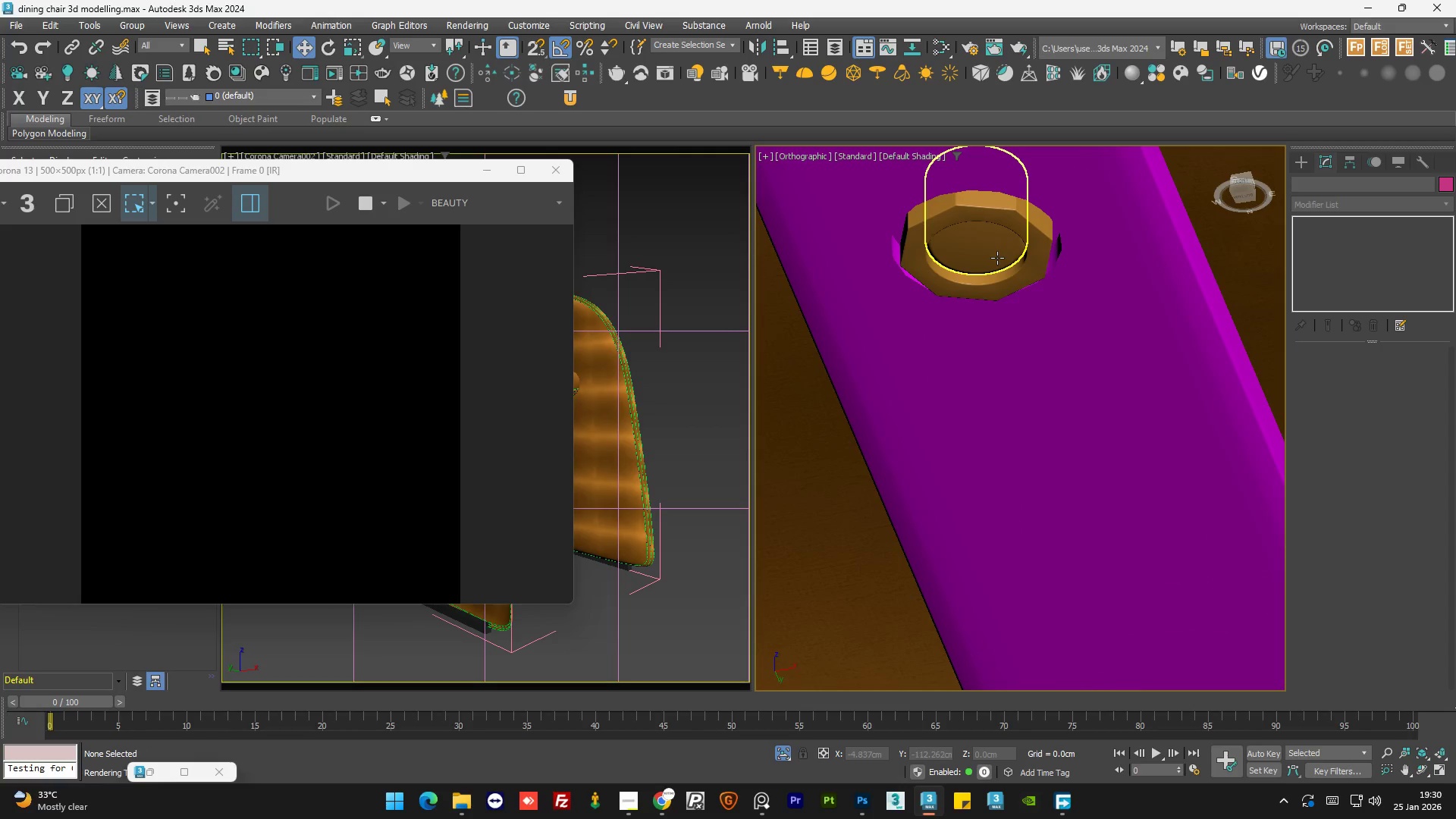 
left_click([909, 248])
 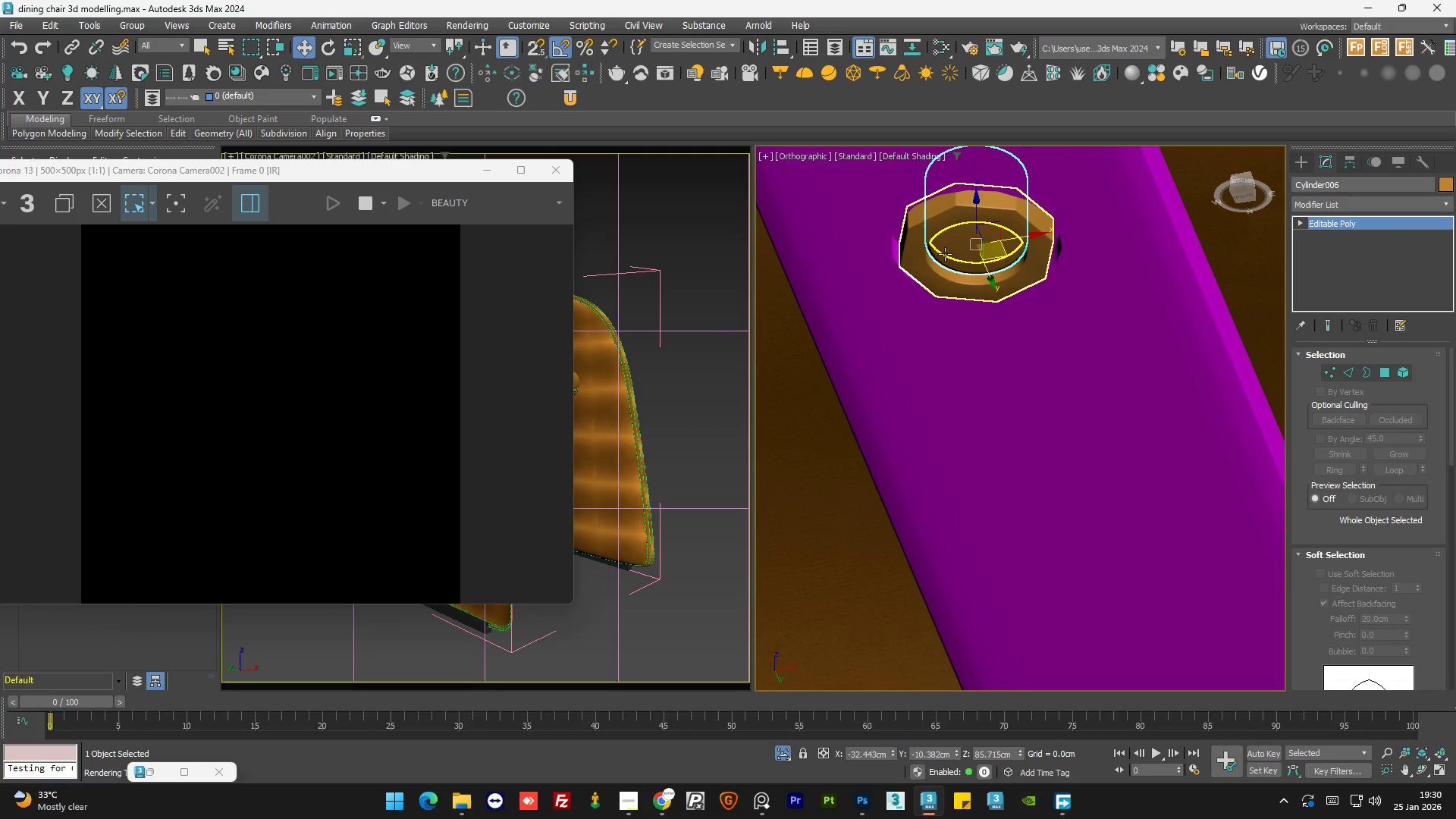 
scroll: coordinate [949, 265], scroll_direction: down, amount: 4.0
 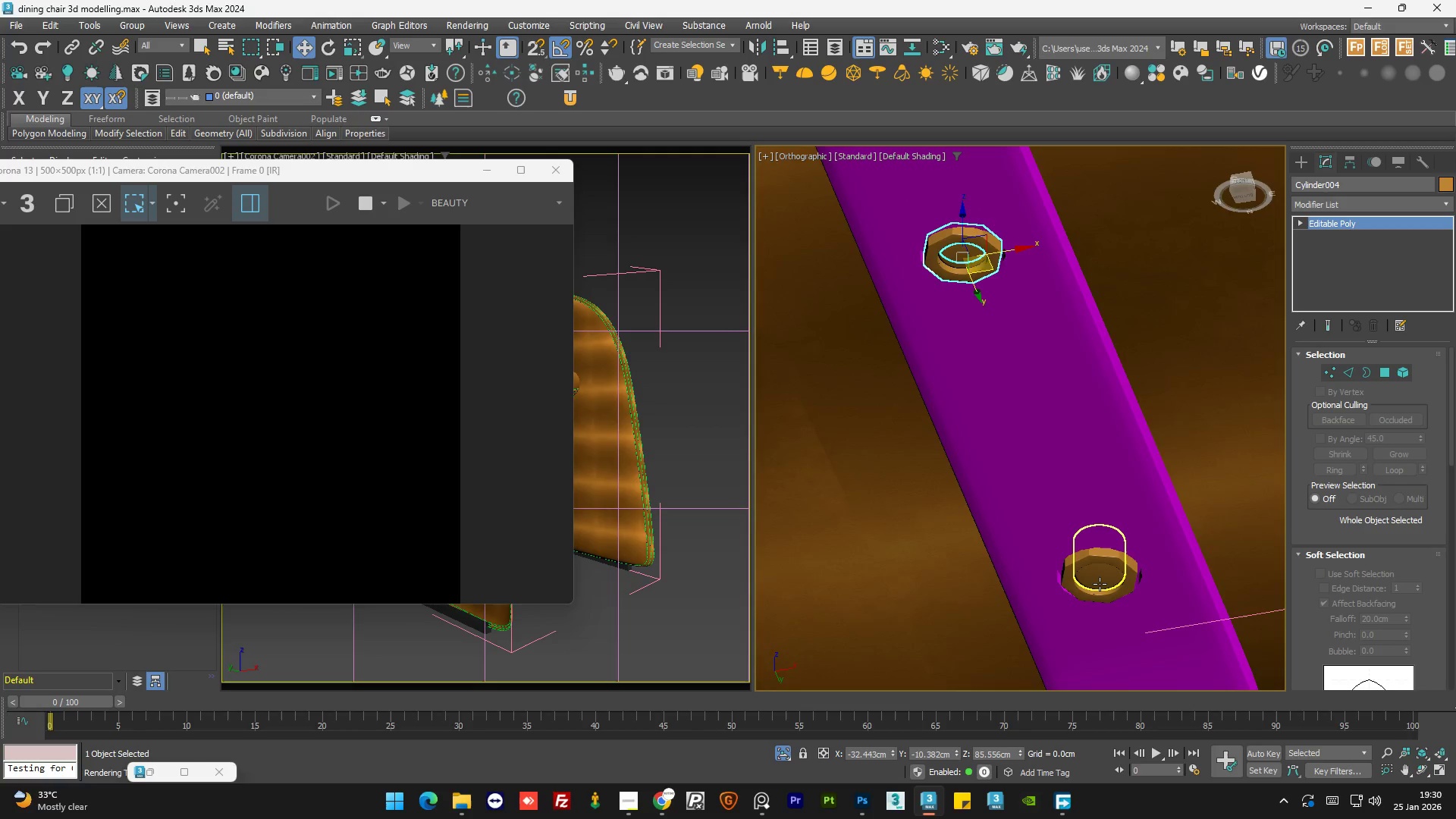 
hold_key(key=ControlLeft, duration=0.41)
left_click([1101, 583])
 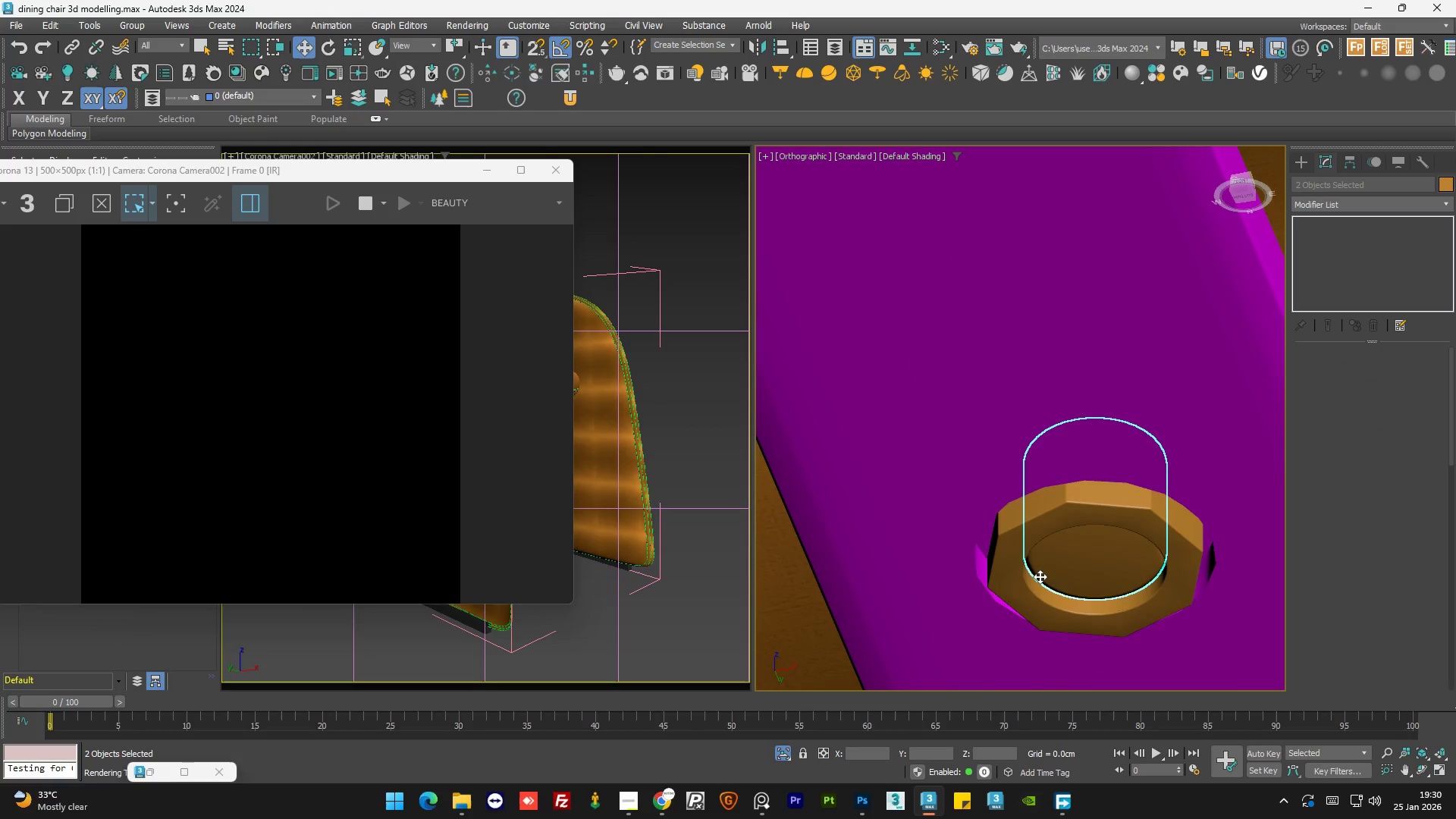 
scroll: coordinate [1101, 584], scroll_direction: up, amount: 3.0
 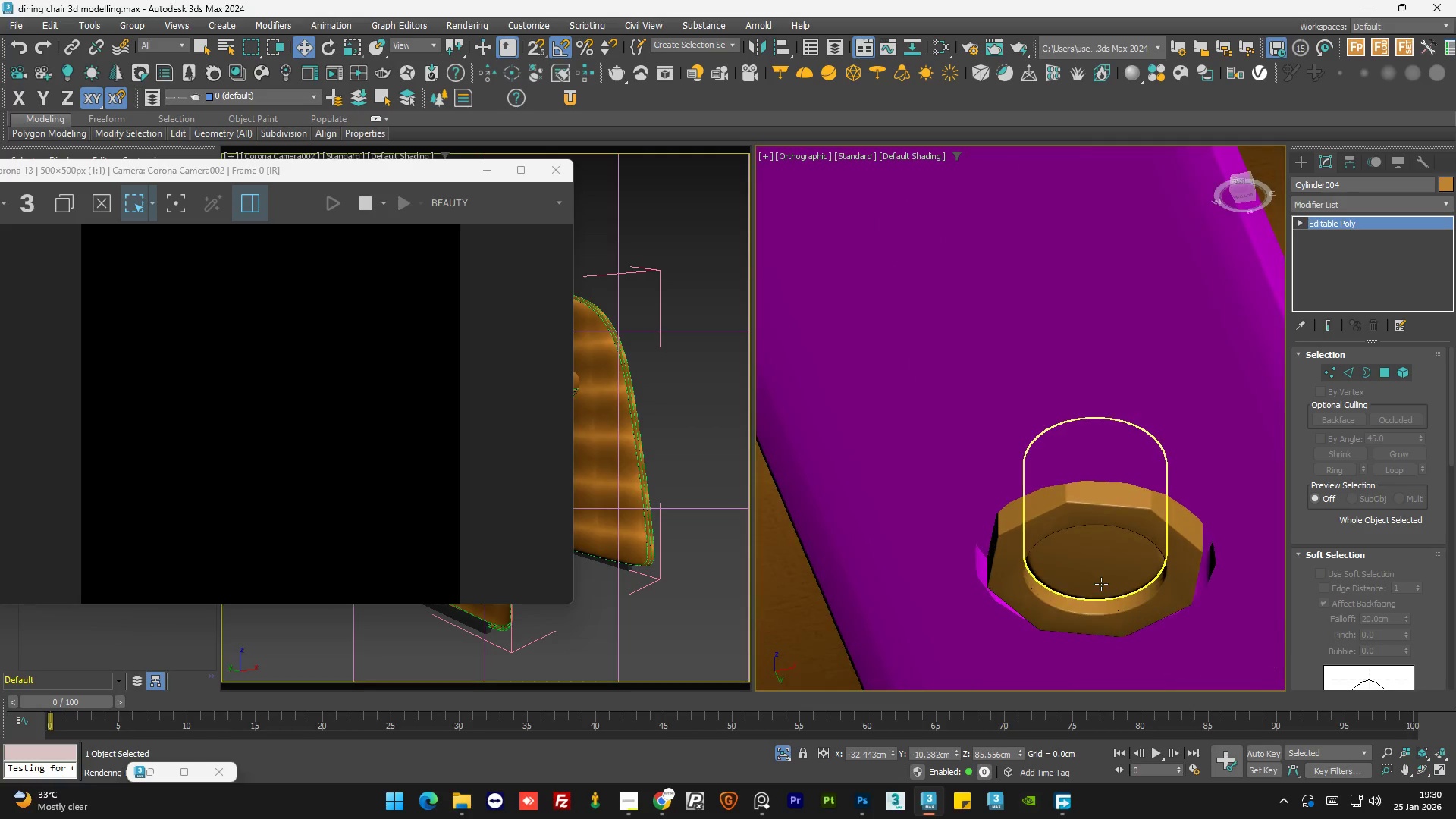 
hold_key(key=ControlLeft, duration=0.59)
left_click([1010, 573])
 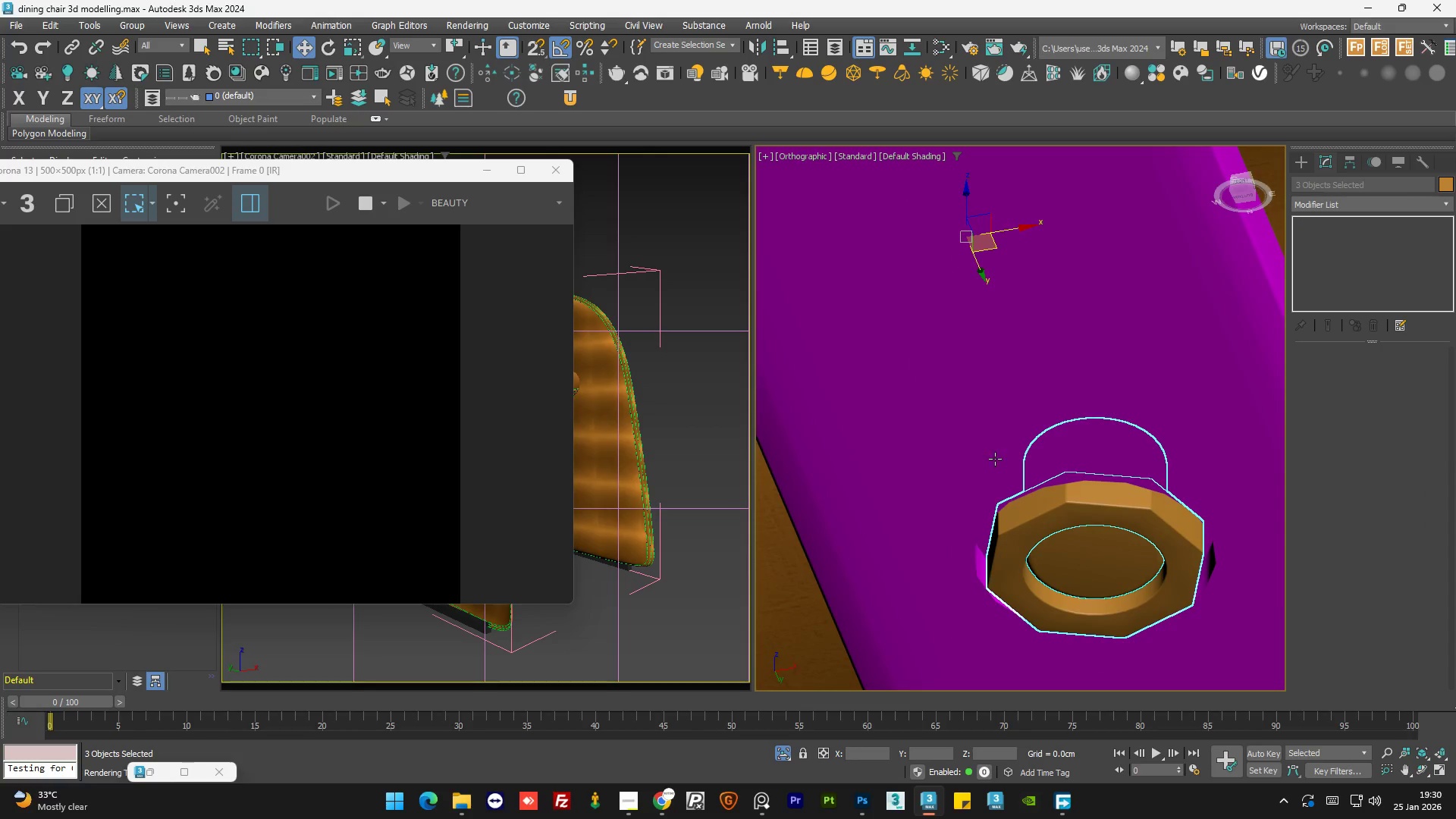 
hold_key(key=AltLeft, duration=0.72)
 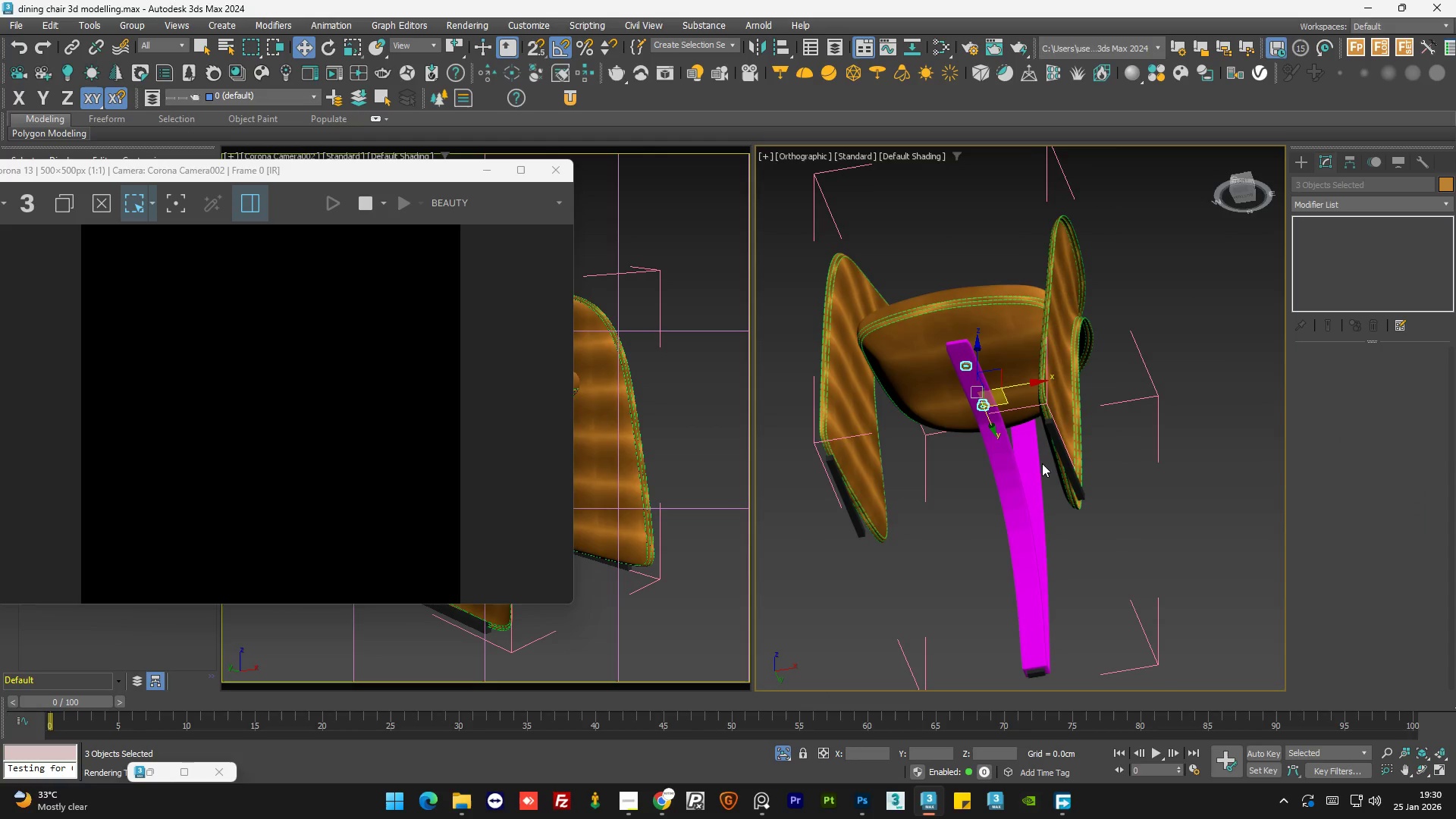 
scroll: coordinate [977, 399], scroll_direction: down, amount: 10.0
 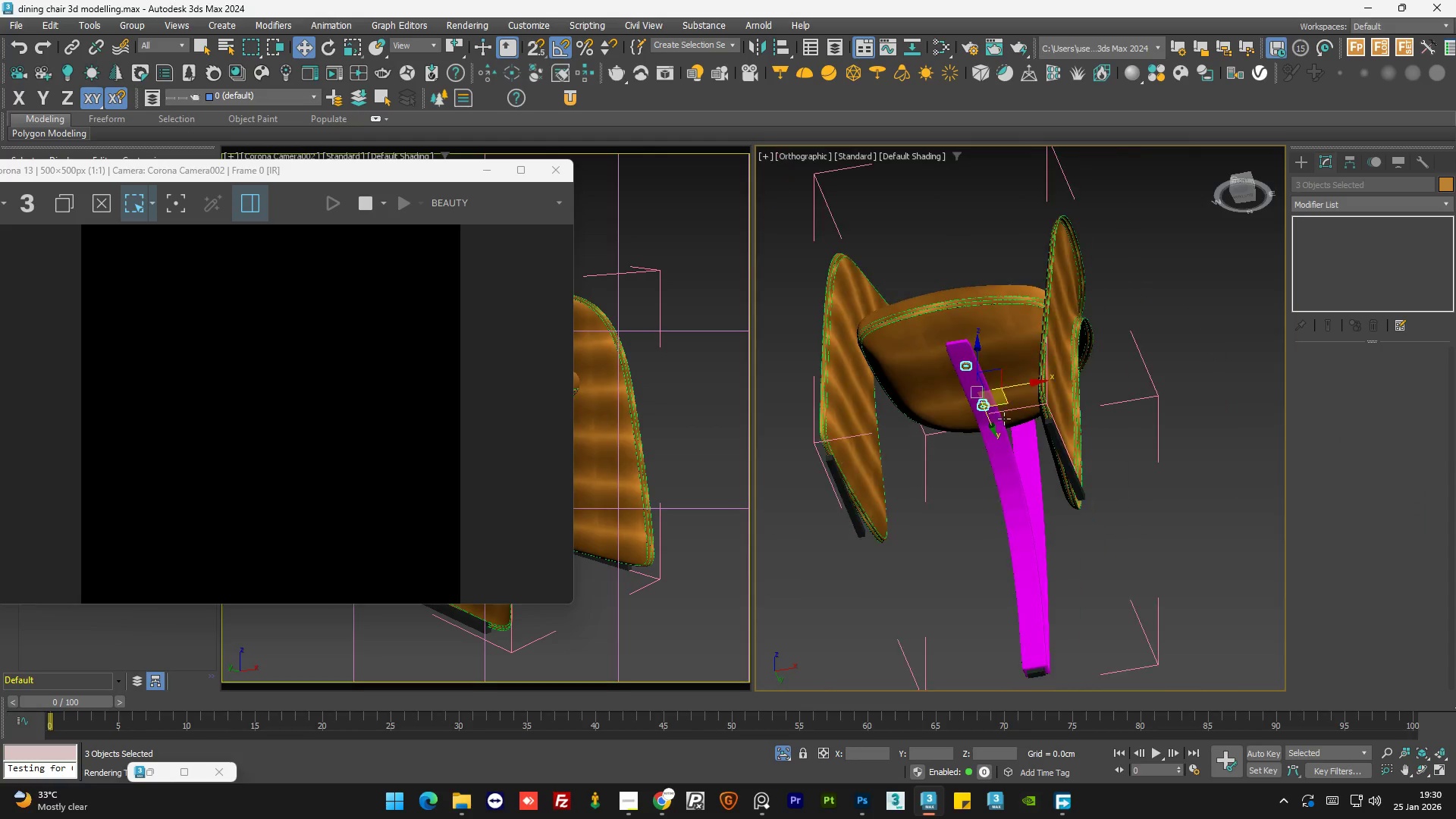 
hold_key(key=AltLeft, duration=0.88)
 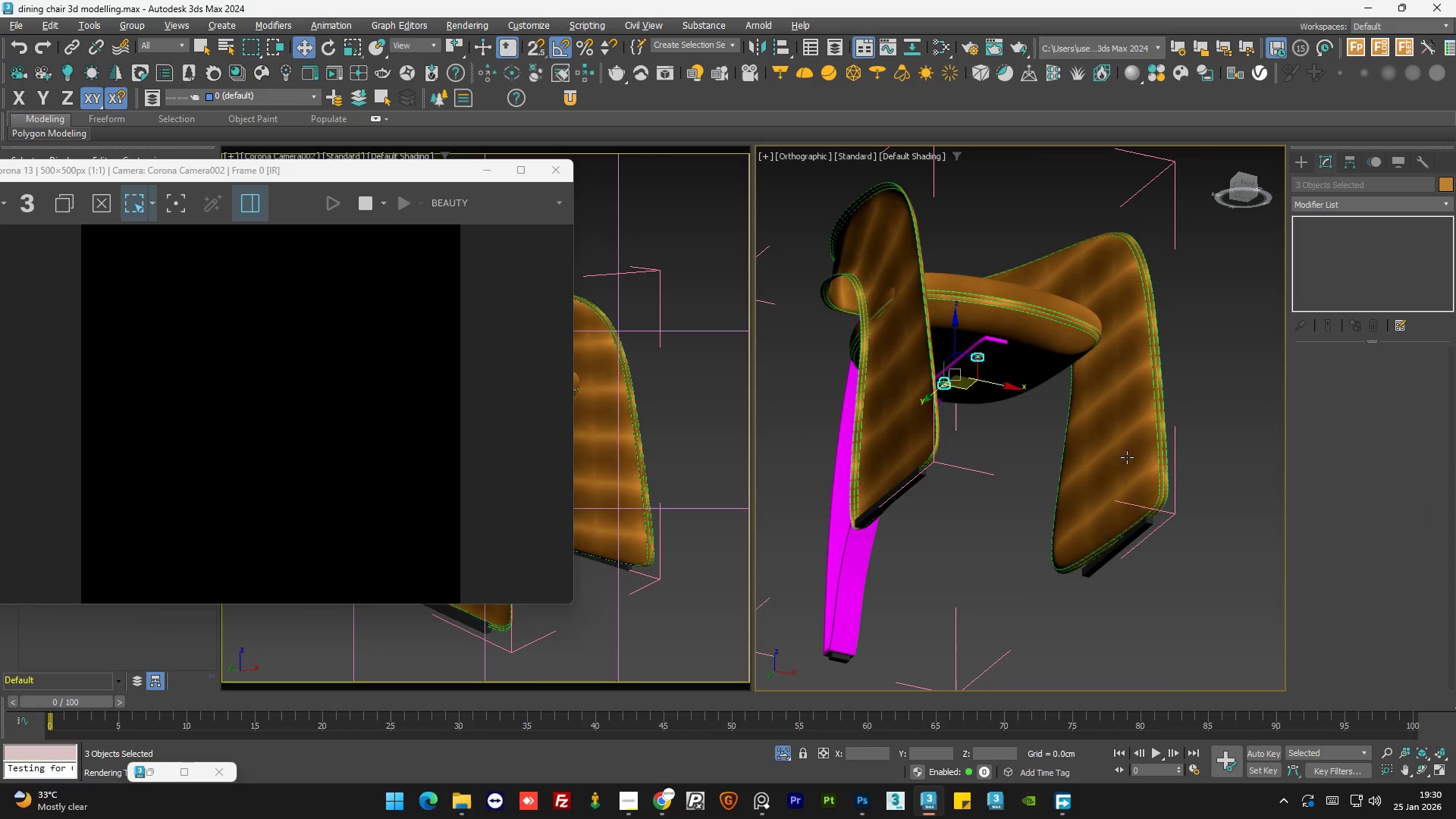 
hold_key(key=AltLeft, duration=0.62)
 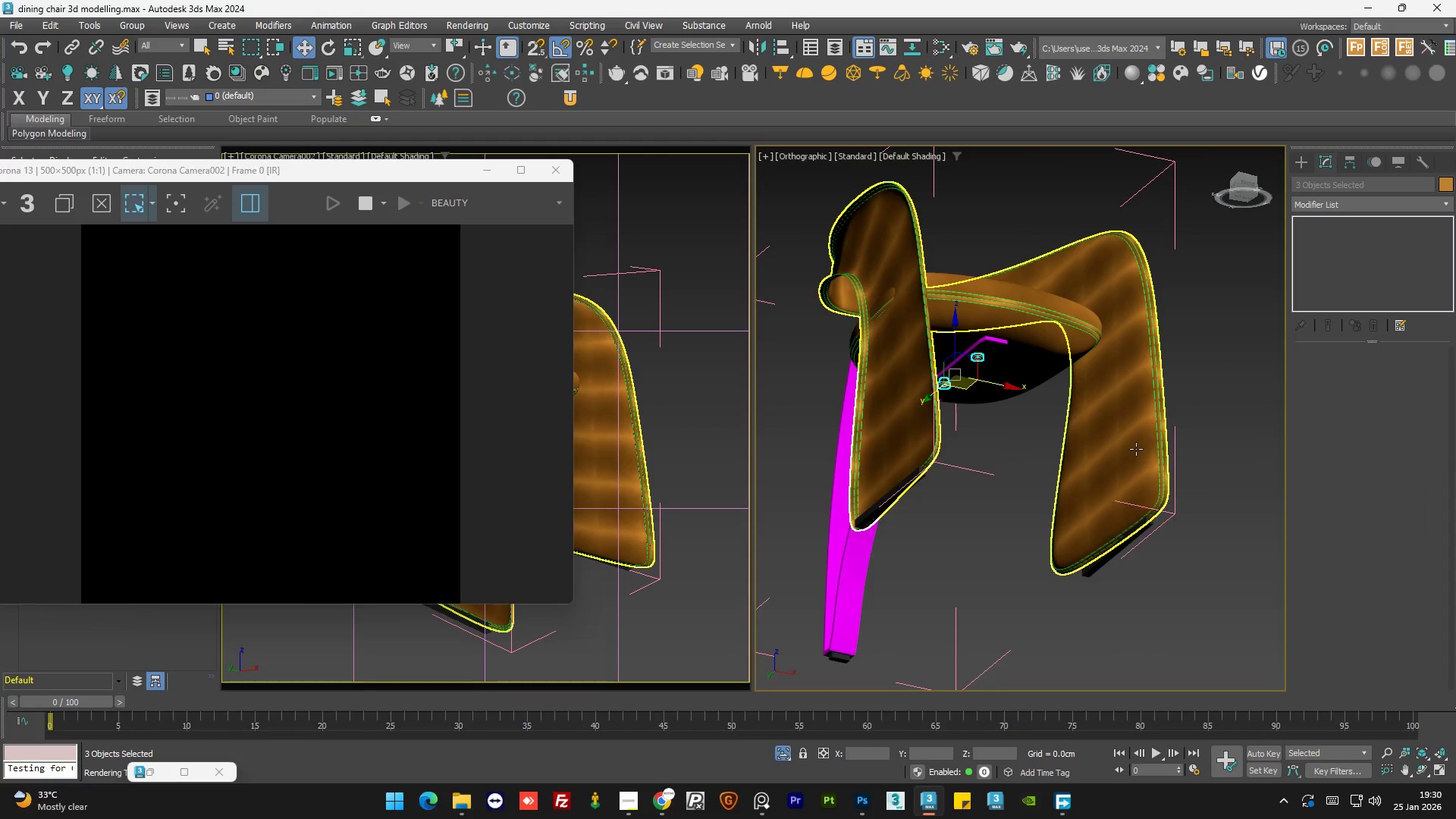 
scroll: coordinate [1157, 531], scroll_direction: up, amount: 1.0
 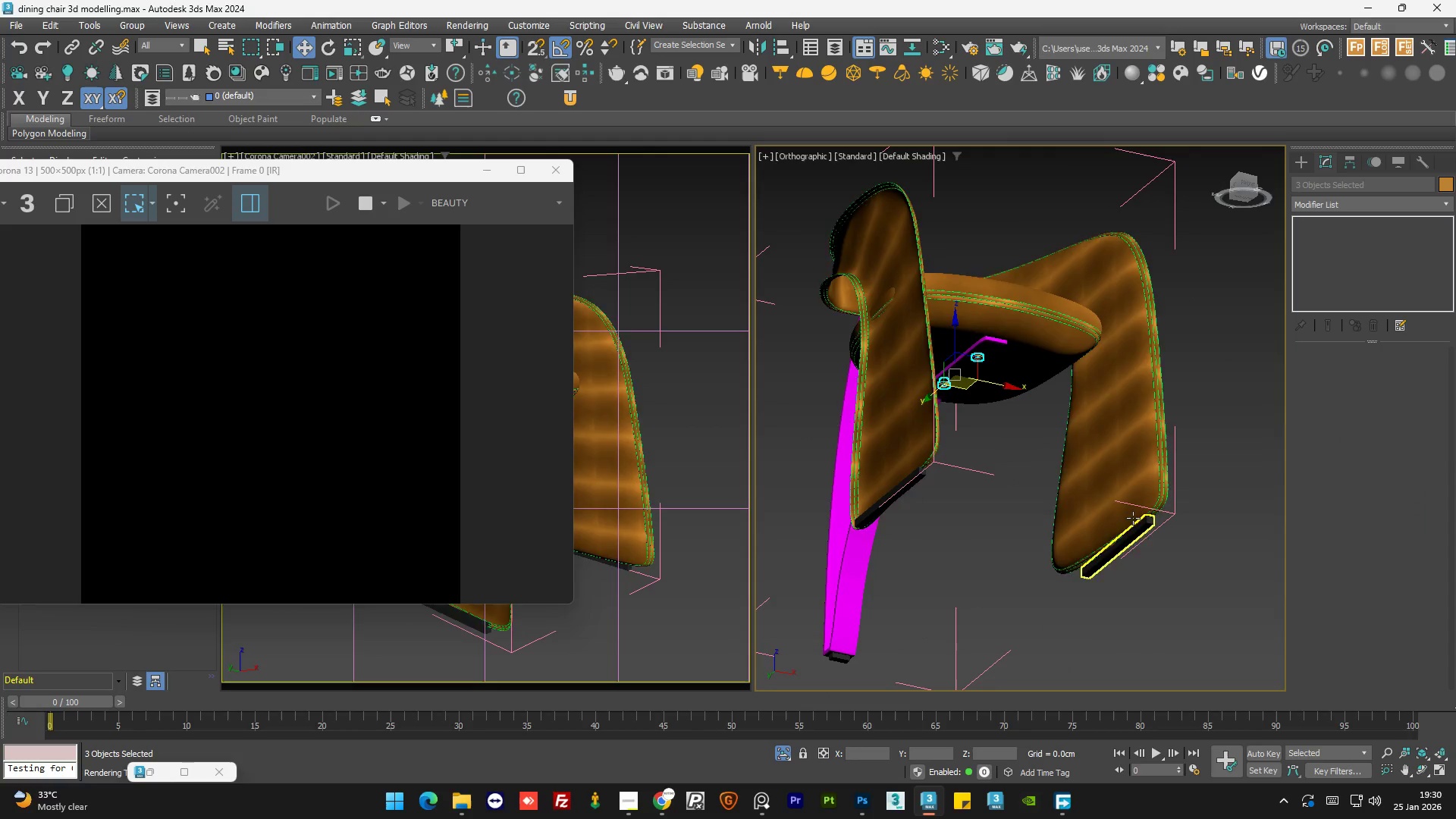 
hold_key(key=AltLeft, duration=1.52)
 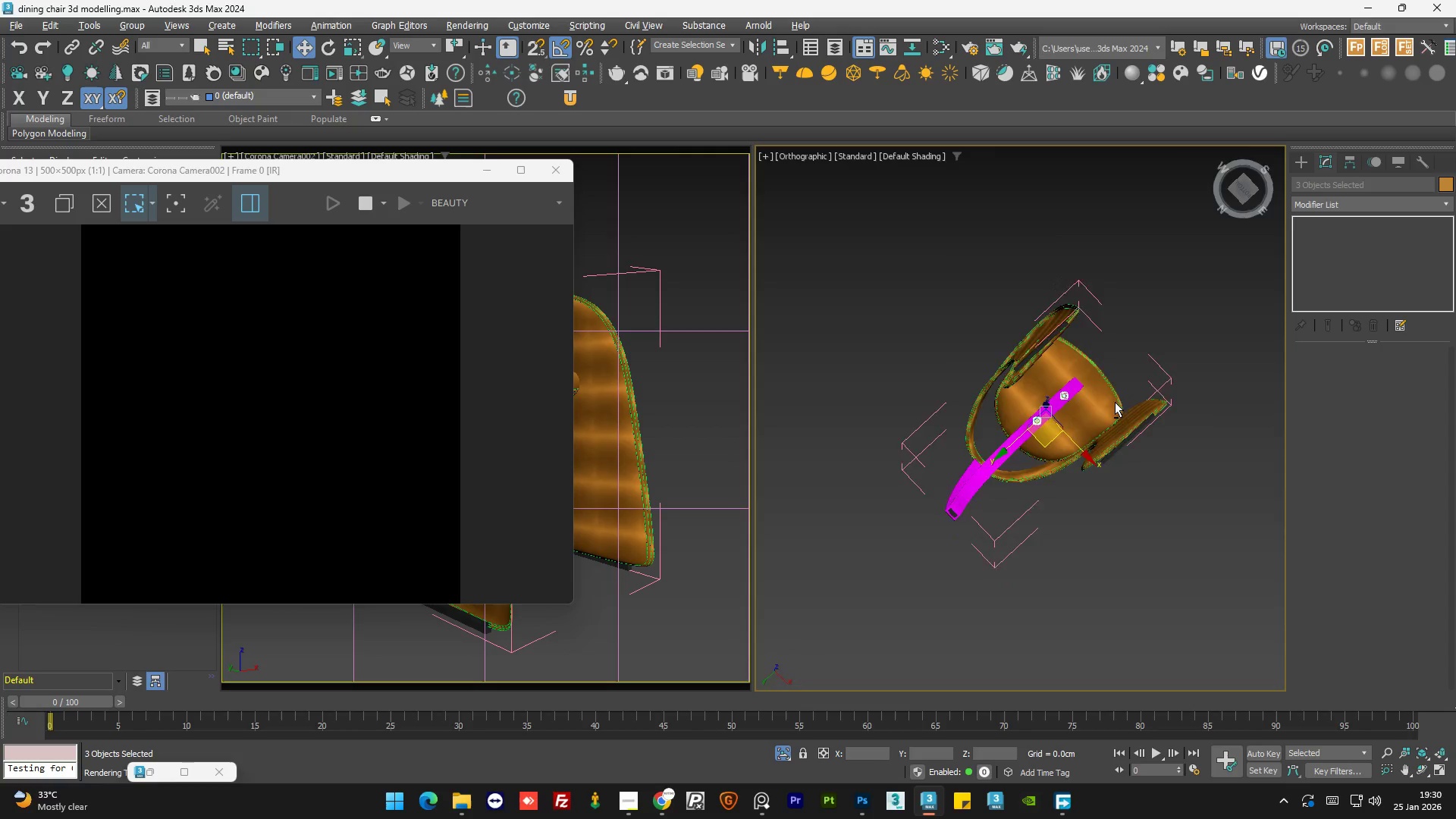 
scroll: coordinate [1137, 450], scroll_direction: down, amount: 2.0
 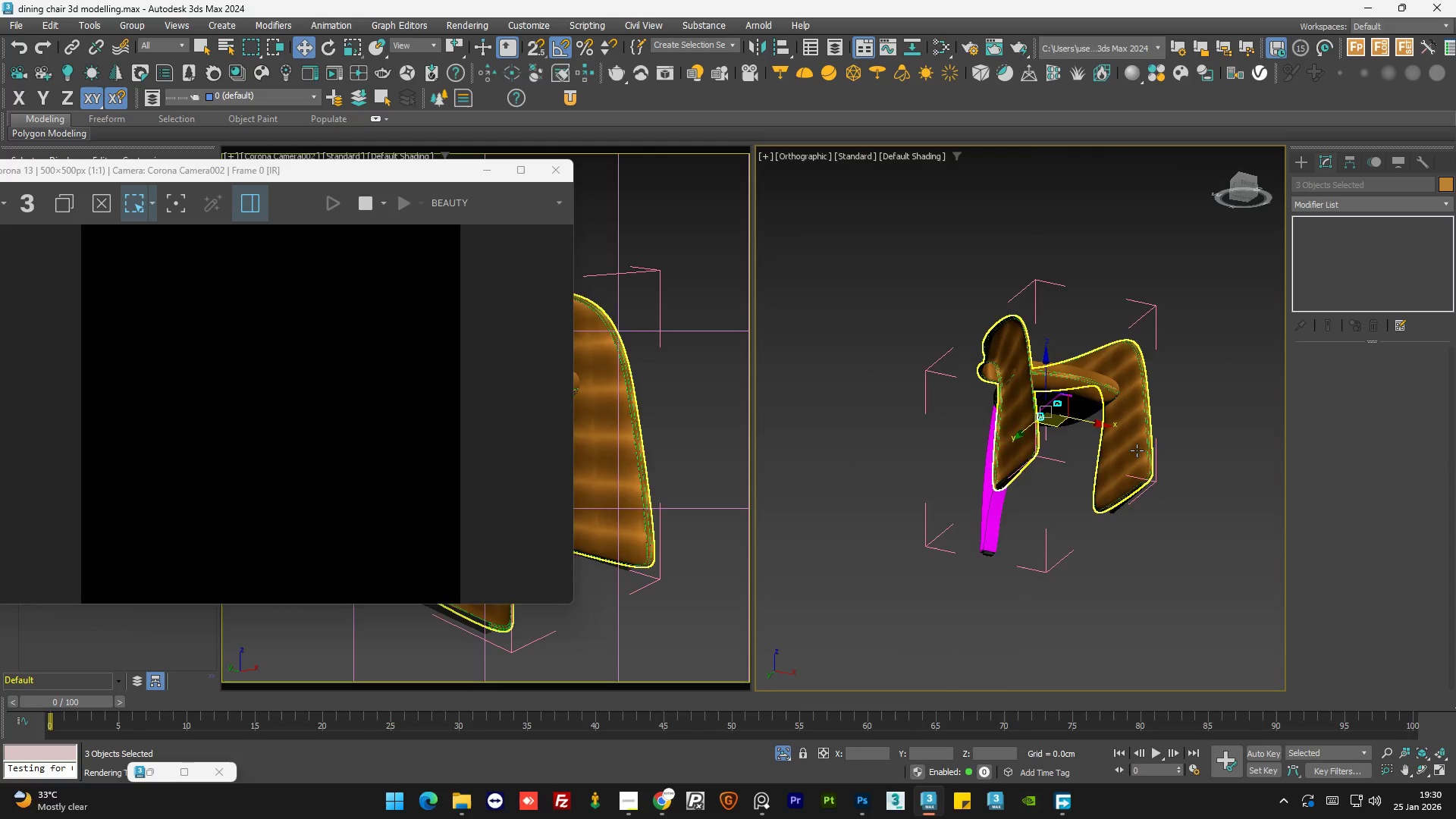 
hold_key(key=AltLeft, duration=1.5)
 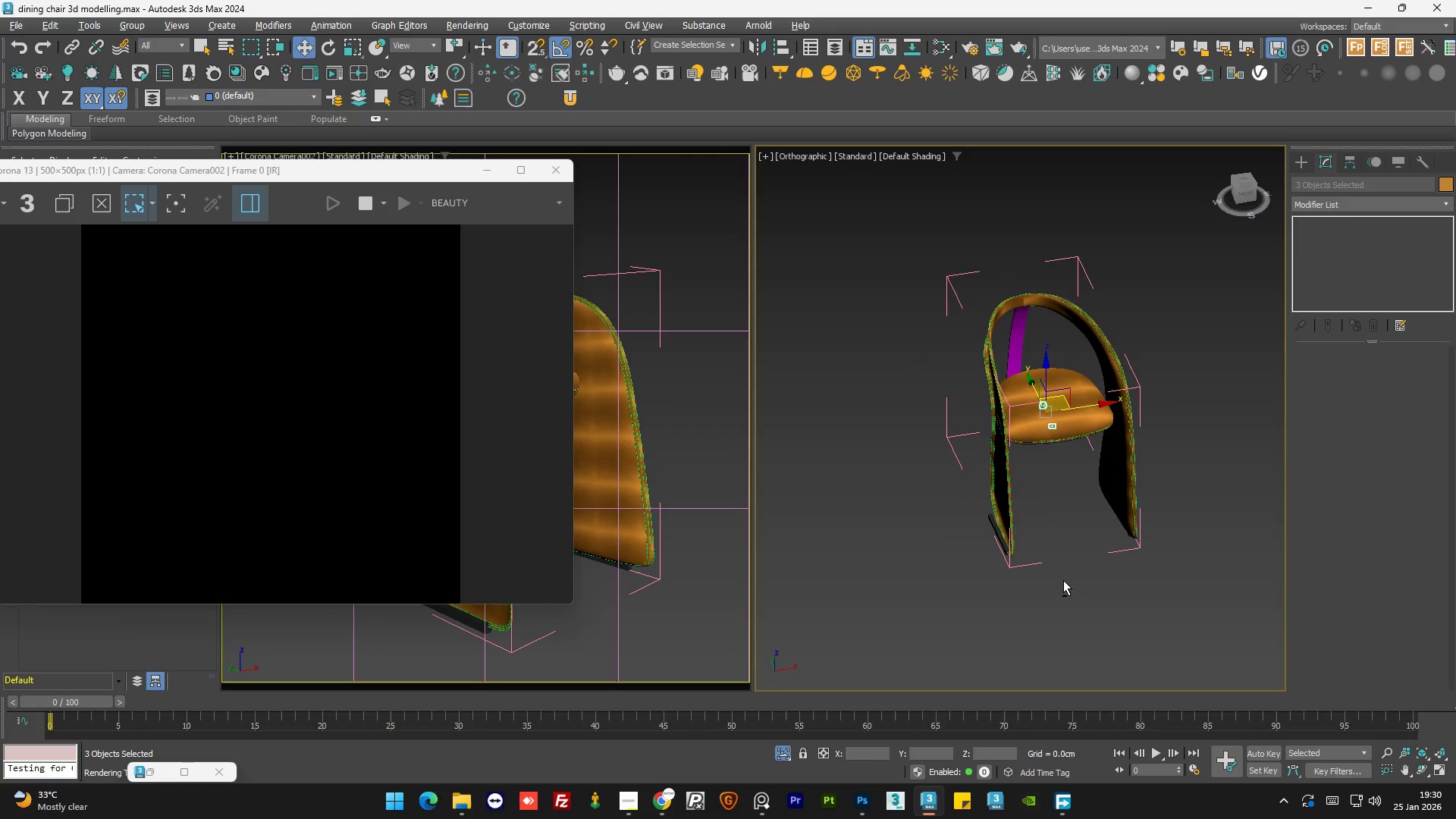 
key(Alt+AltLeft)
 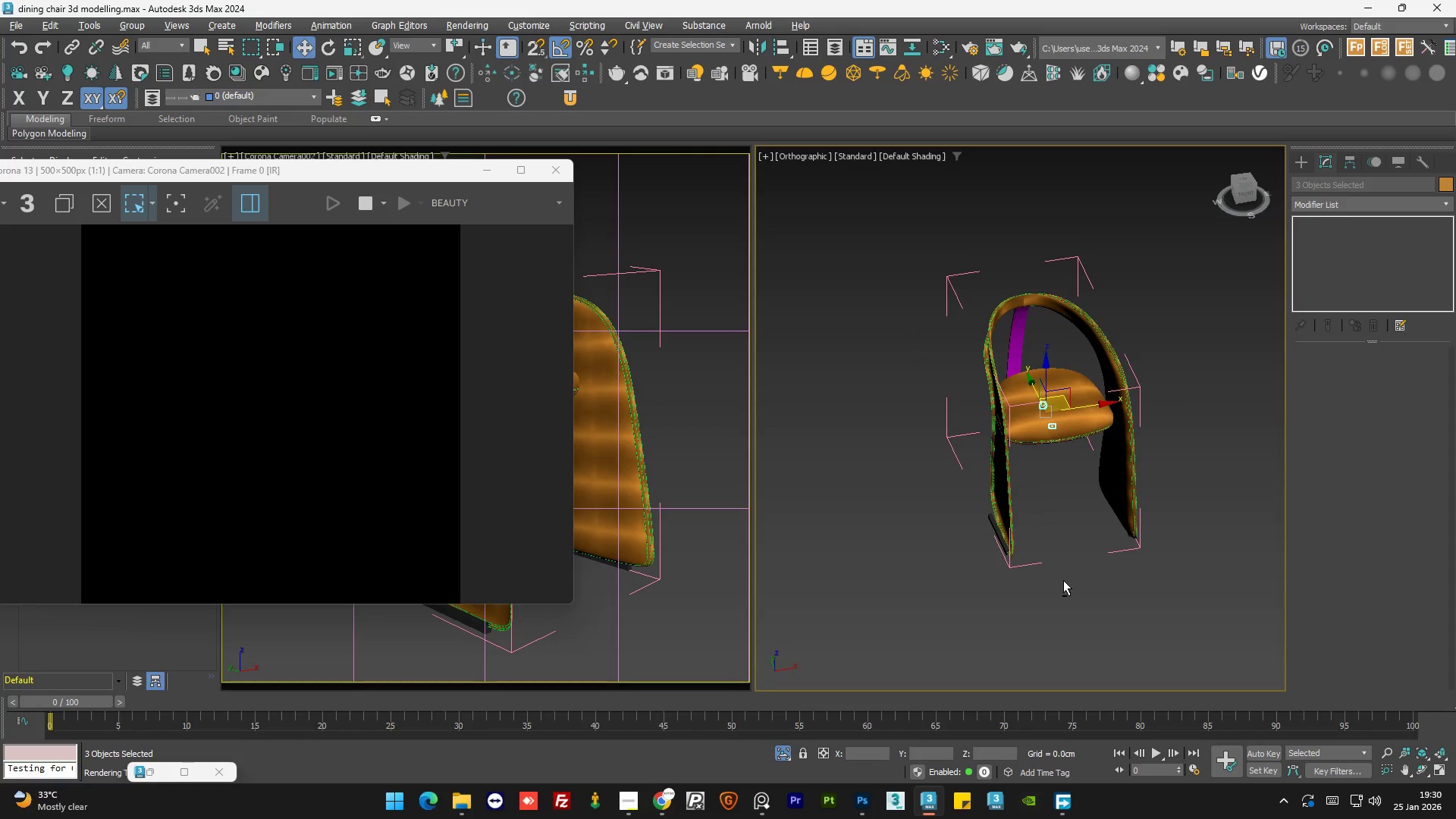 
key(Alt+AltLeft)
 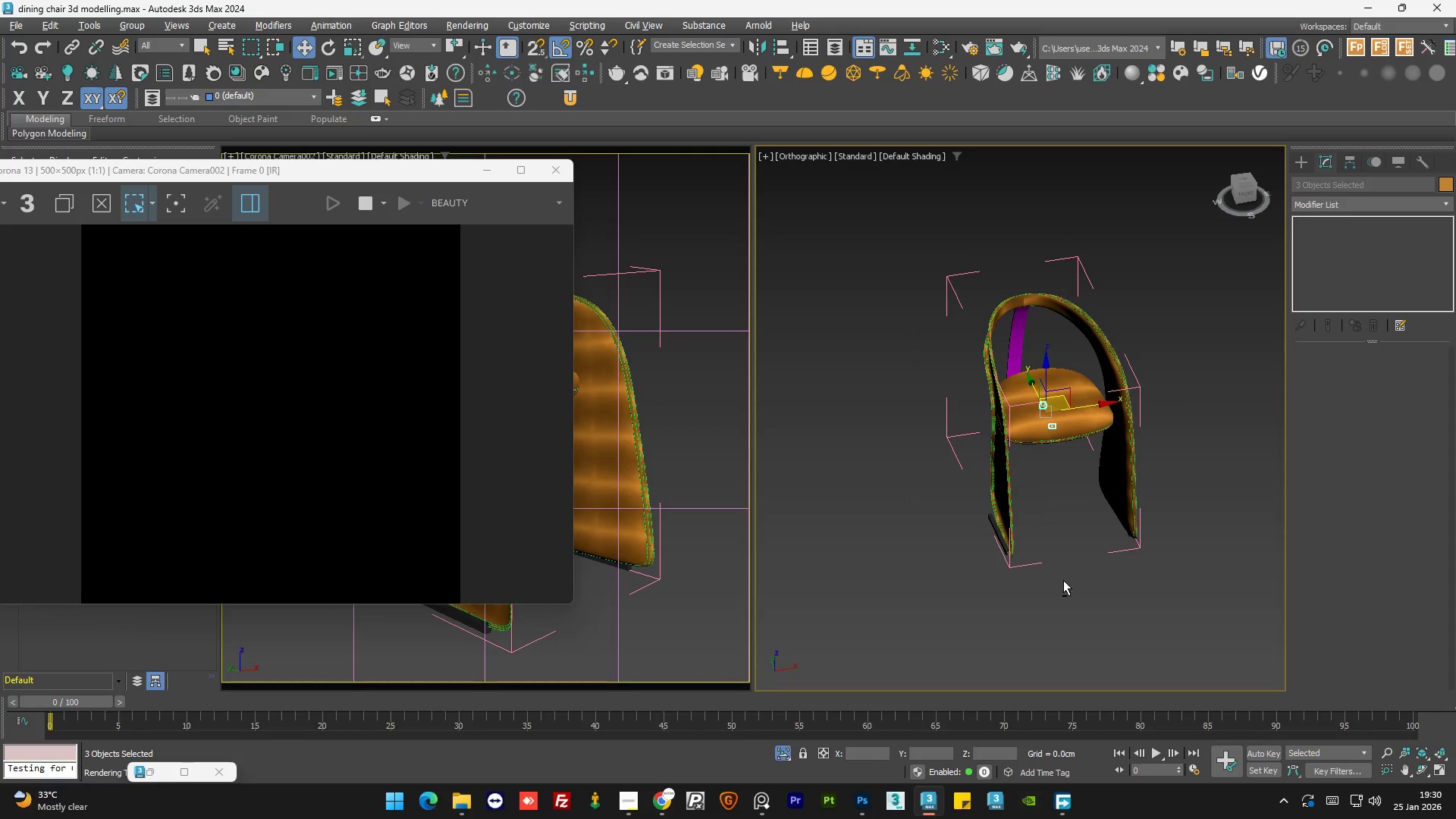 
key(Alt+AltLeft)
 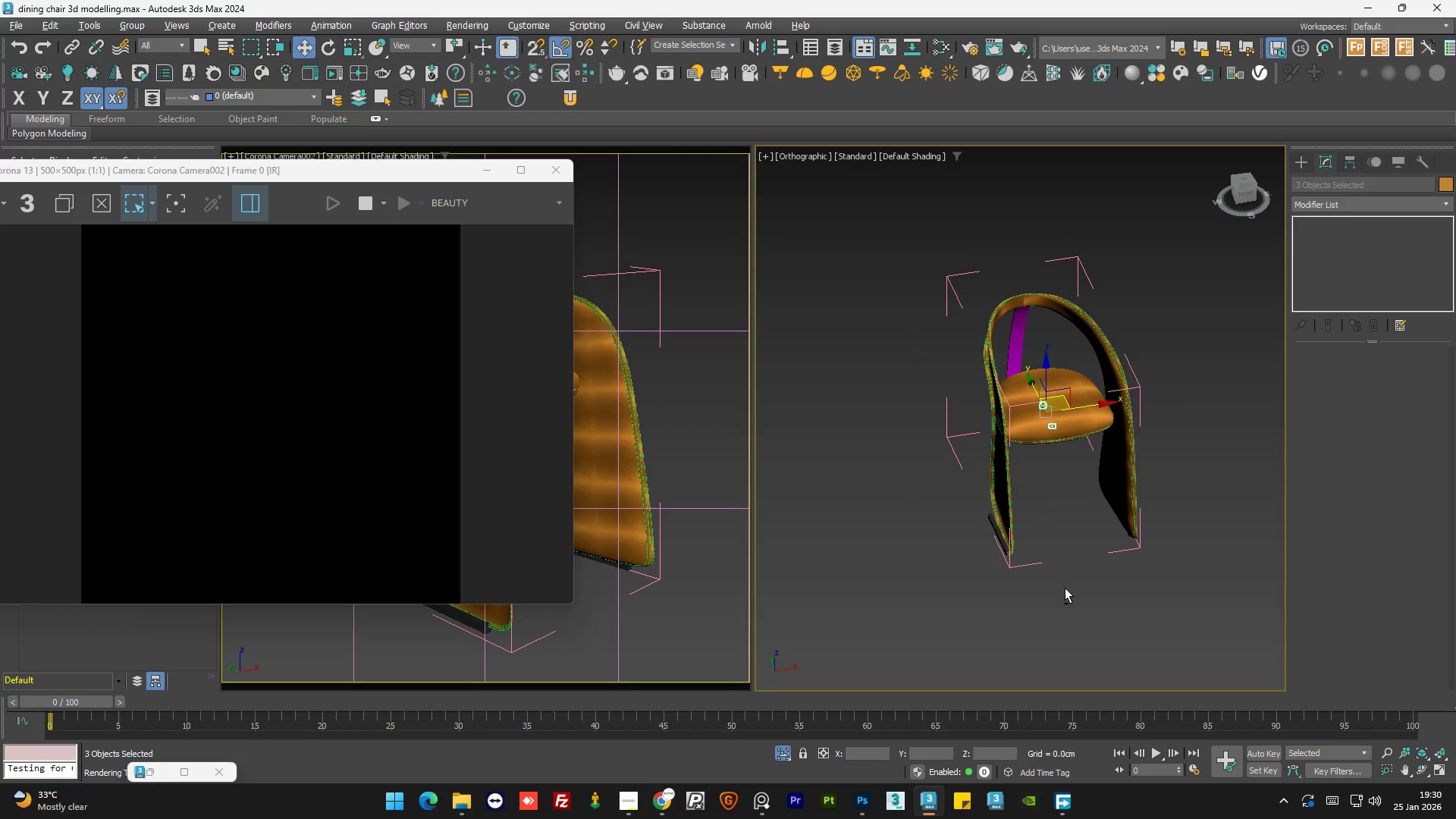 
key(Alt+AltLeft)
 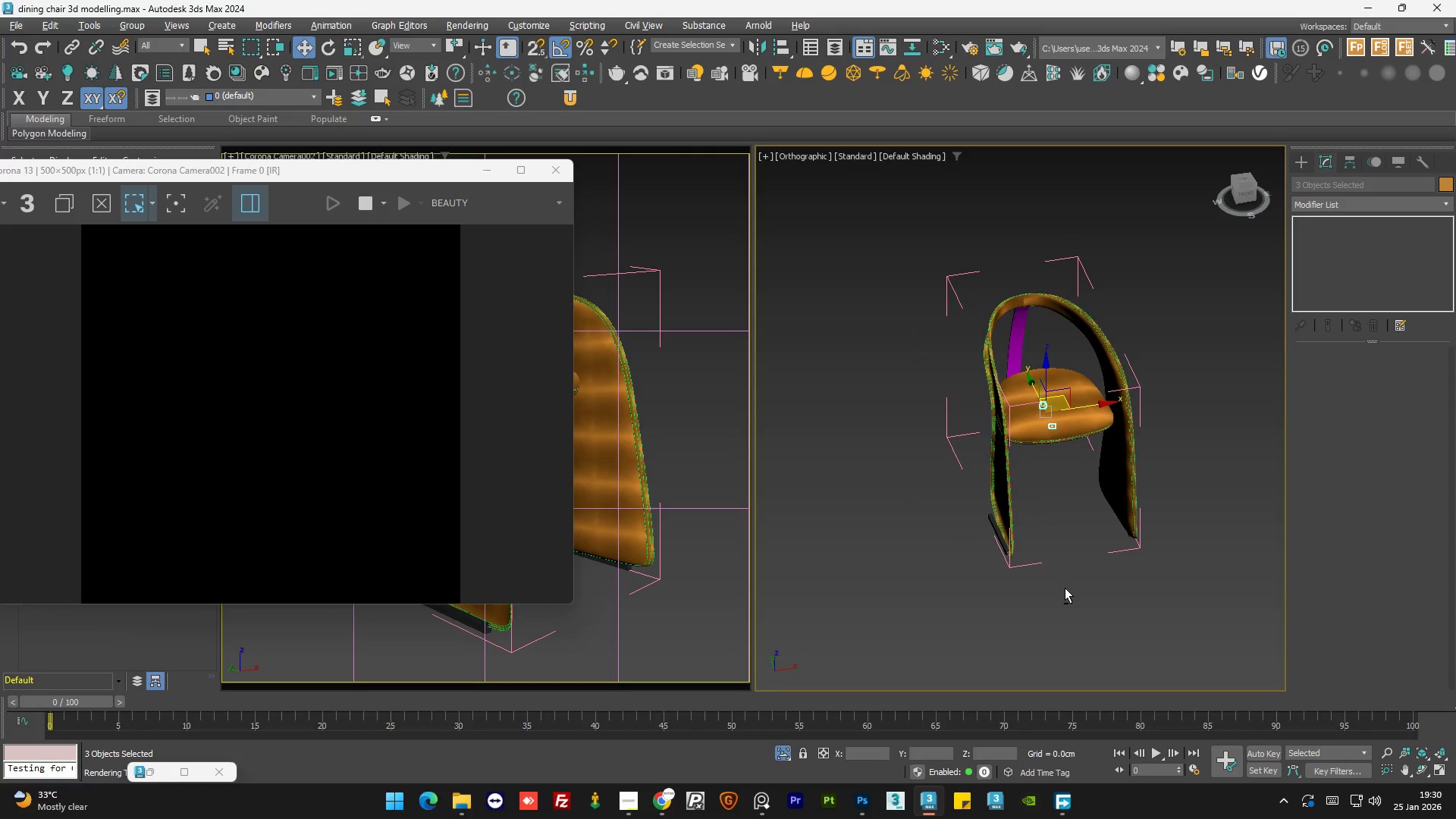 
key(Alt+AltLeft)
 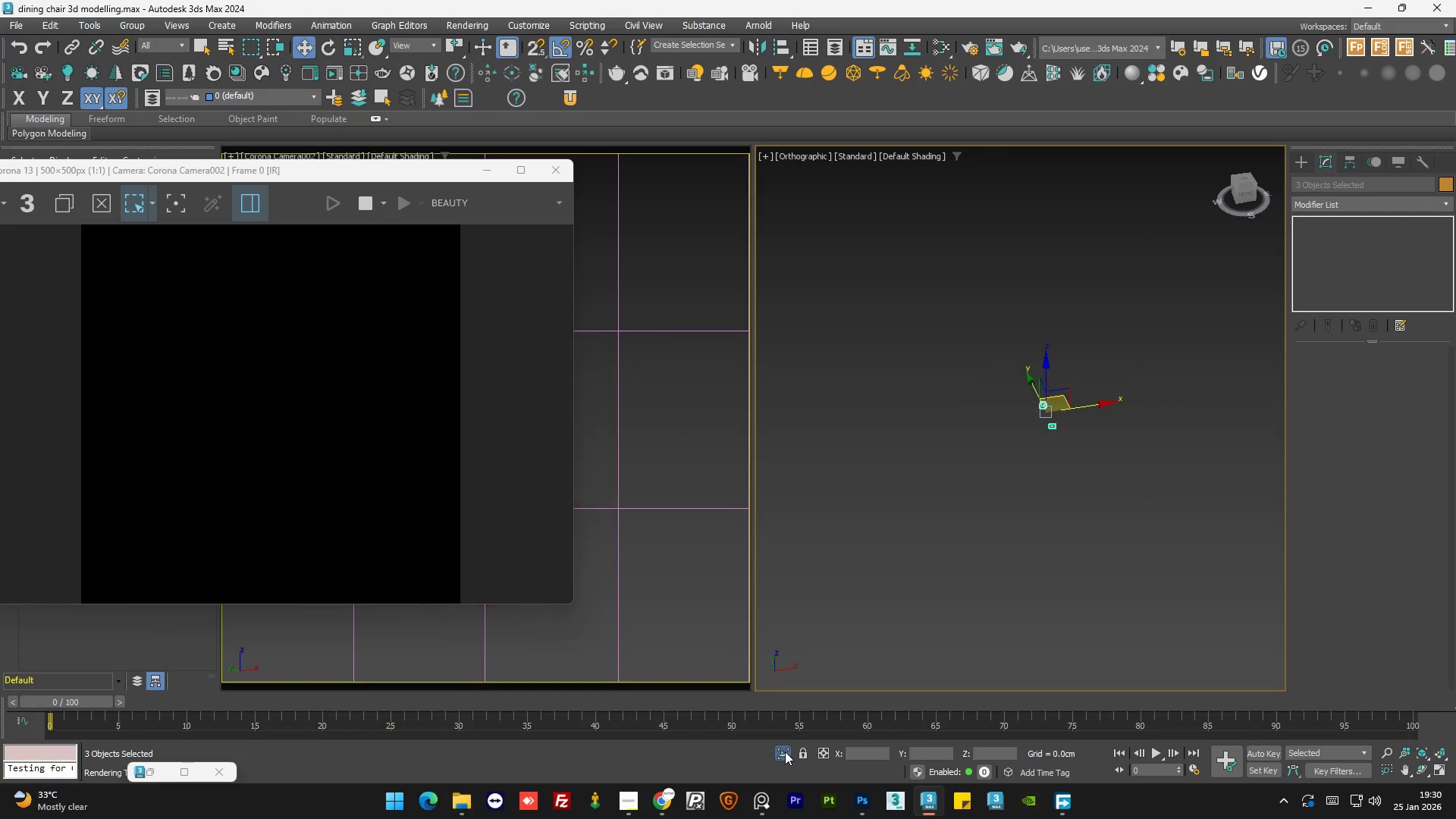 
double_click([785, 752])
 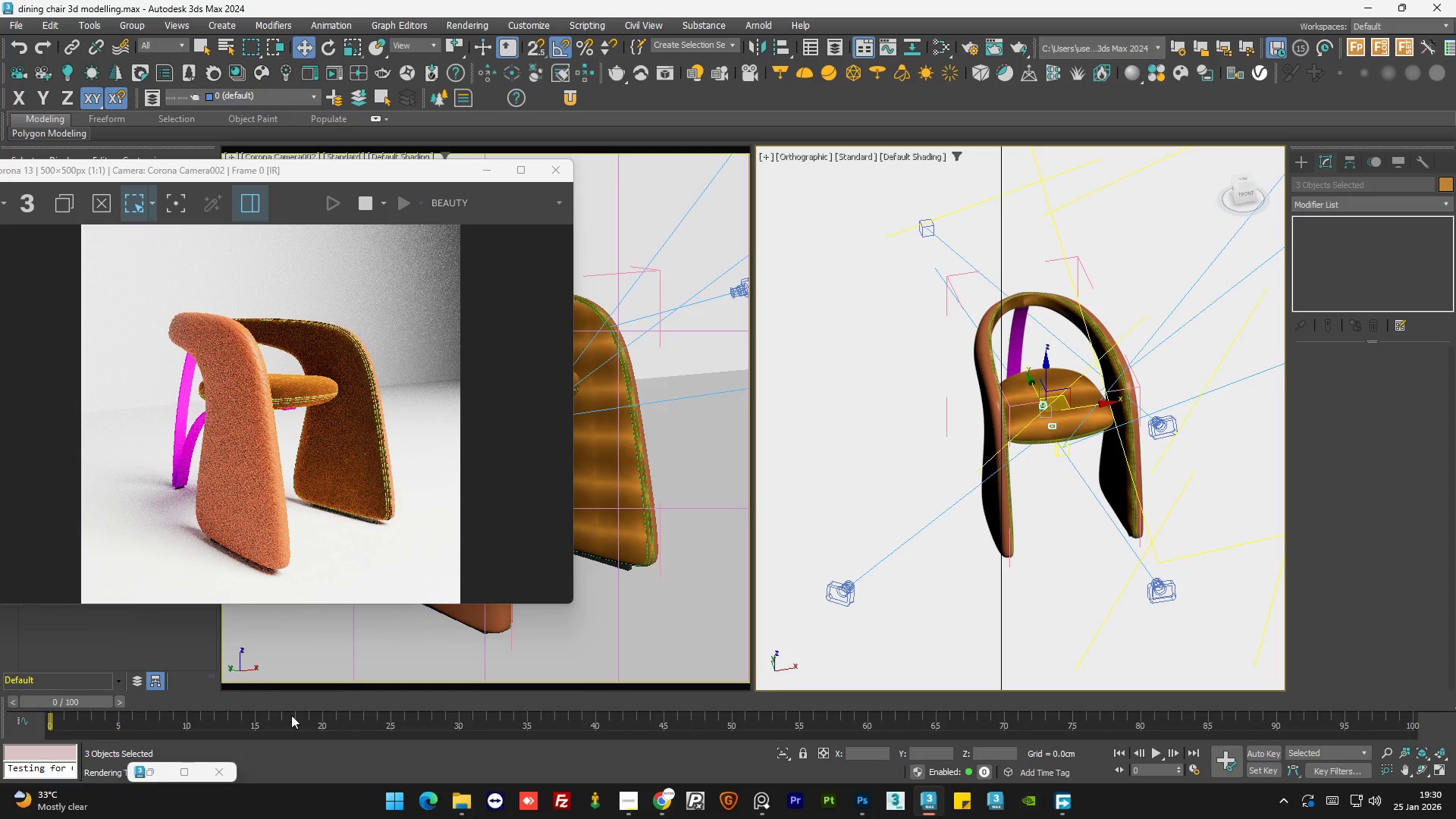 
left_click([158, 777])
 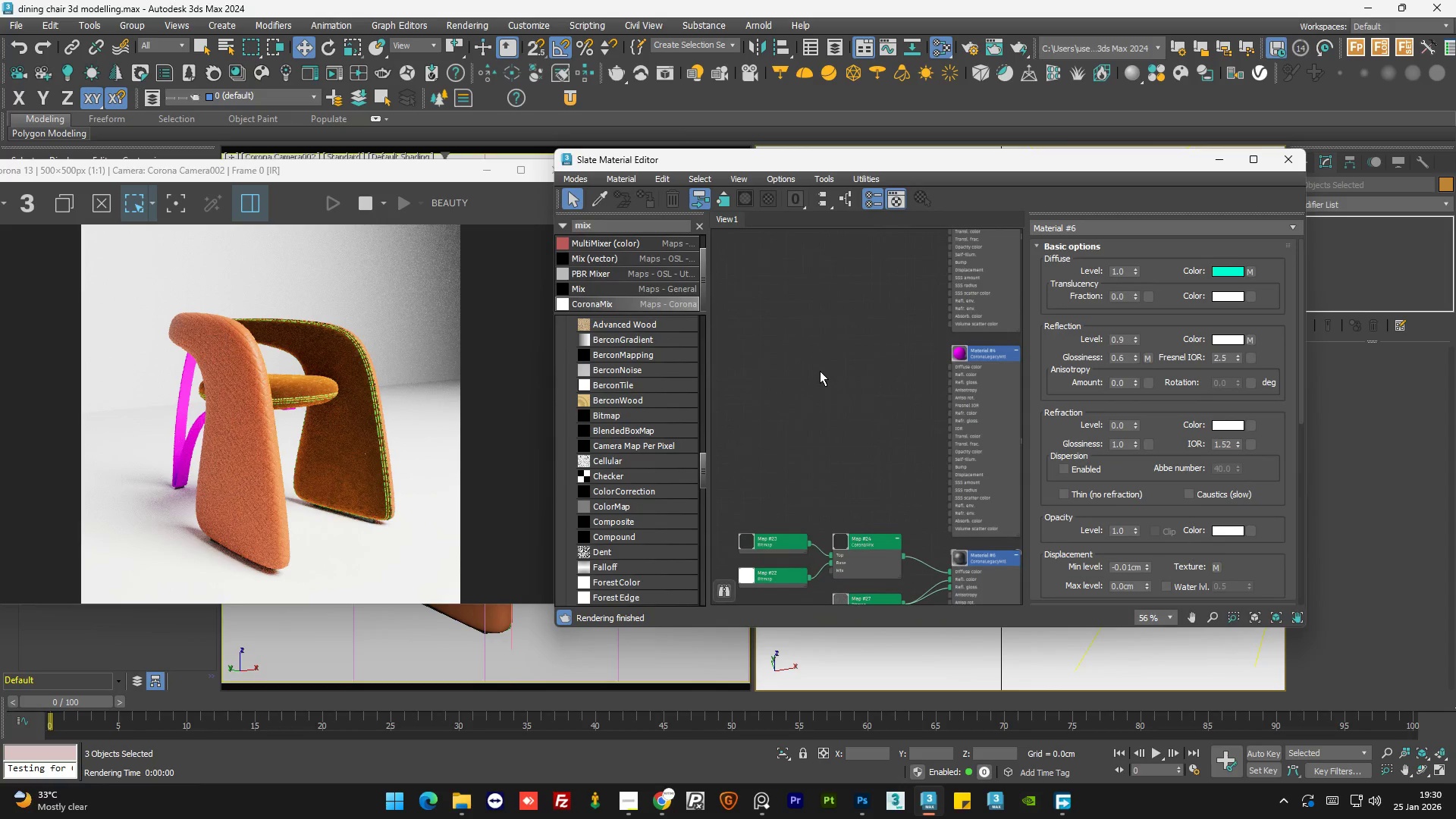 
scroll: coordinate [897, 378], scroll_direction: none, amount: 0.0
 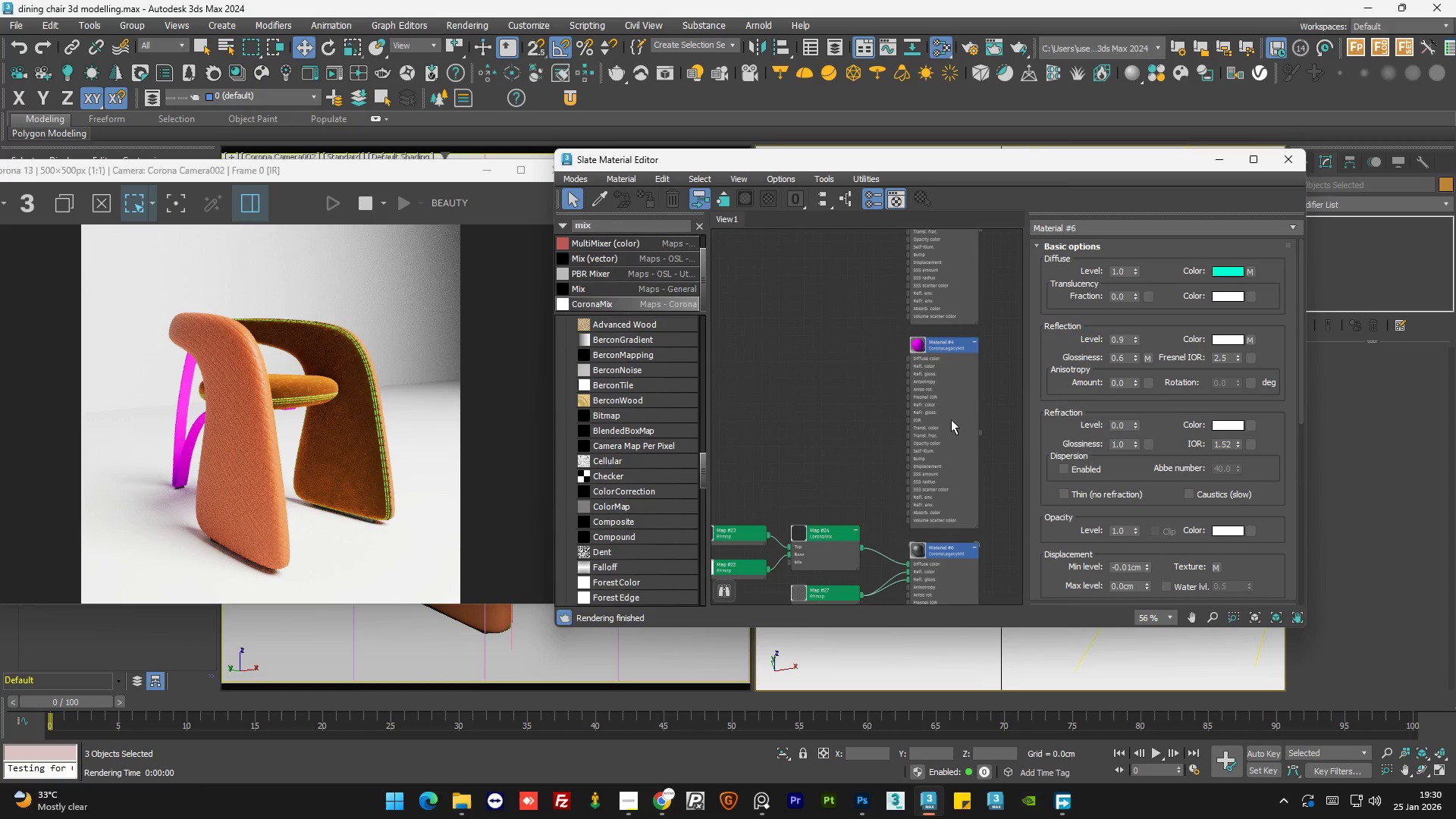 
double_click([951, 419])
 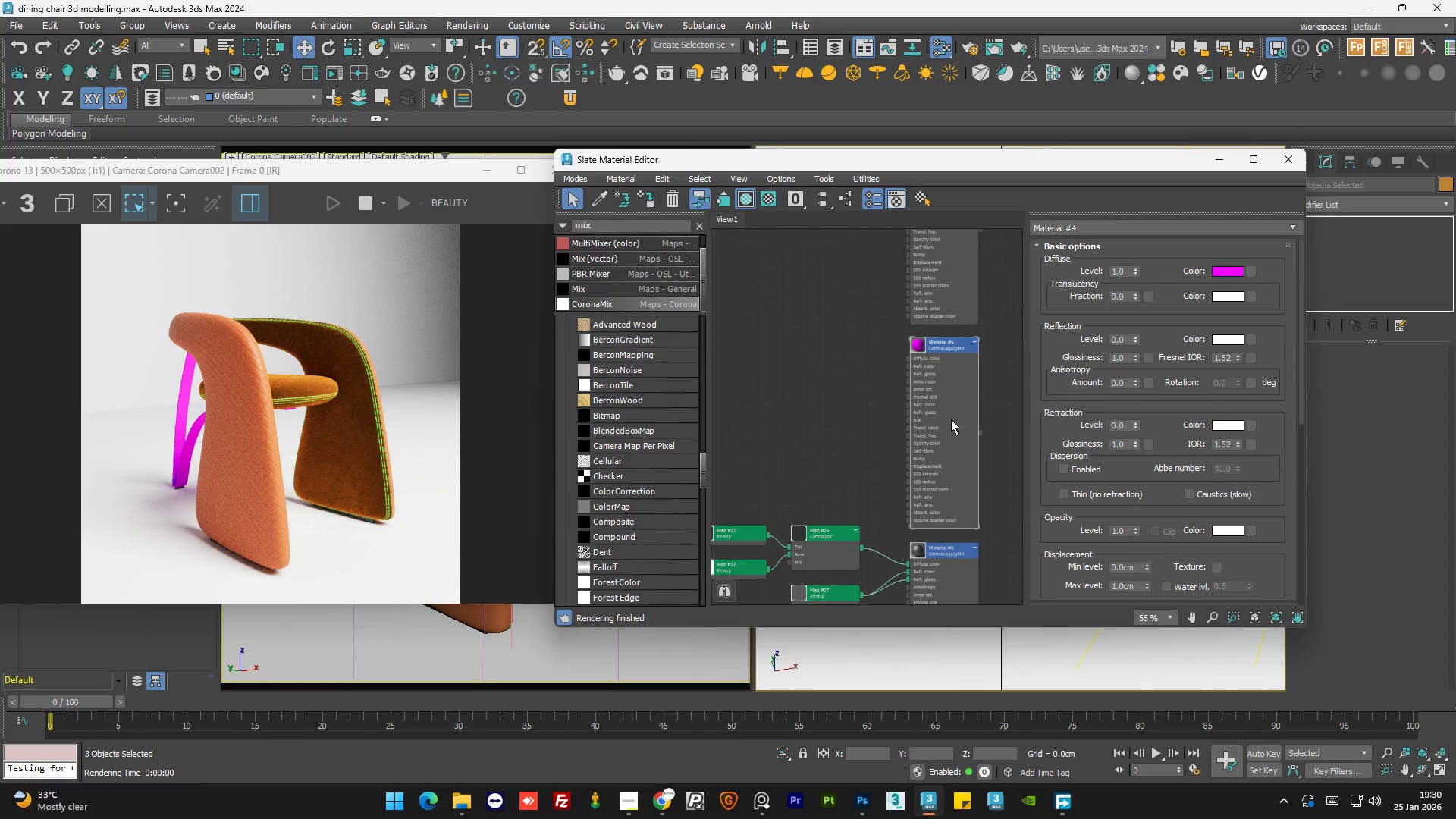 
scroll: coordinate [942, 457], scroll_direction: down, amount: 3.0
 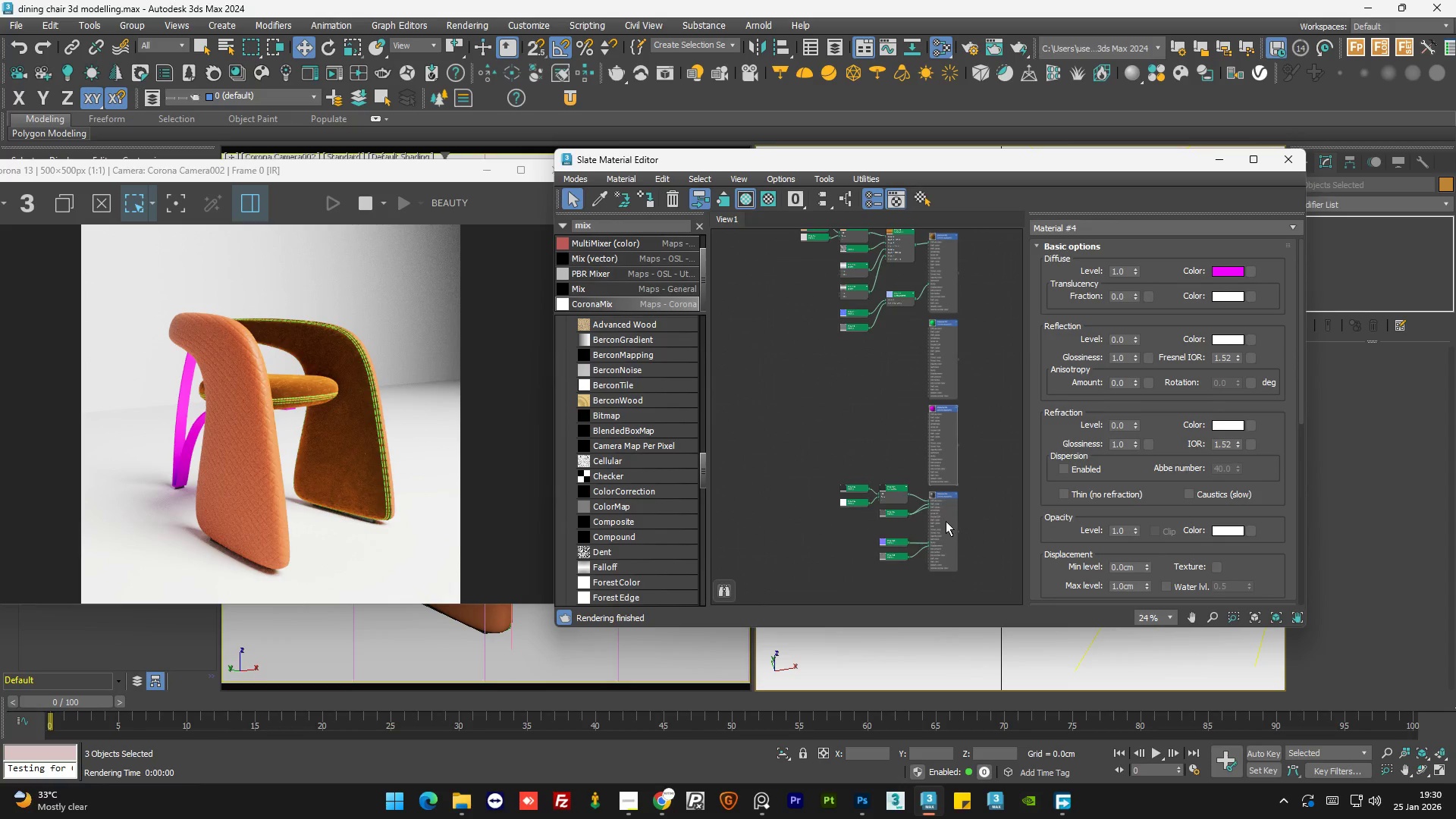 
double_click([939, 497])
 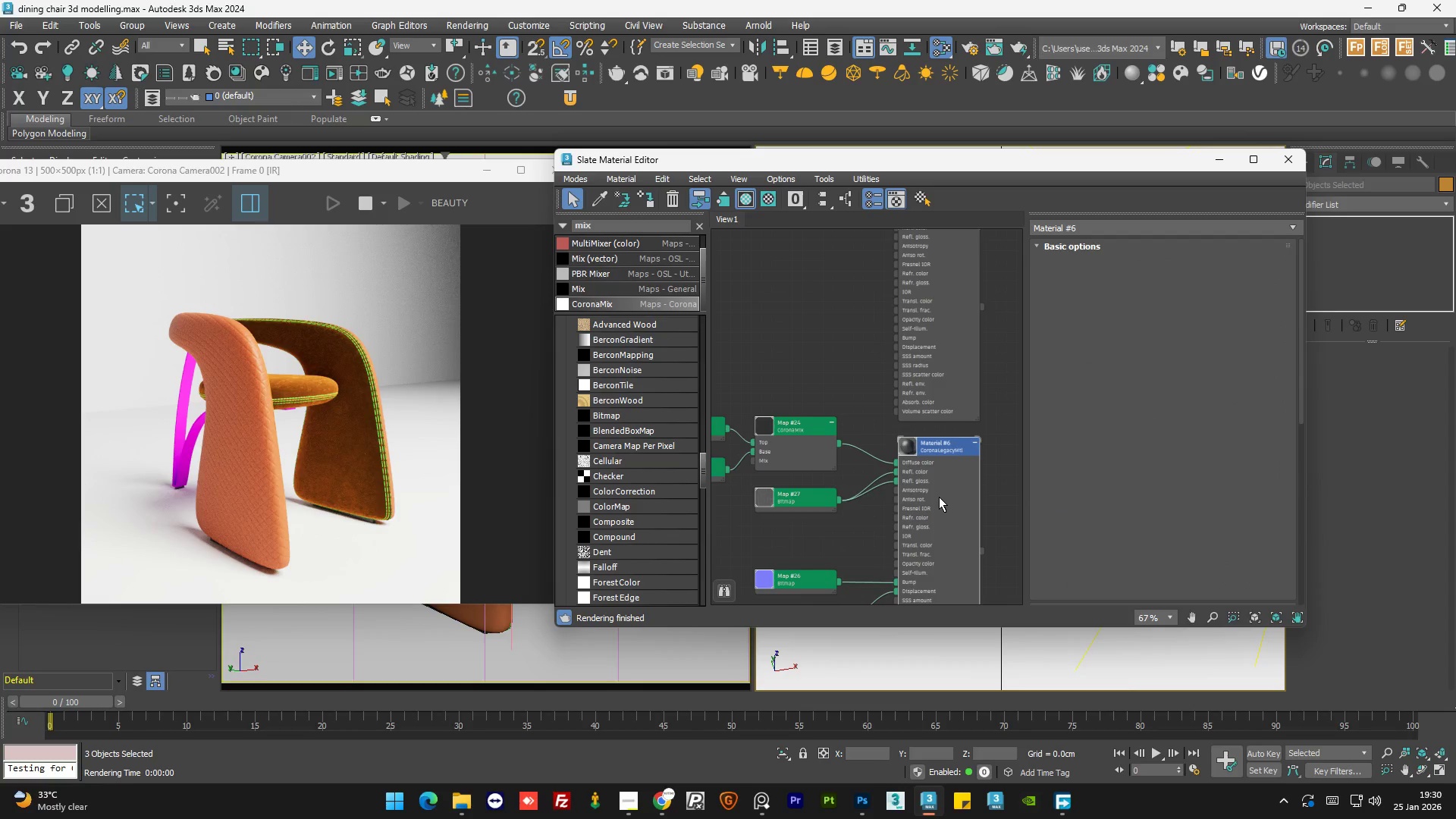 
scroll: coordinate [946, 521], scroll_direction: up, amount: 4.0
 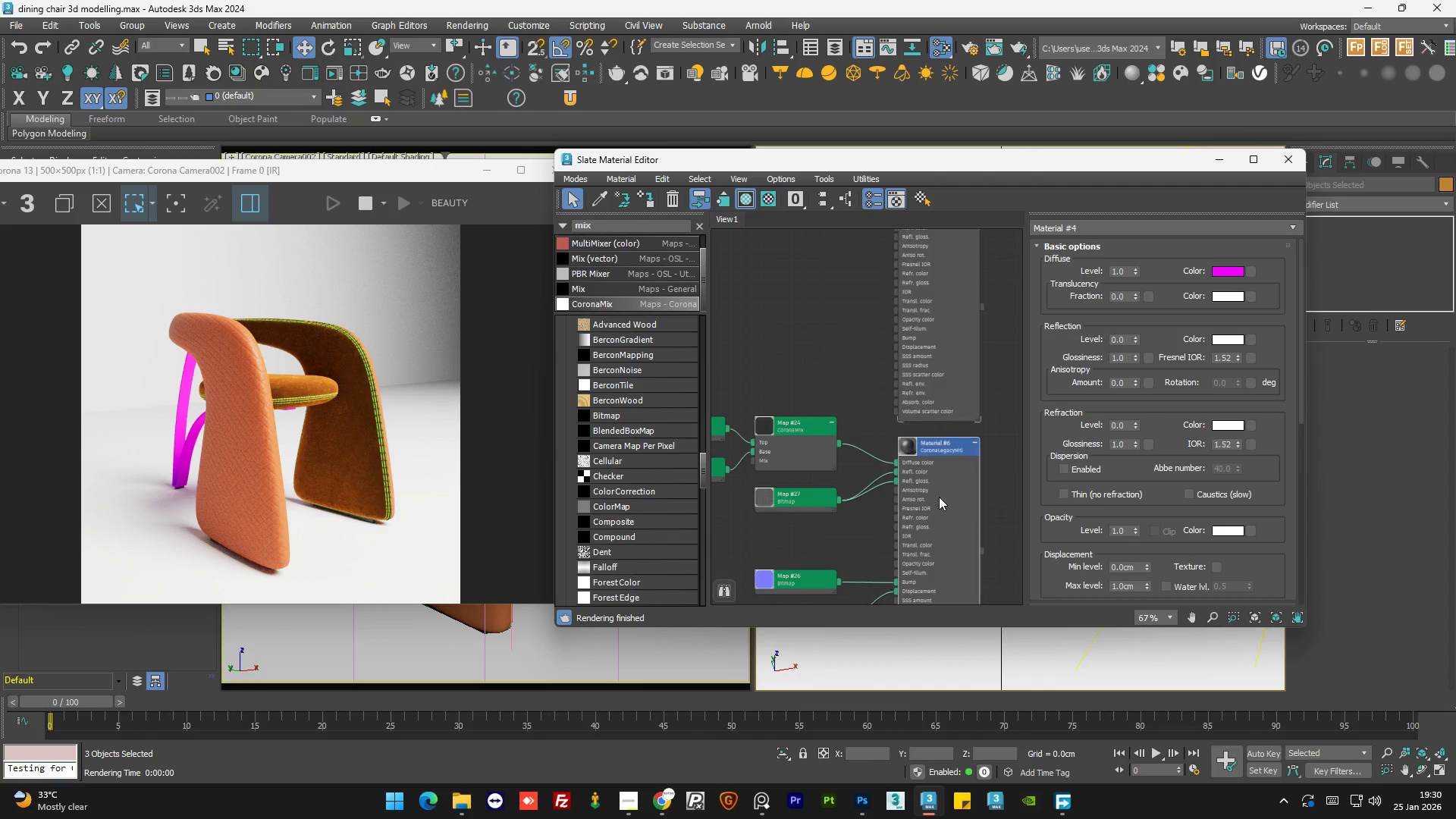 
key(A)
 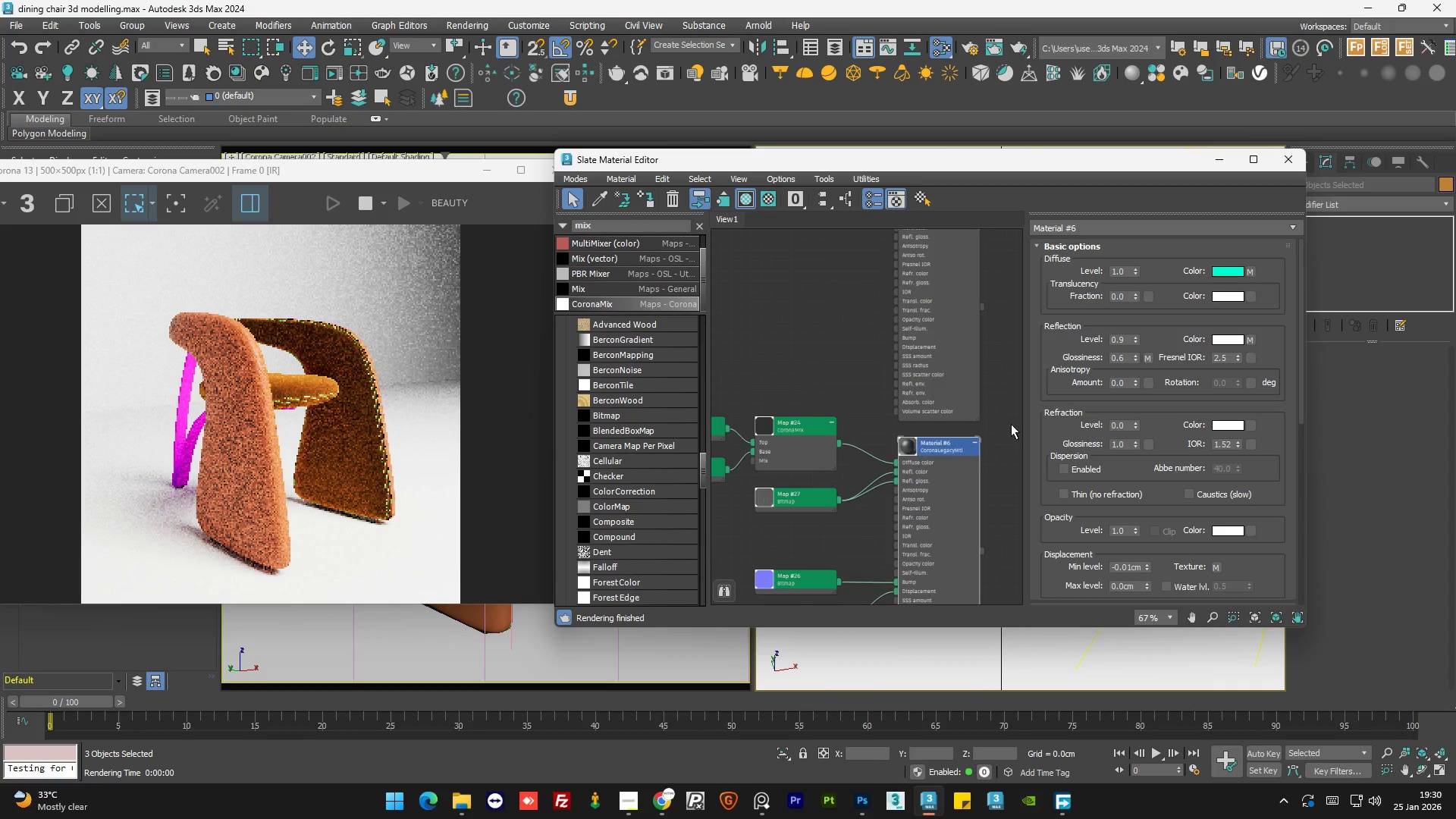 
double_click([1011, 423])
 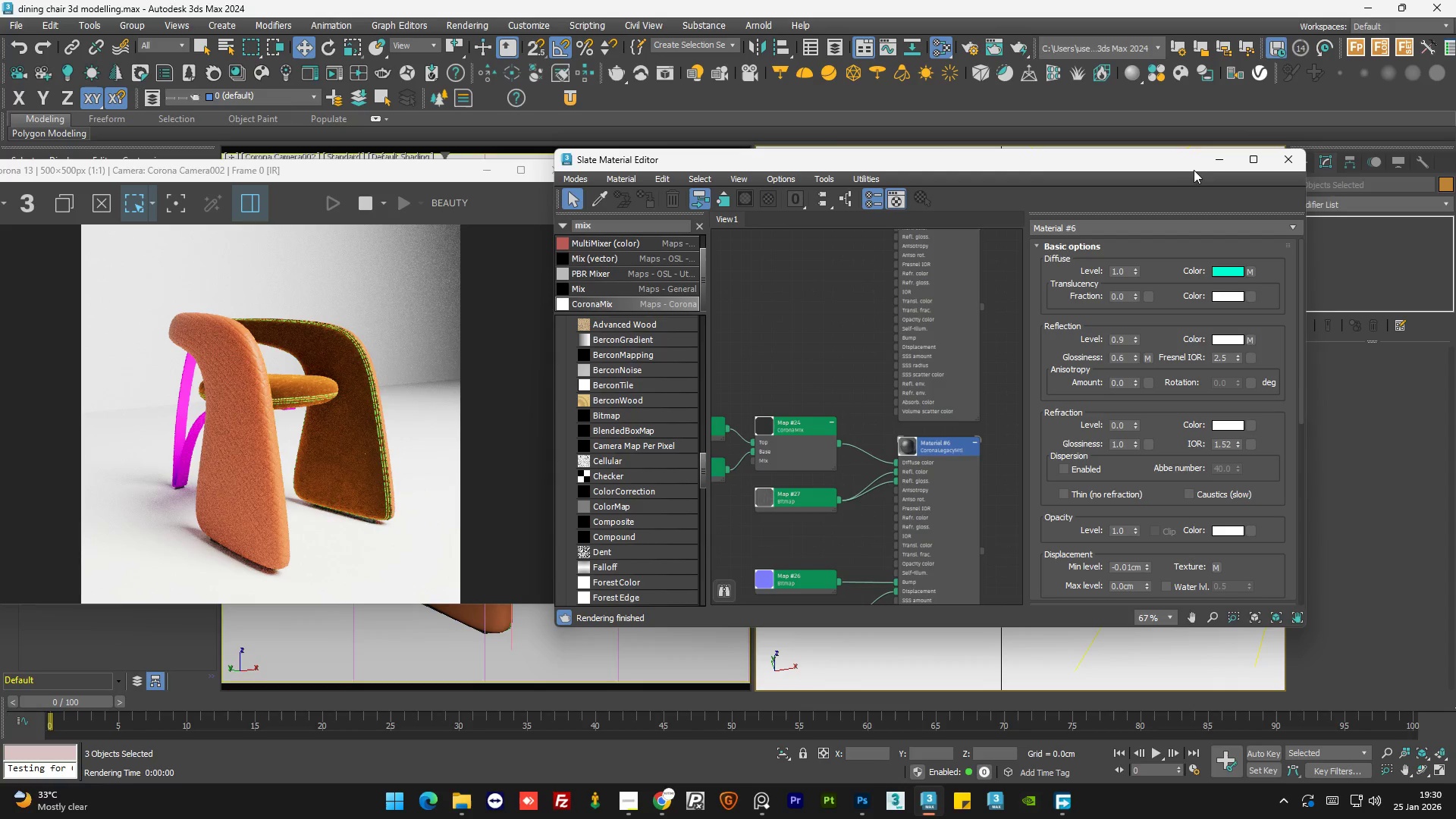 
scroll: coordinate [917, 454], scroll_direction: down, amount: 4.0
 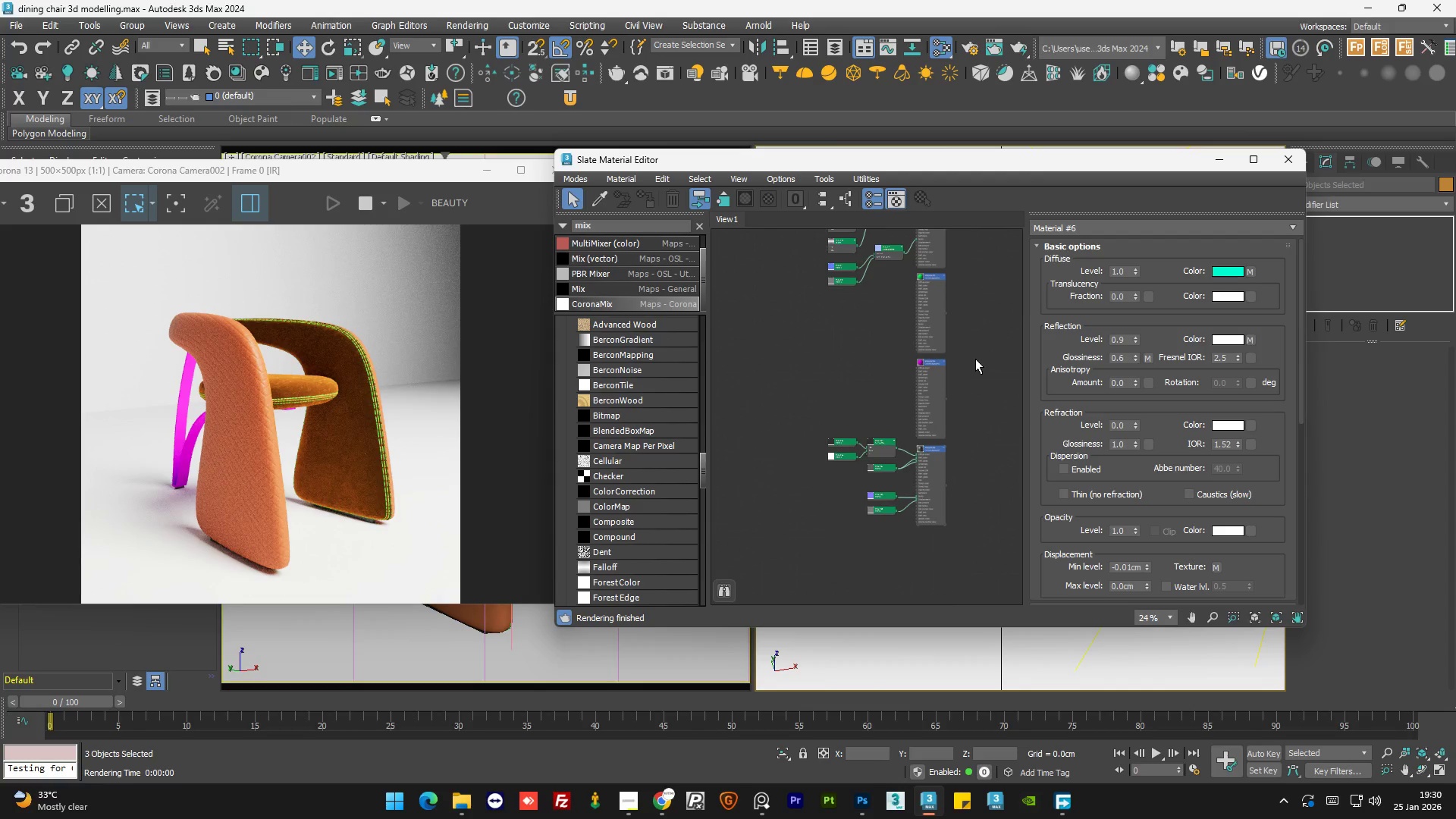 
double_click([975, 359])
 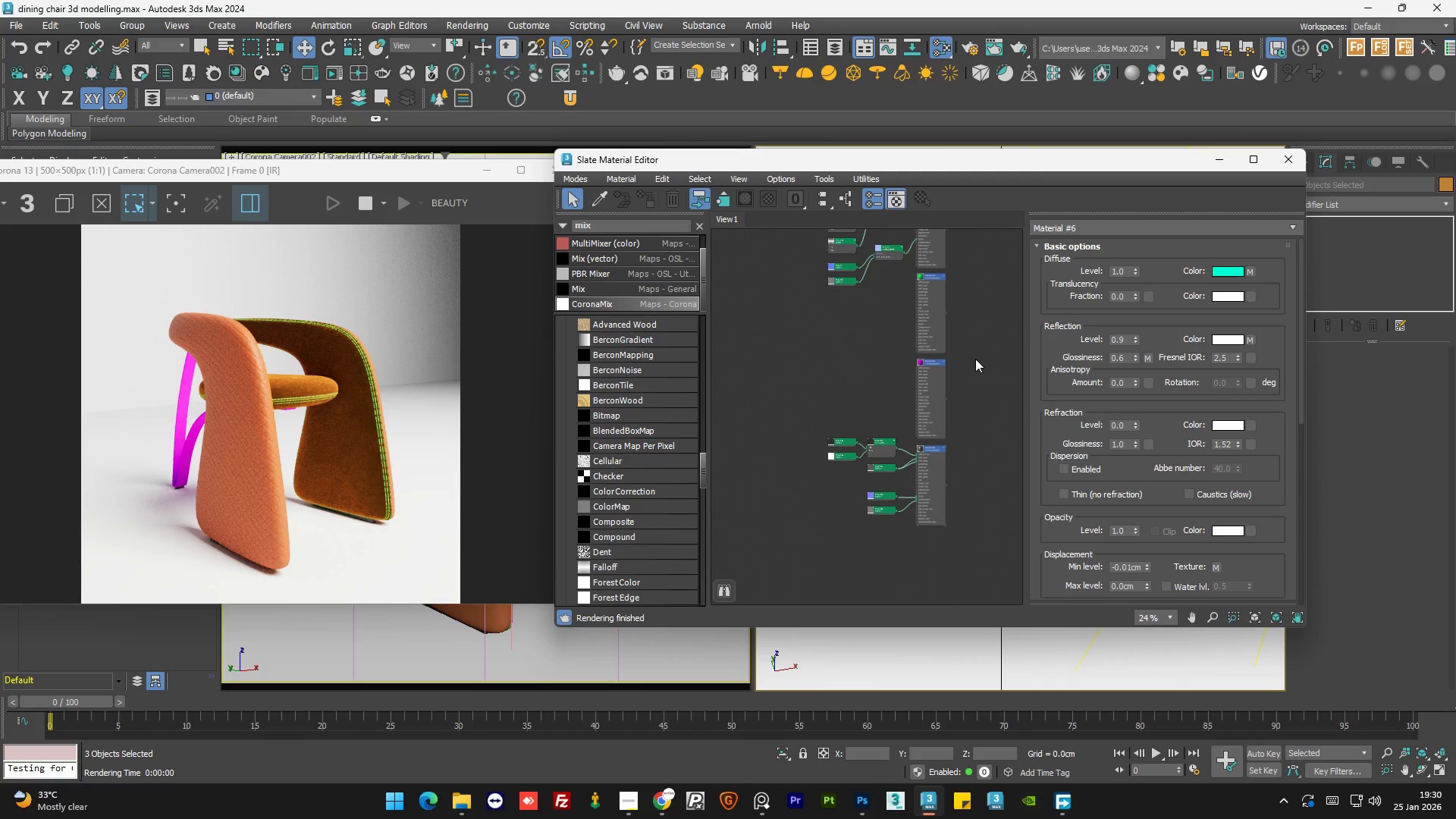 
double_click([975, 359])
 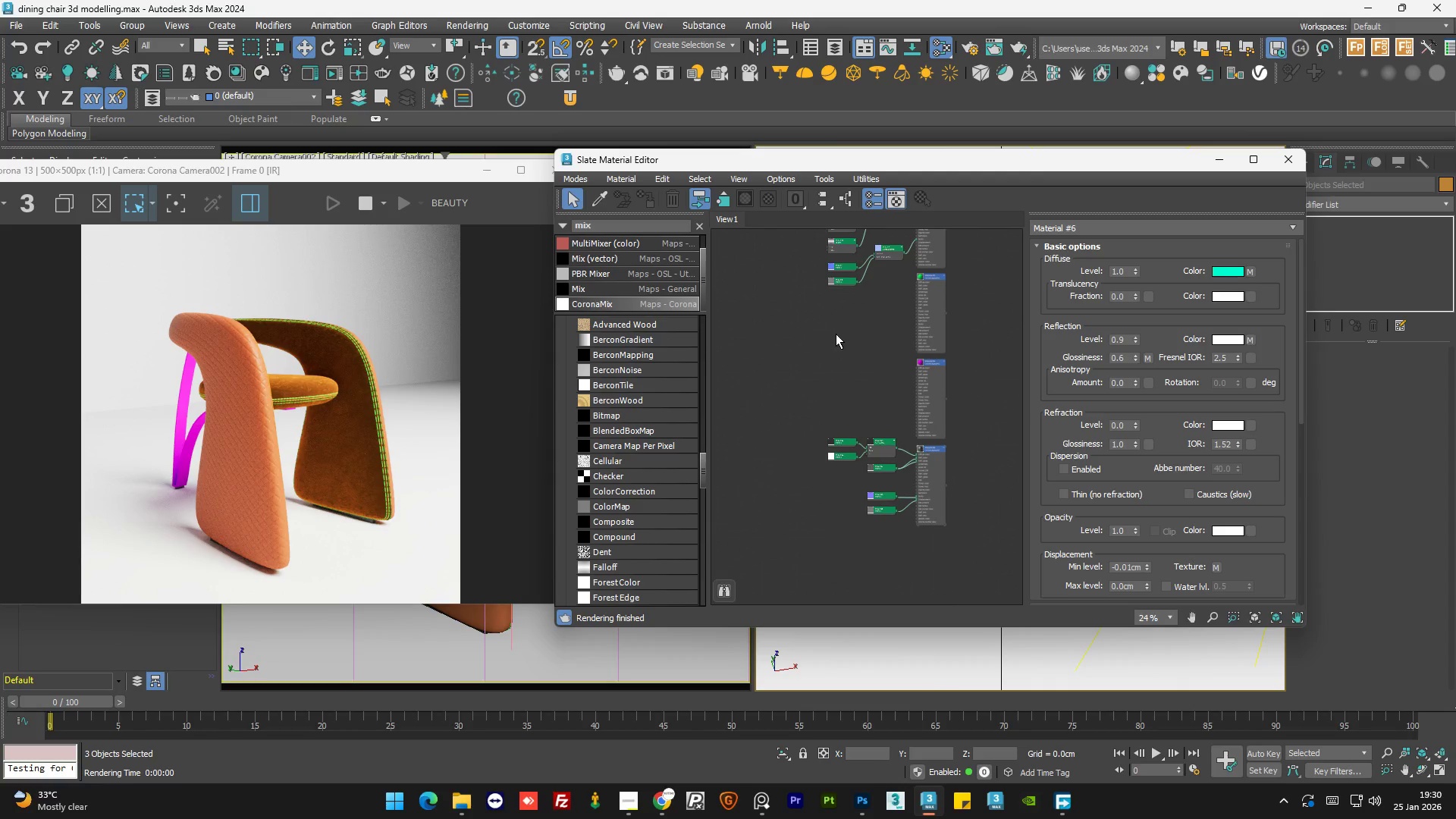 
left_click([908, 359])
 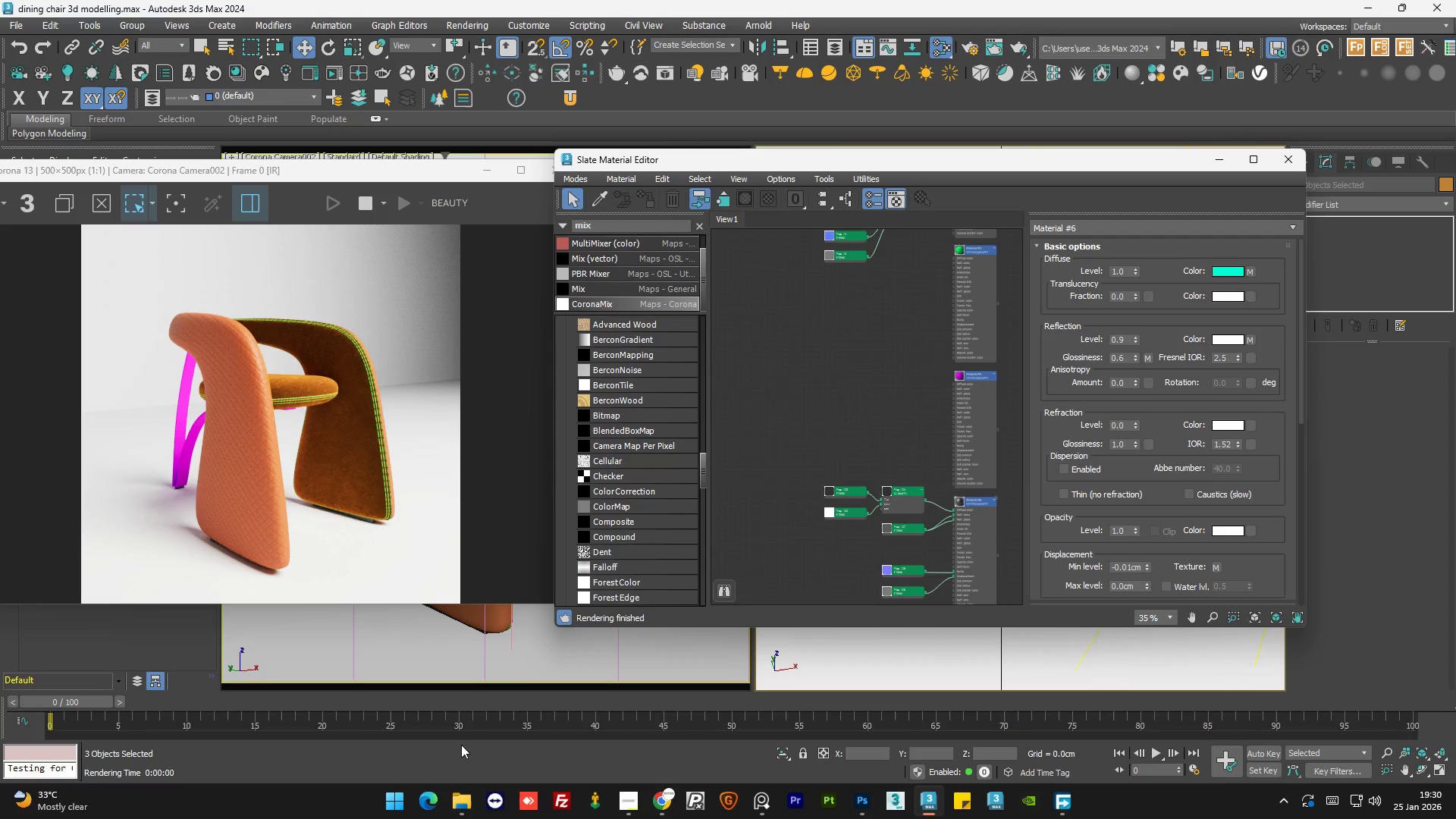 
scroll: coordinate [836, 334], scroll_direction: up, amount: 1.0
 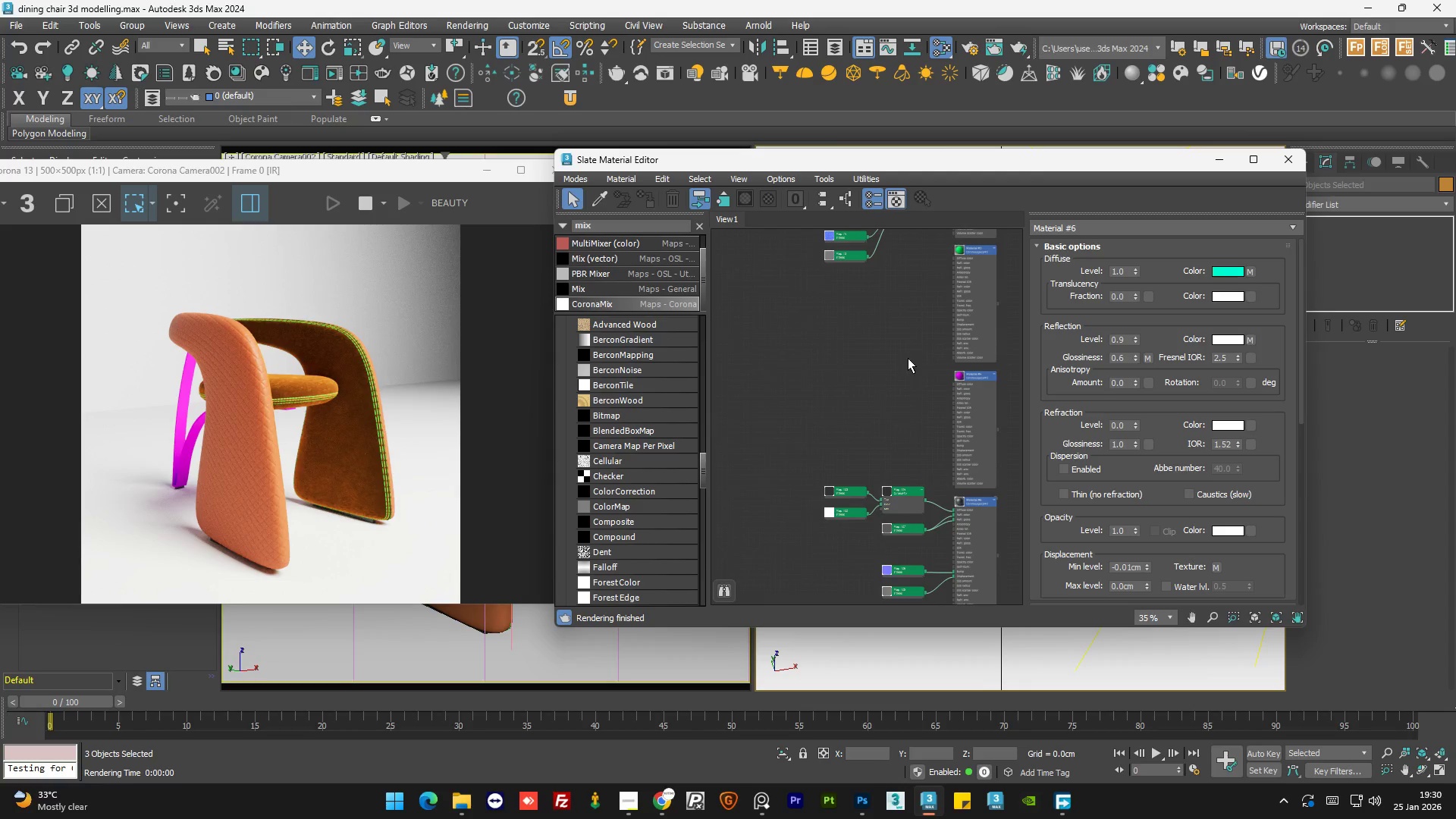 
left_click([456, 813])
 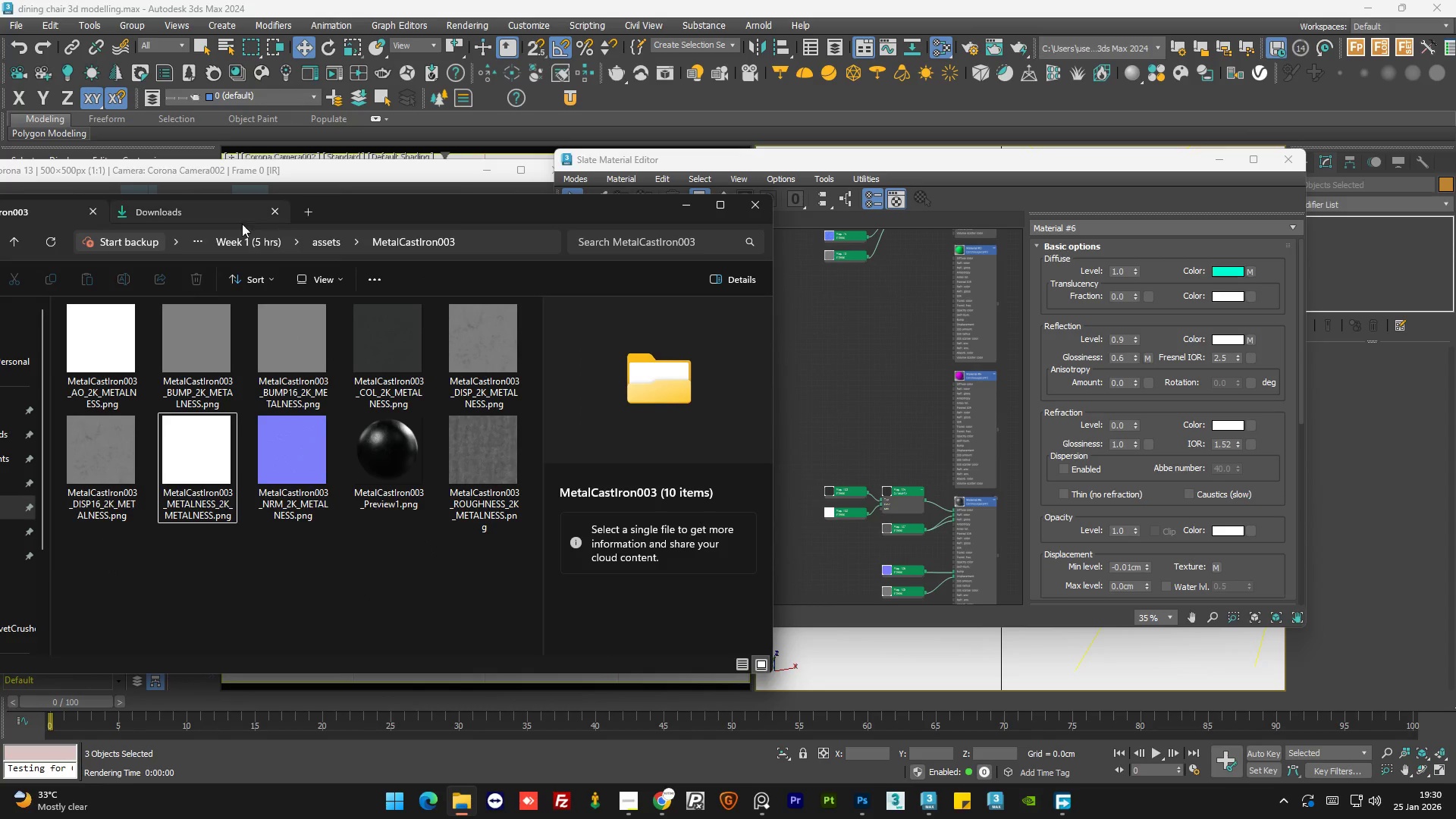 
left_click_drag(start_coordinate=[352, 212], to_coordinate=[436, 185])
 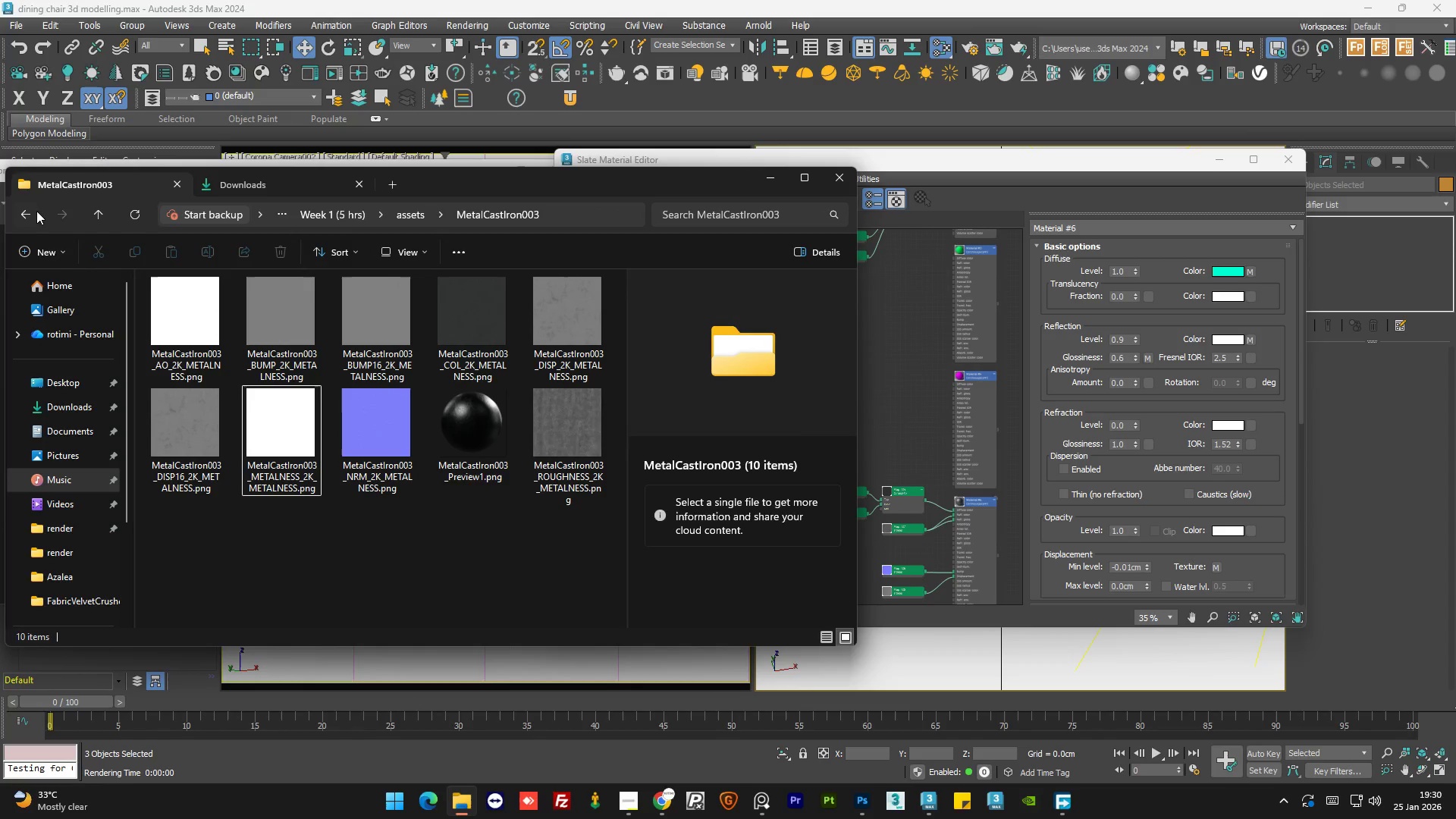 
left_click([30, 214])
 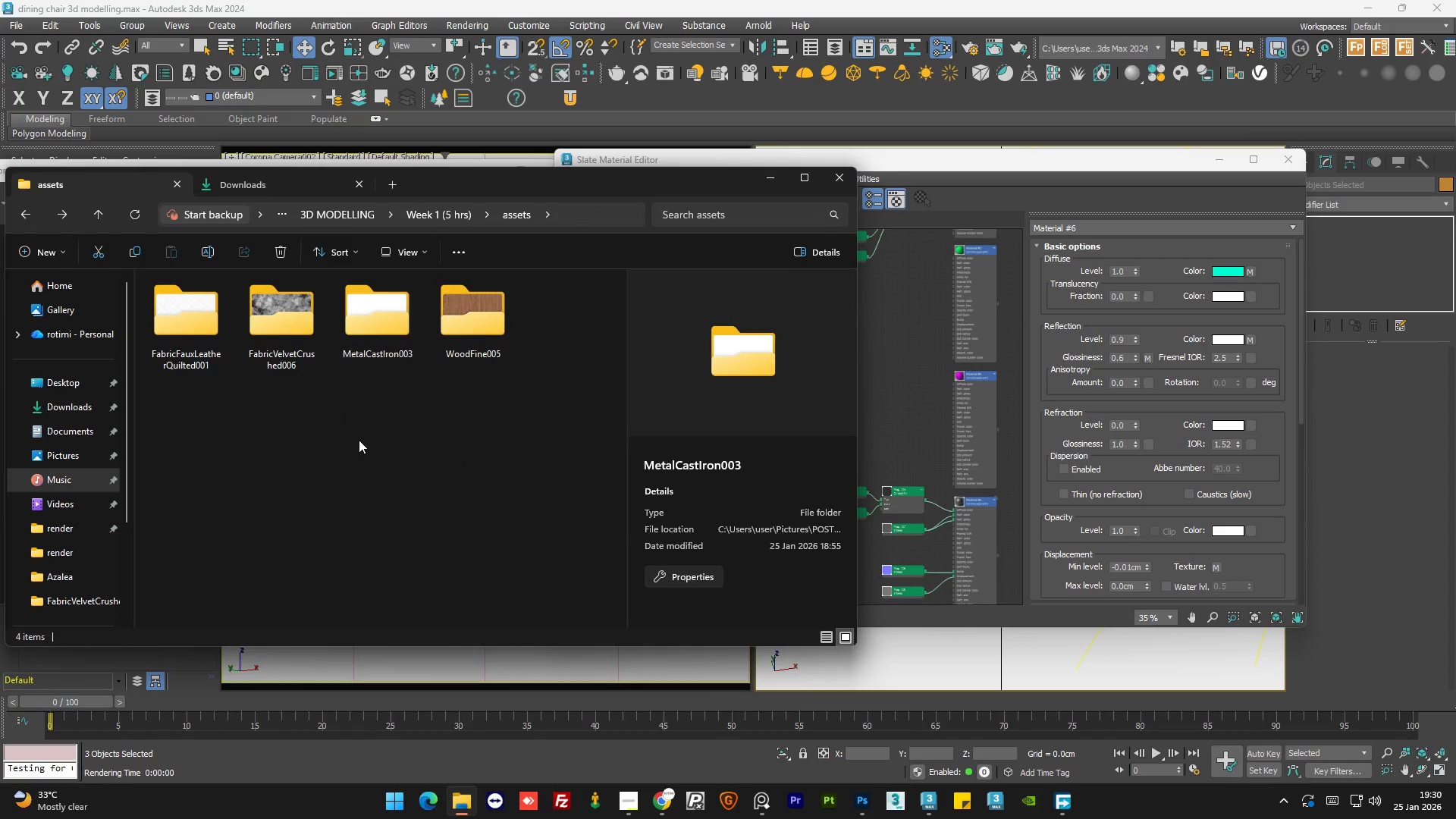 
double_click([481, 306])
 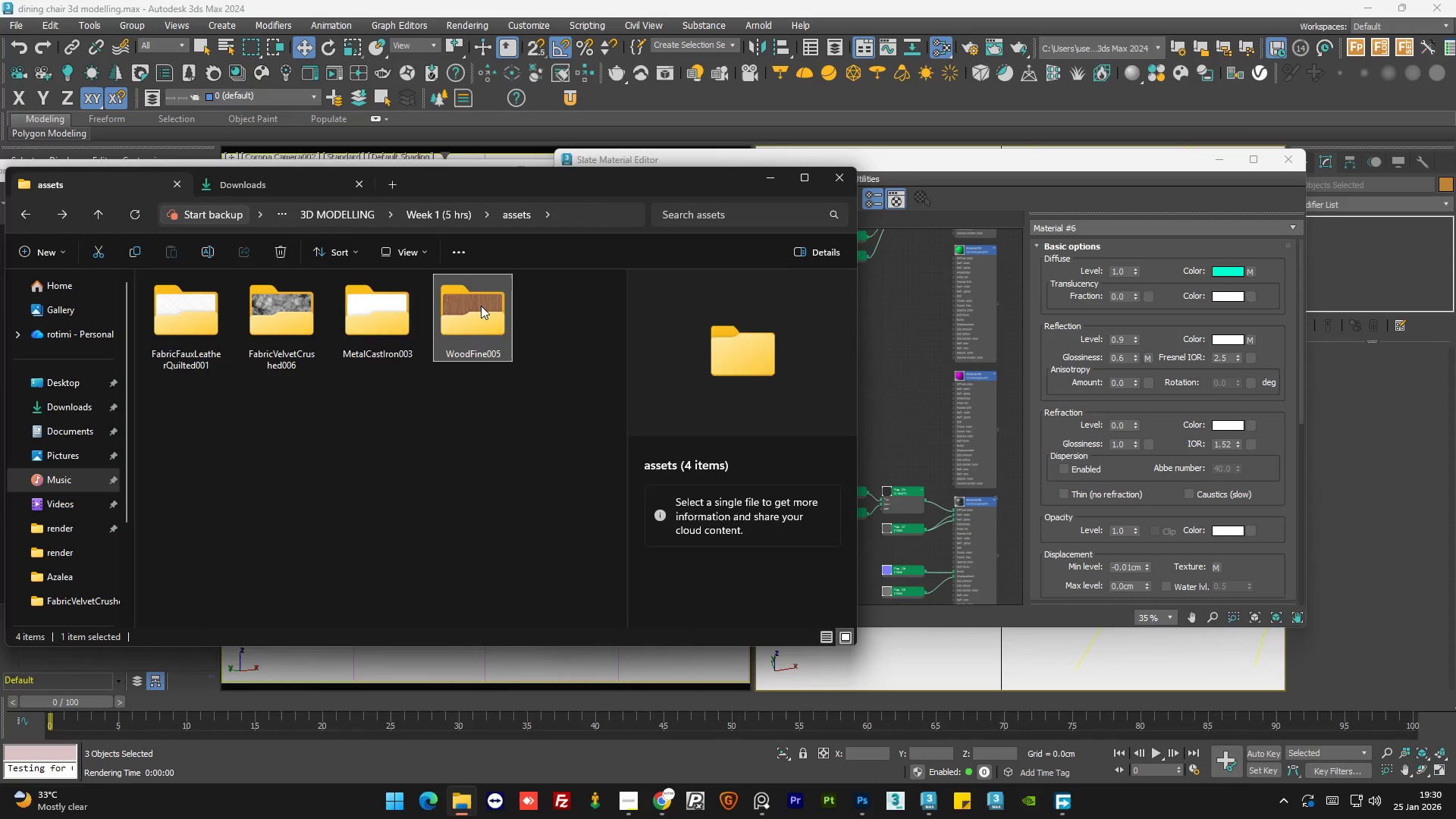 
triple_click([481, 306])
 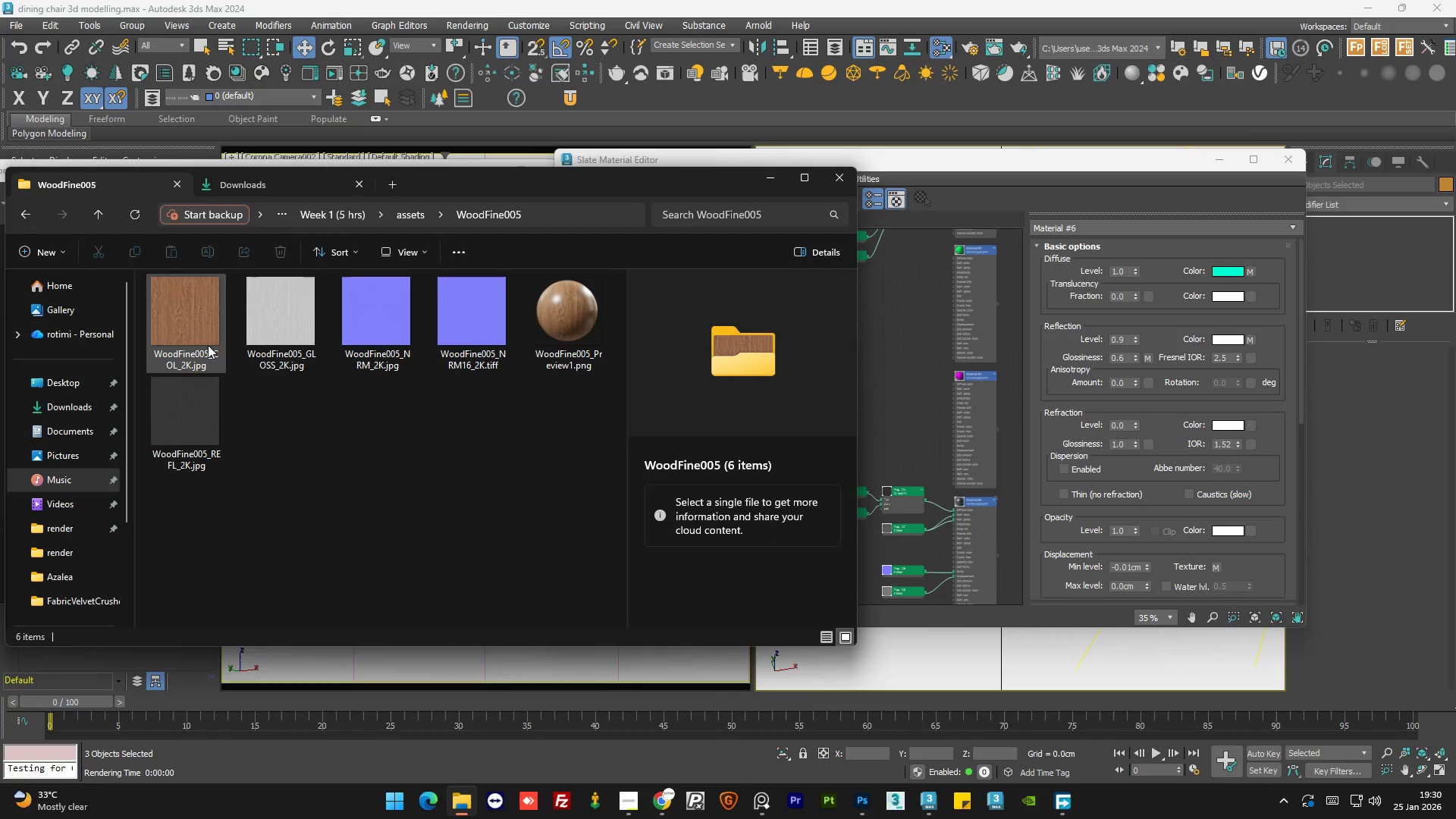 
left_click([199, 323])
 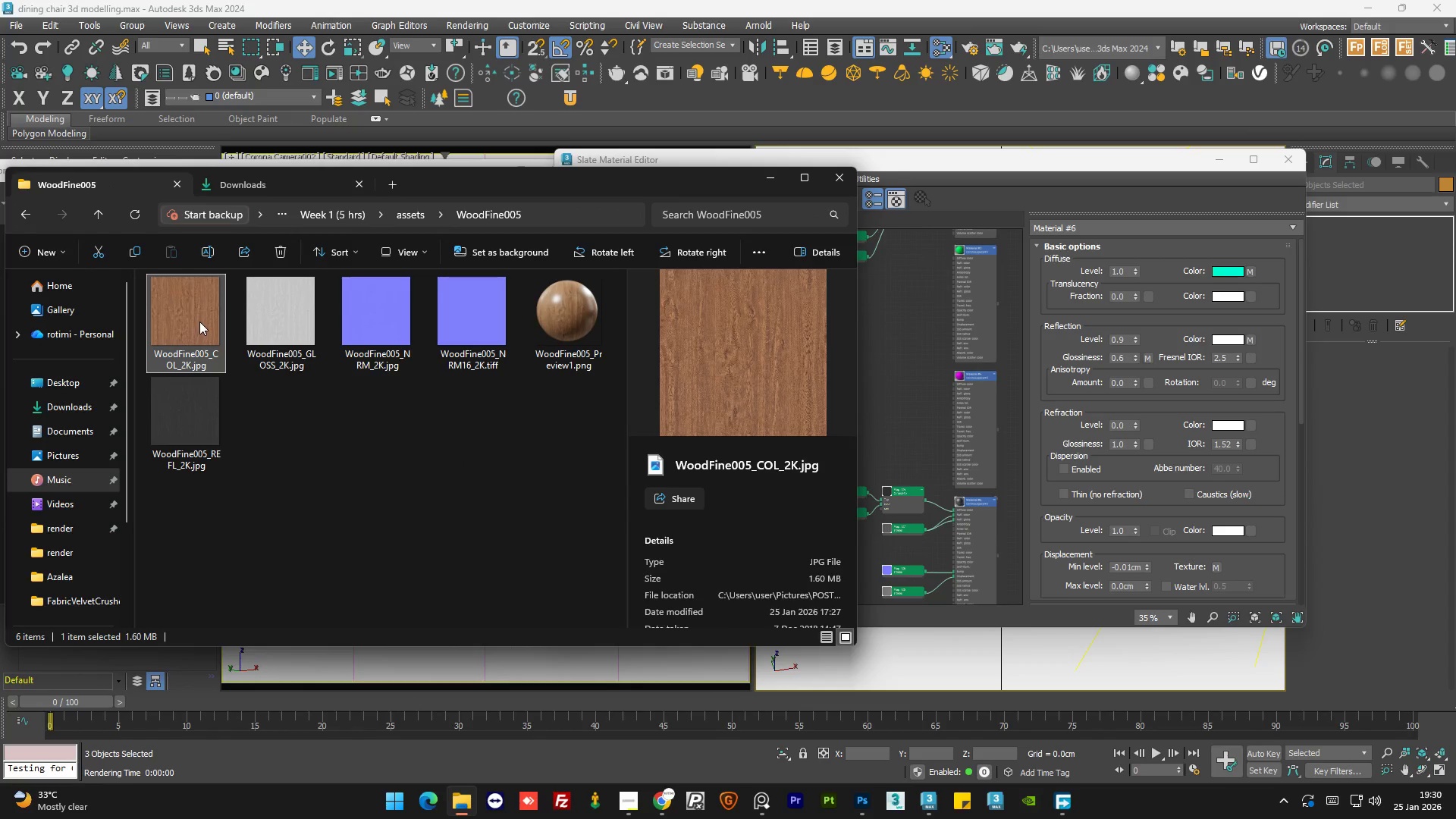 
hold_key(key=ControlLeft, duration=0.92)
 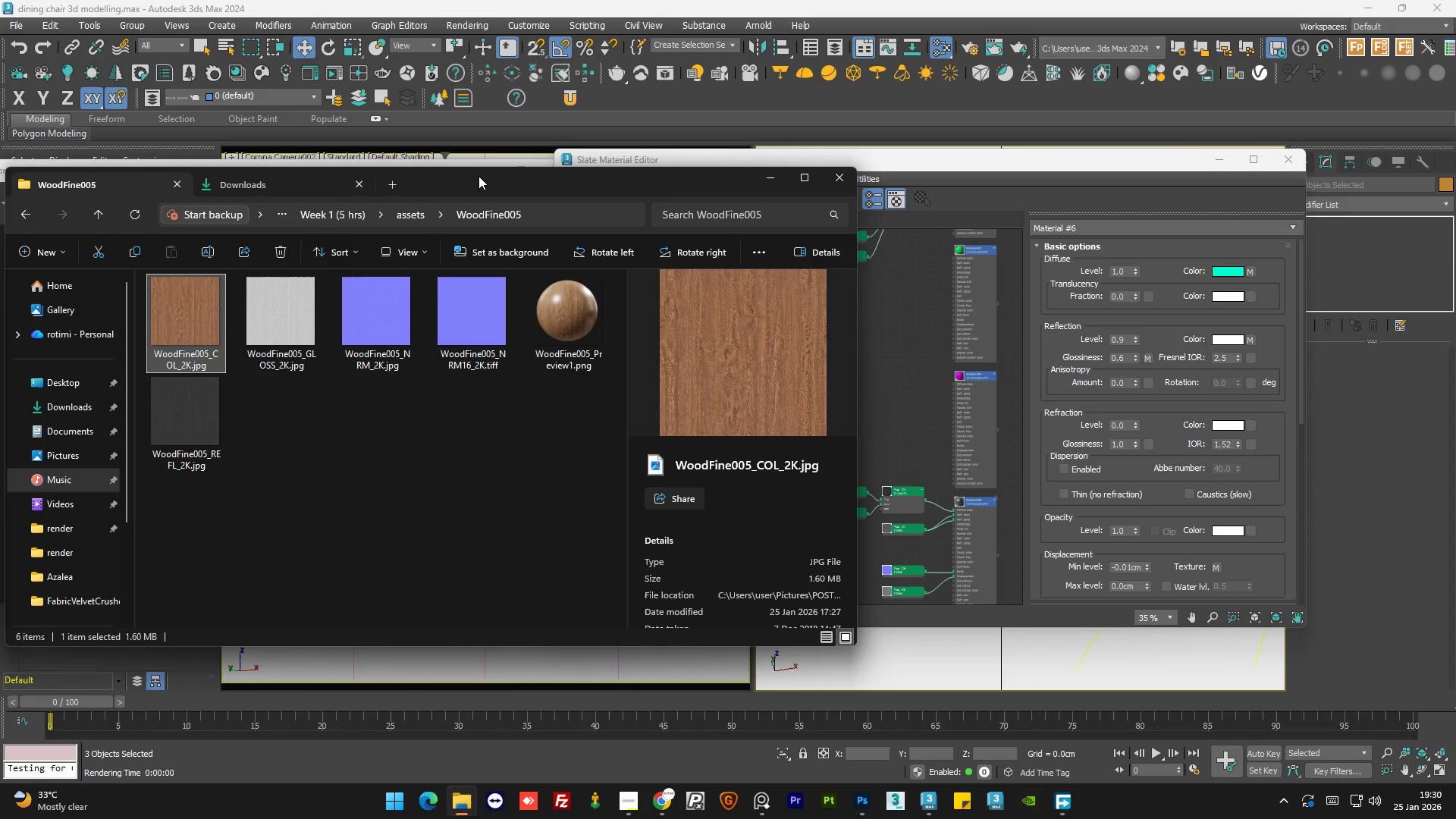 
left_click_drag(start_coordinate=[481, 176], to_coordinate=[409, 188])
 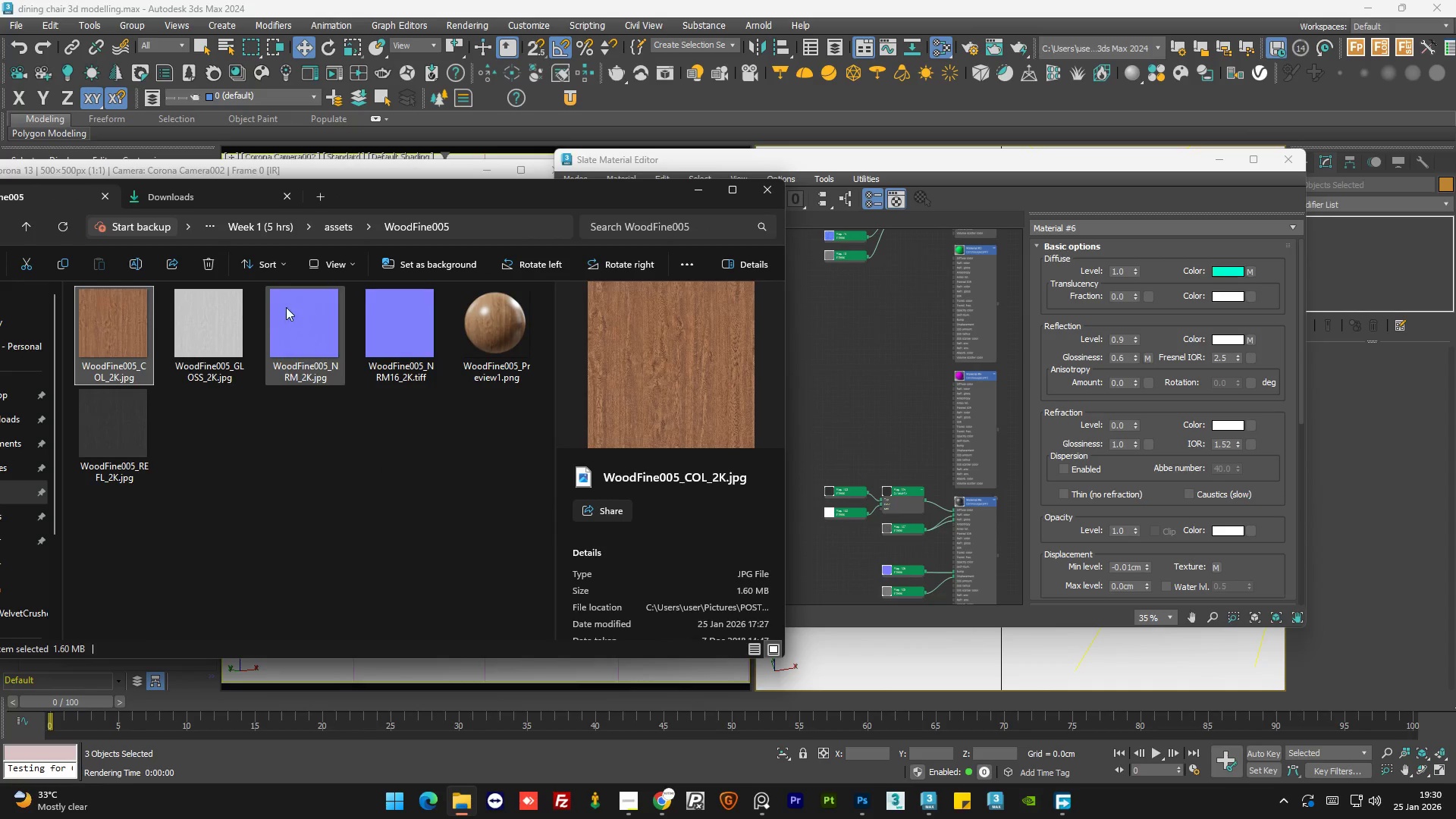 
mouse_move([387, 357])
 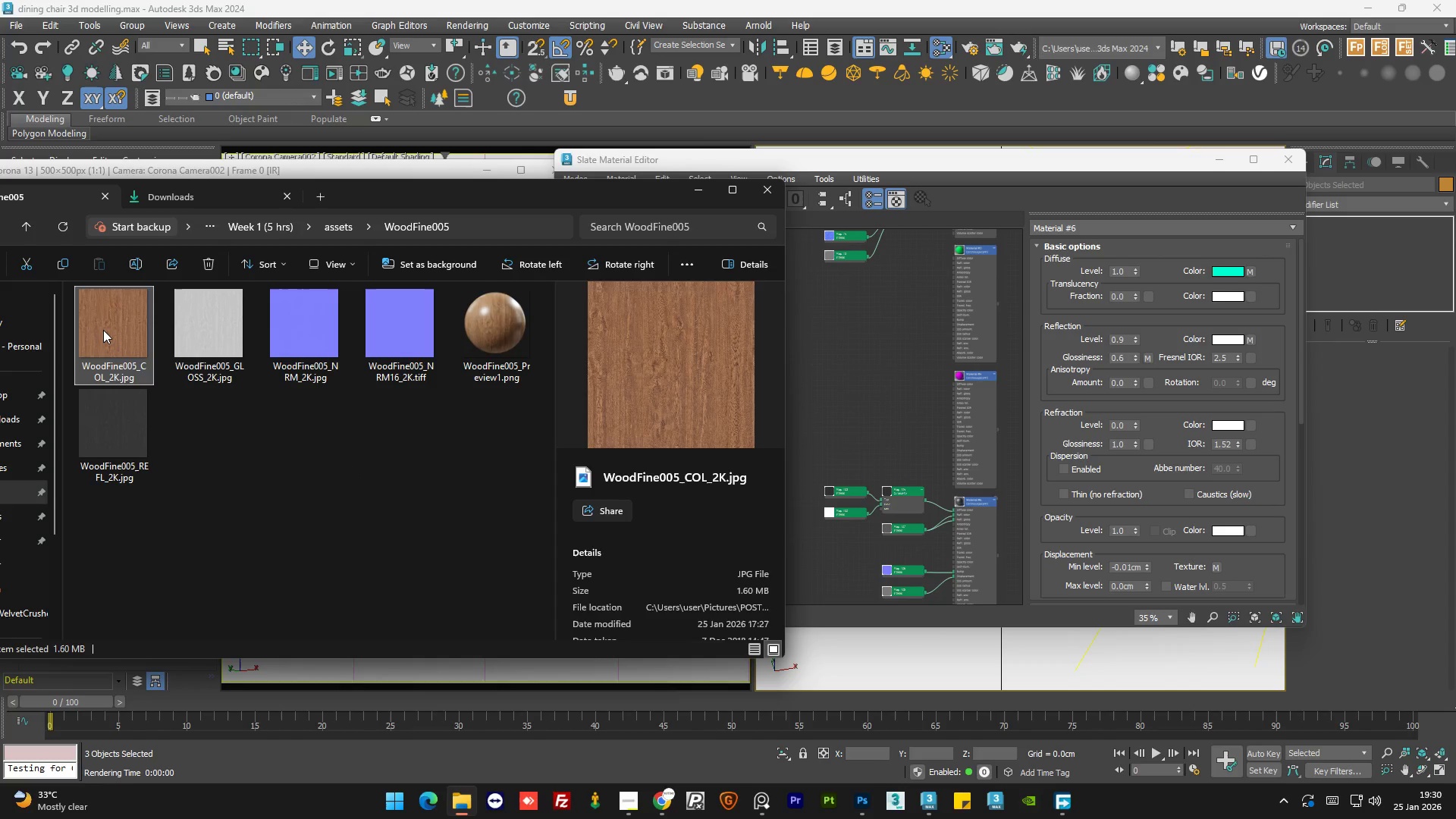 
left_click_drag(start_coordinate=[103, 330], to_coordinate=[880, 385])
 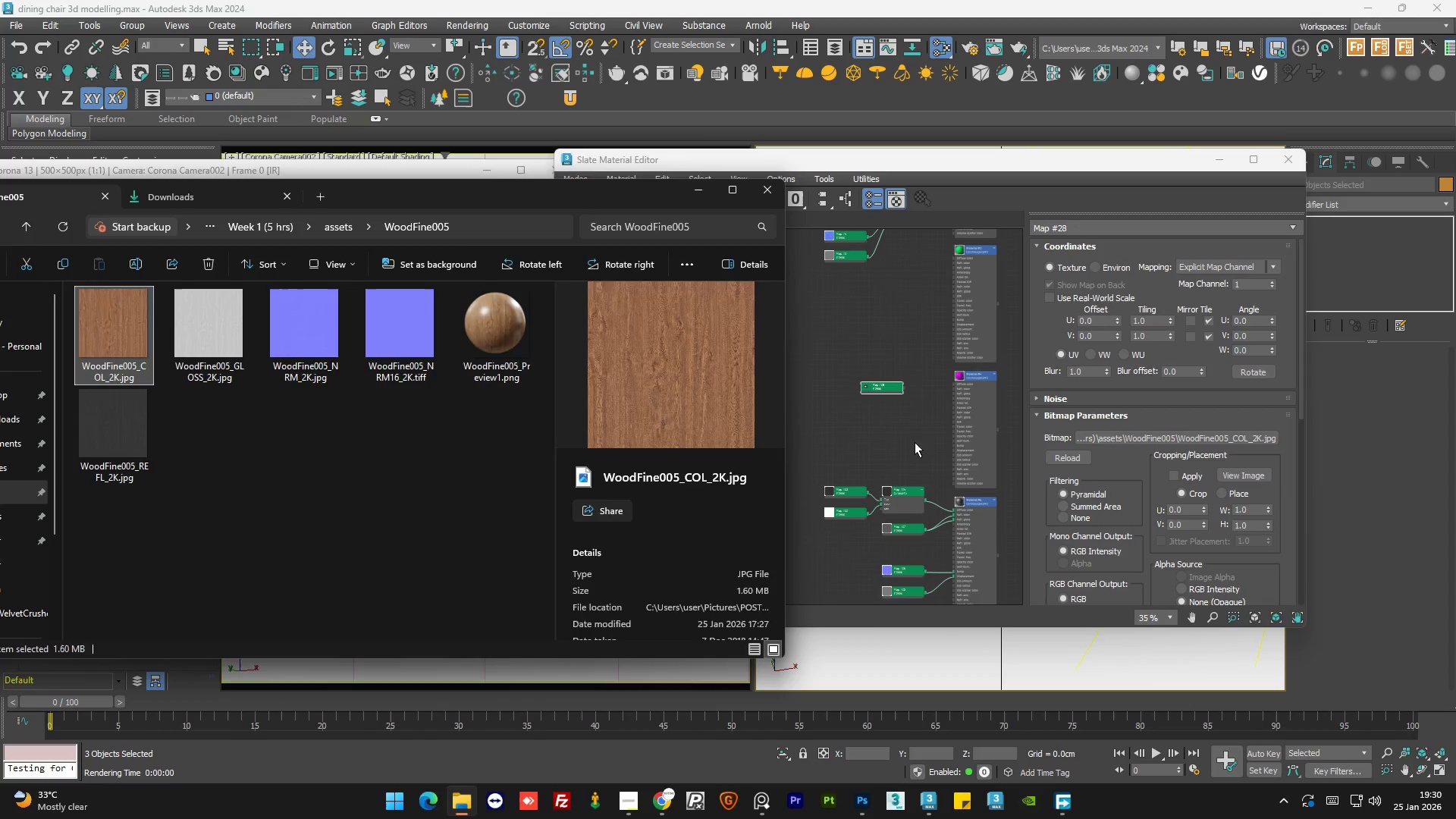 
left_click([915, 442])
 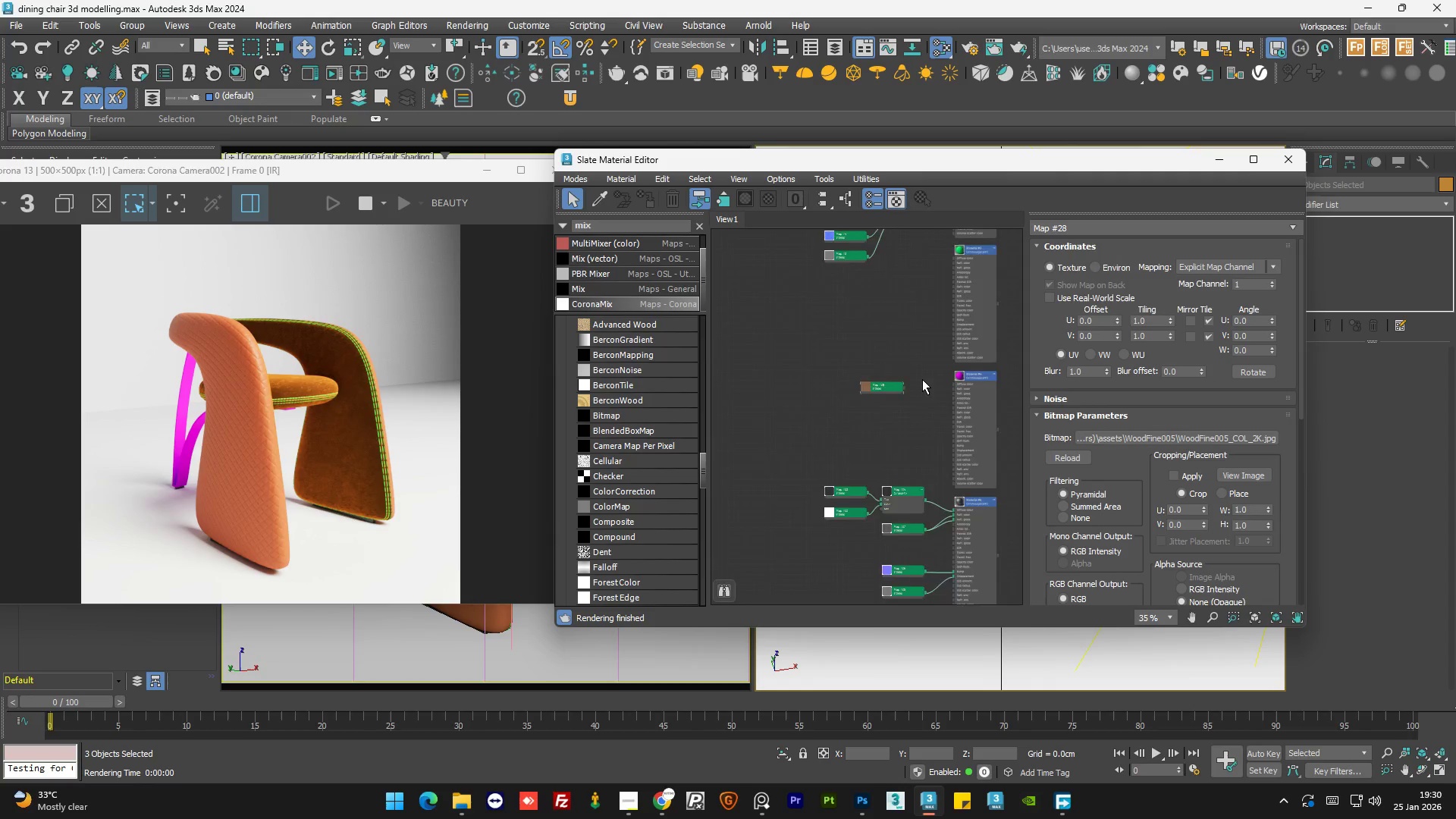 
left_click_drag(start_coordinate=[873, 385], to_coordinate=[914, 385])
 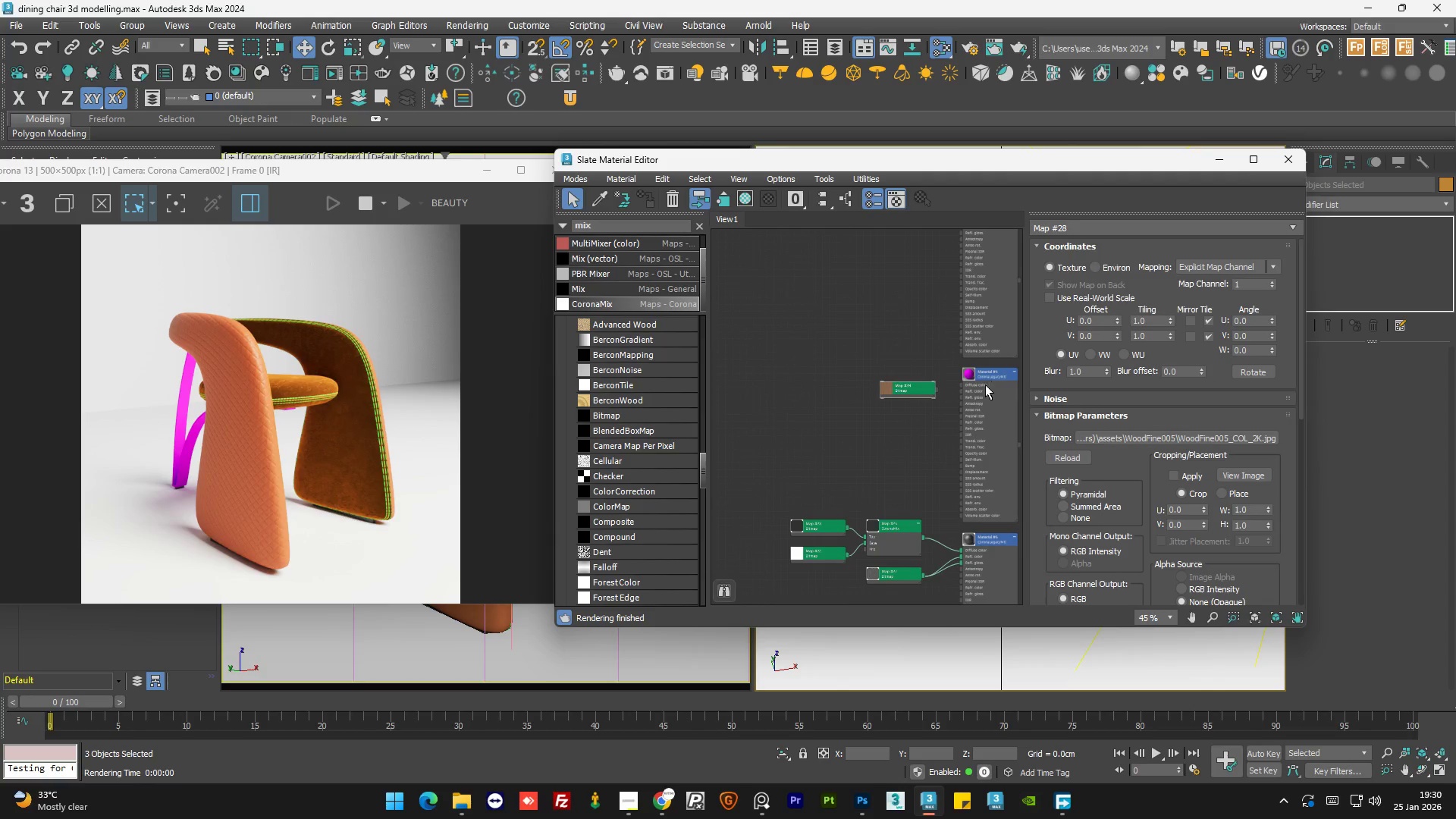 
scroll: coordinate [976, 385], scroll_direction: up, amount: 6.0
 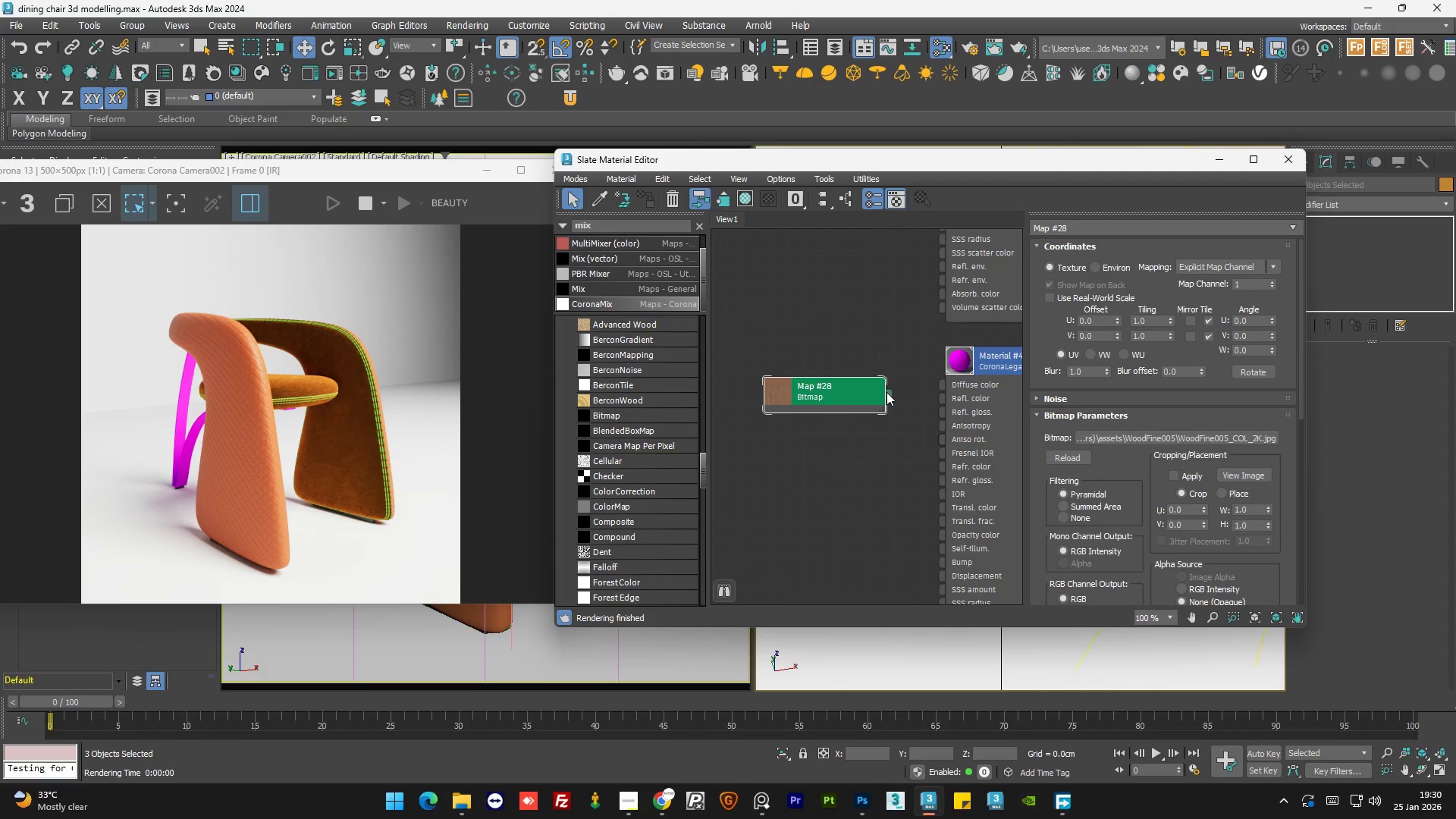 
left_click_drag(start_coordinate=[887, 392], to_coordinate=[940, 386])
 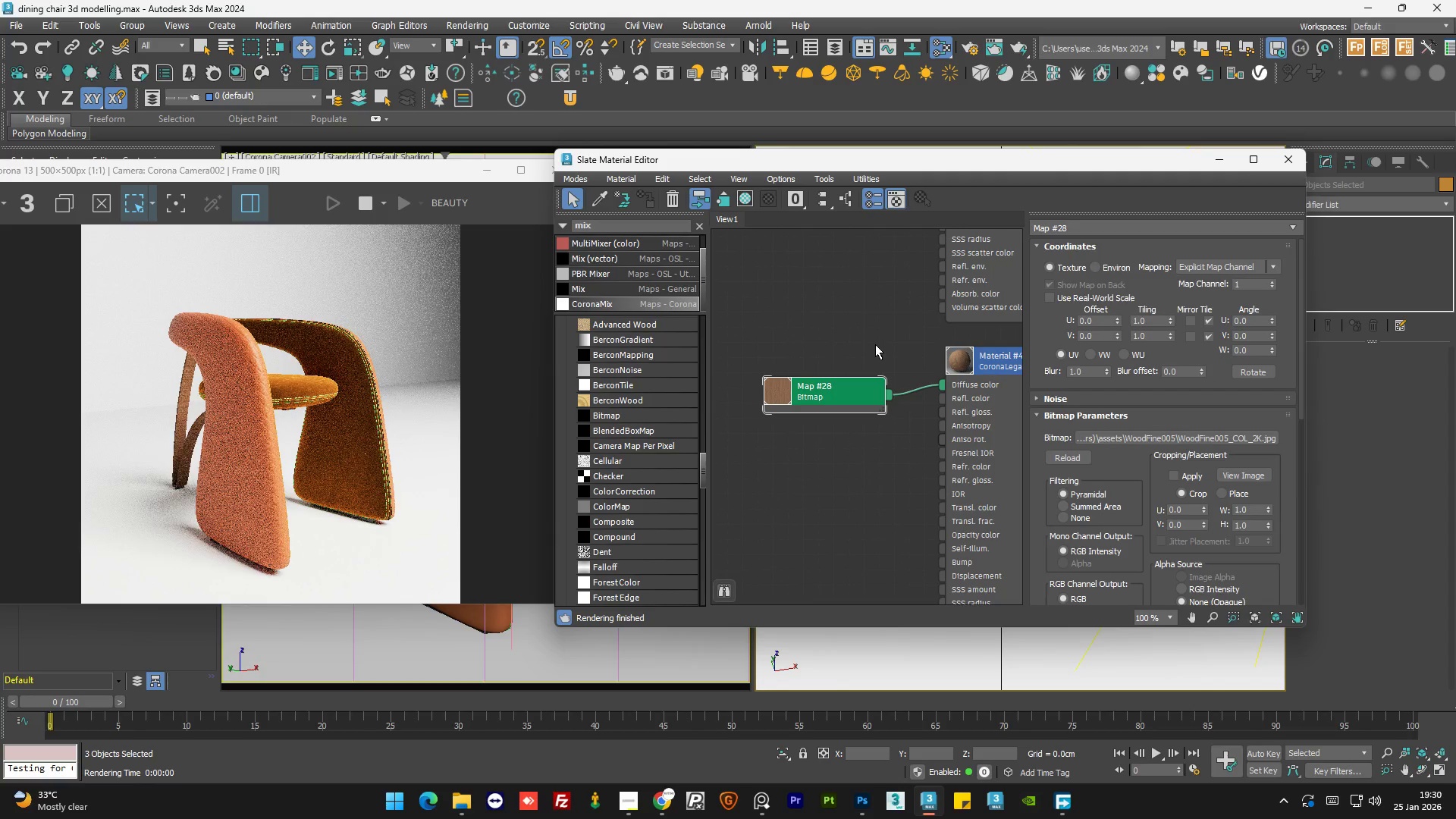 
left_click_drag(start_coordinate=[847, 382], to_coordinate=[811, 379])
 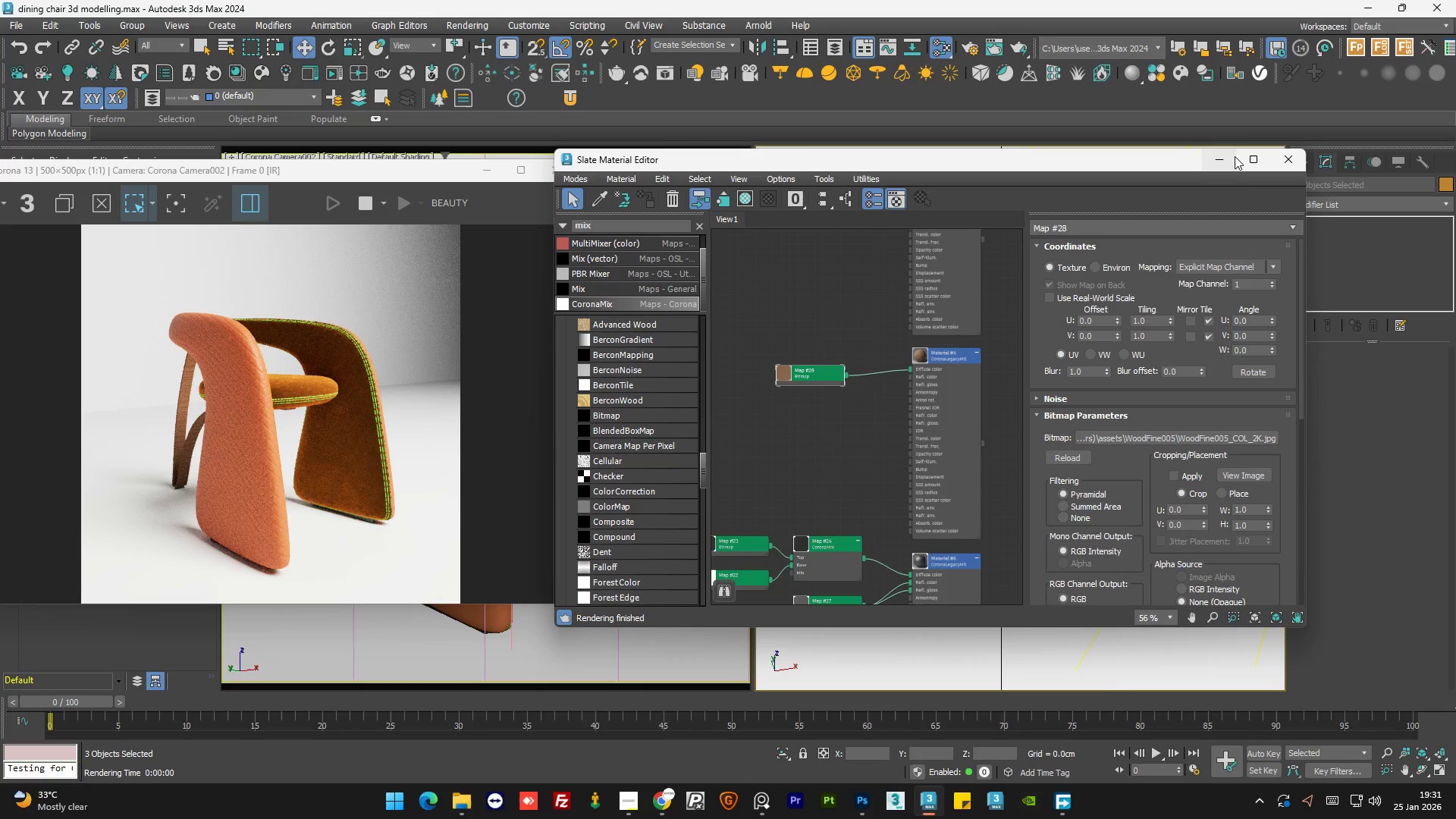 
scroll: coordinate [867, 353], scroll_direction: down, amount: 4.0
 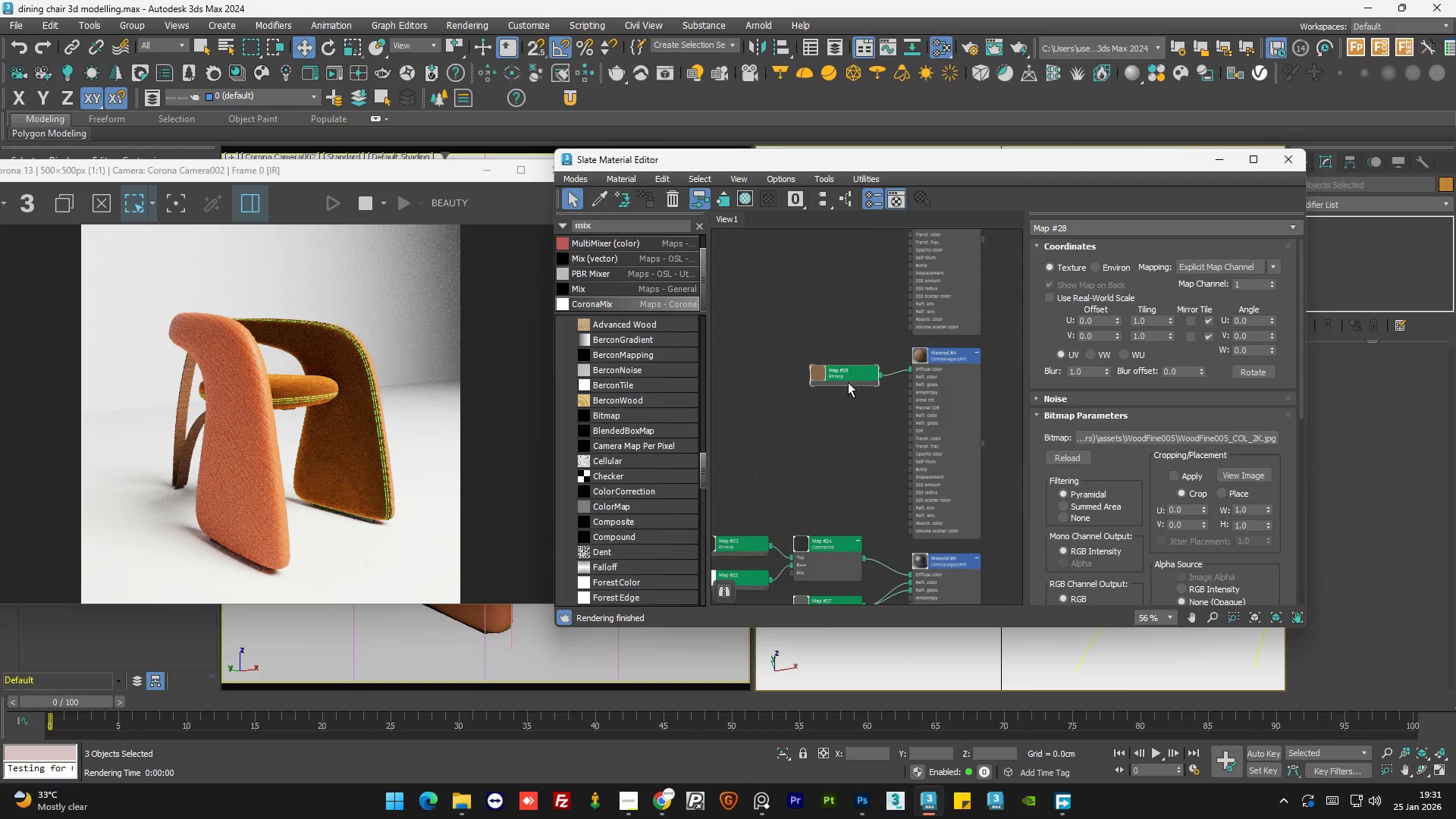 
left_click([1216, 158])
 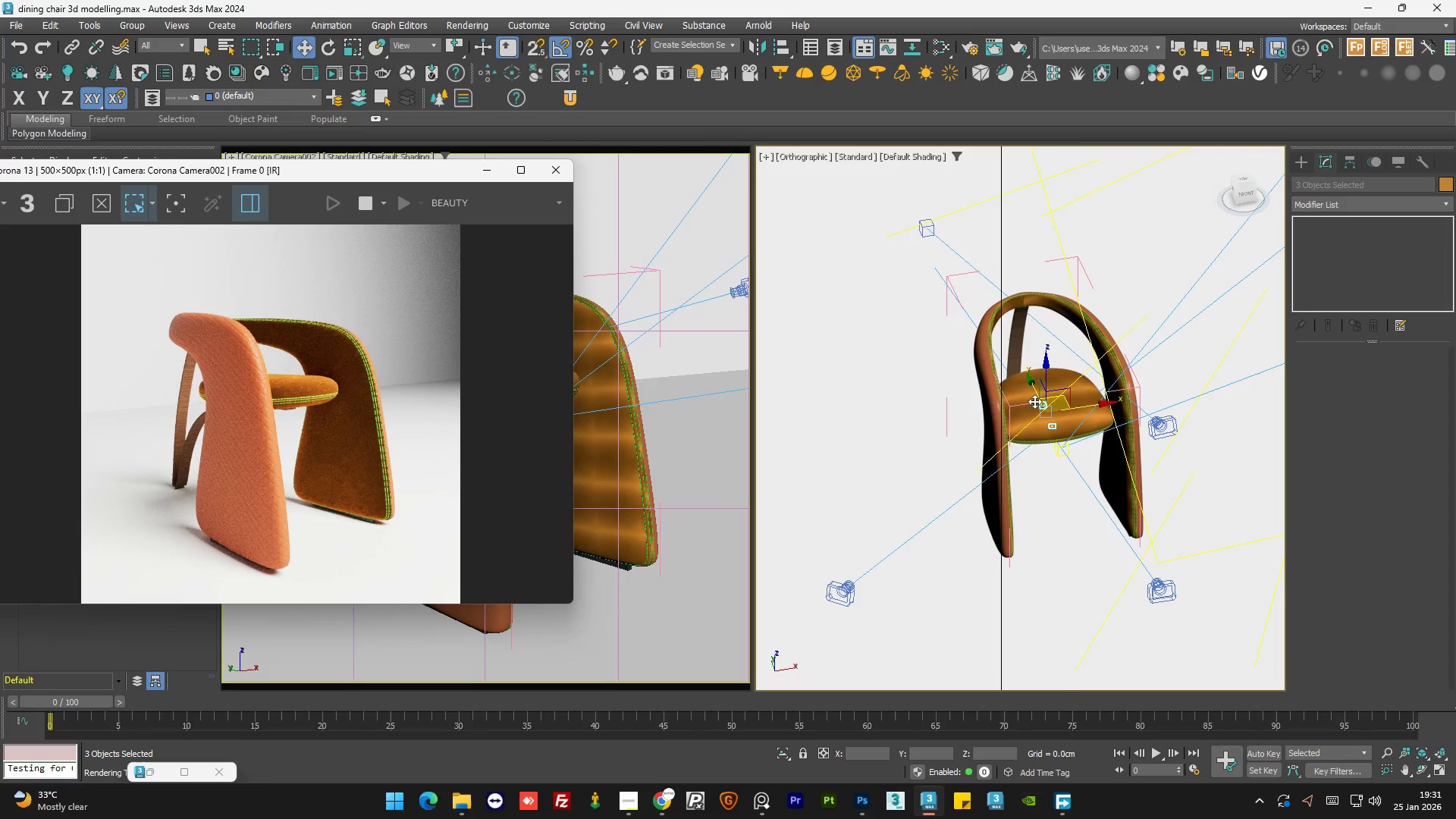 
hold_key(key=AltLeft, duration=0.7)
 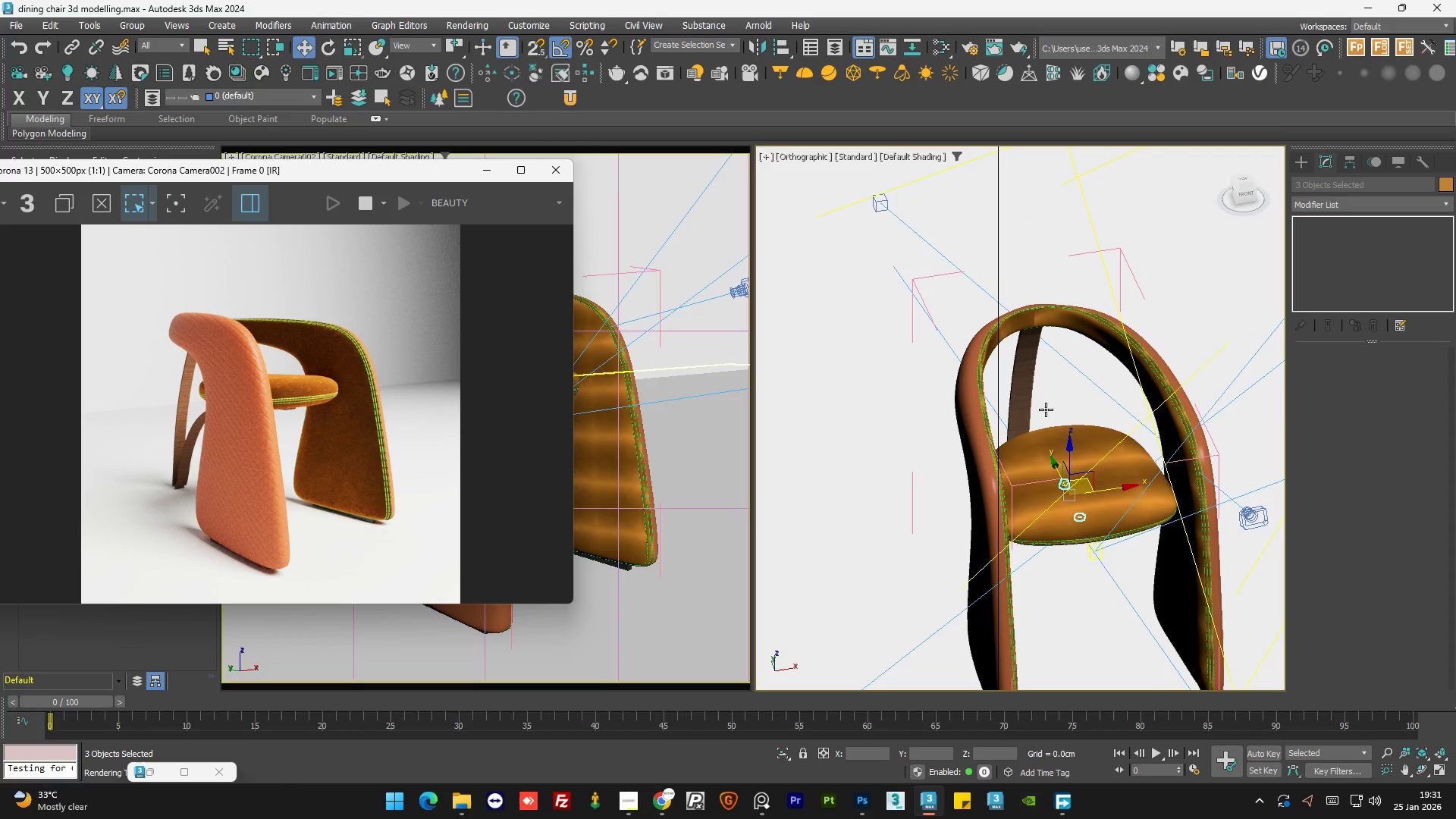 
scroll: coordinate [1015, 352], scroll_direction: up, amount: 3.0
 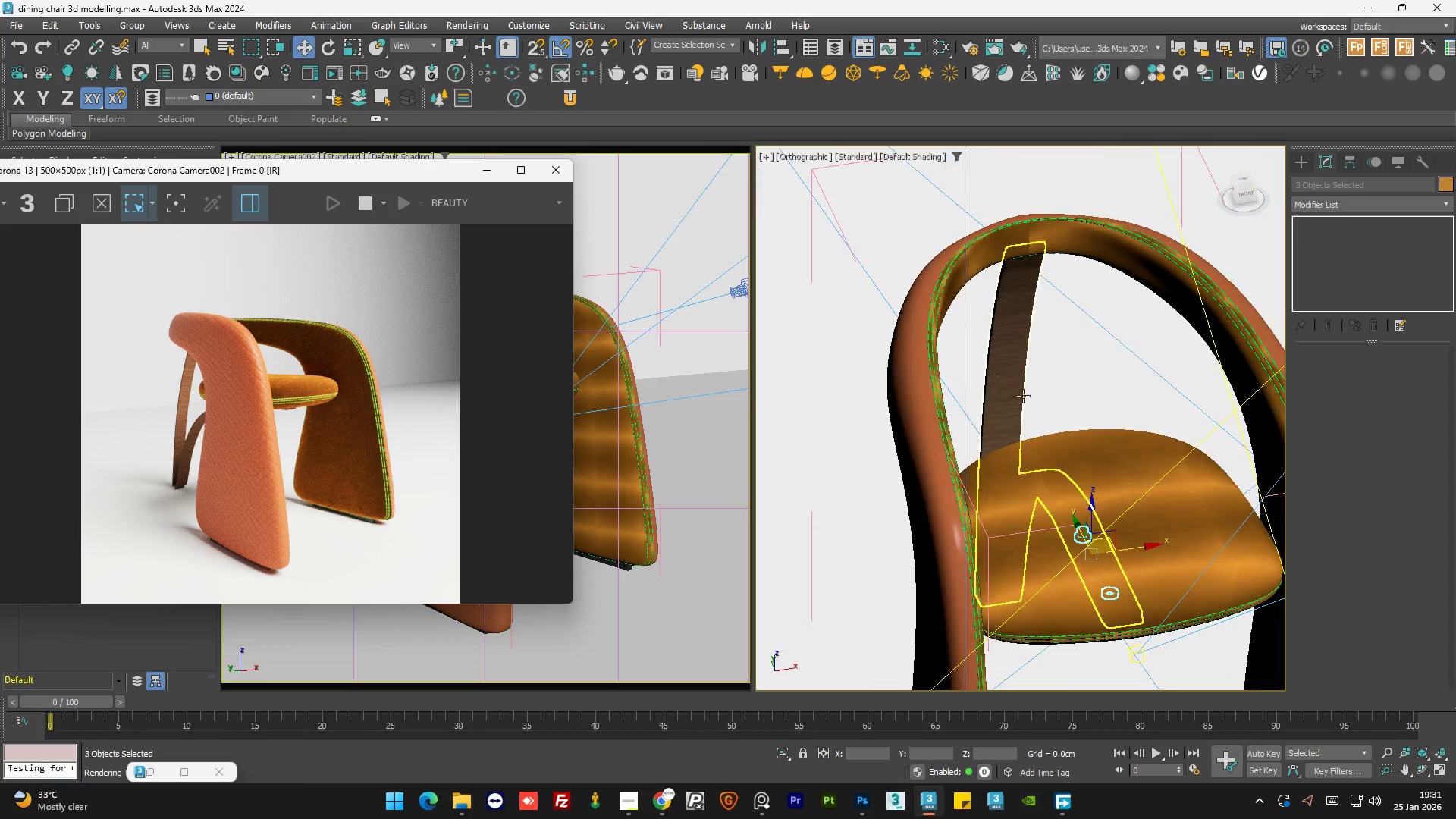 
hold_key(key=AltLeft, duration=1.52)
 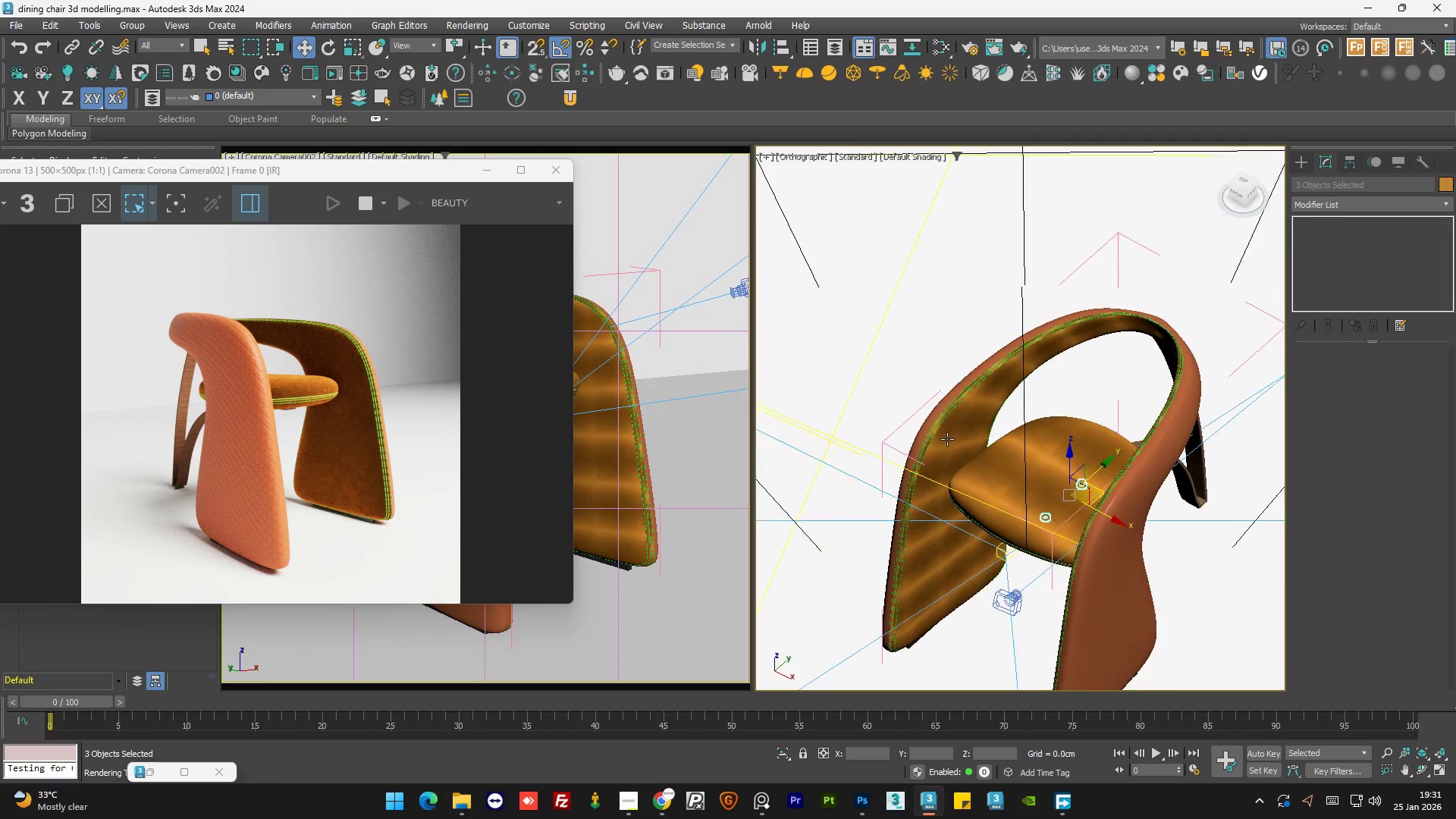 
scroll: coordinate [1039, 418], scroll_direction: down, amount: 1.0
 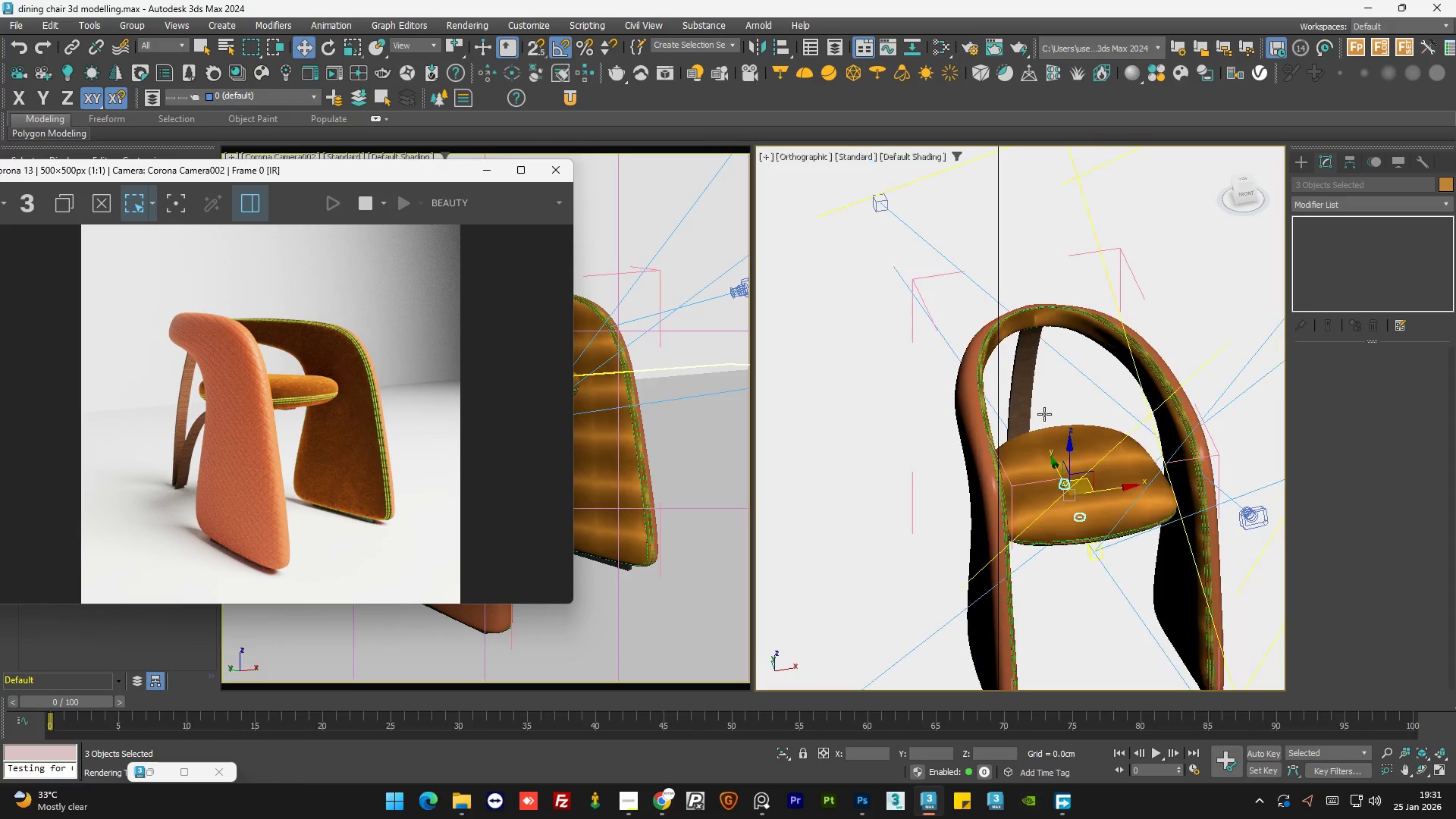 
key(Alt+AltLeft)
 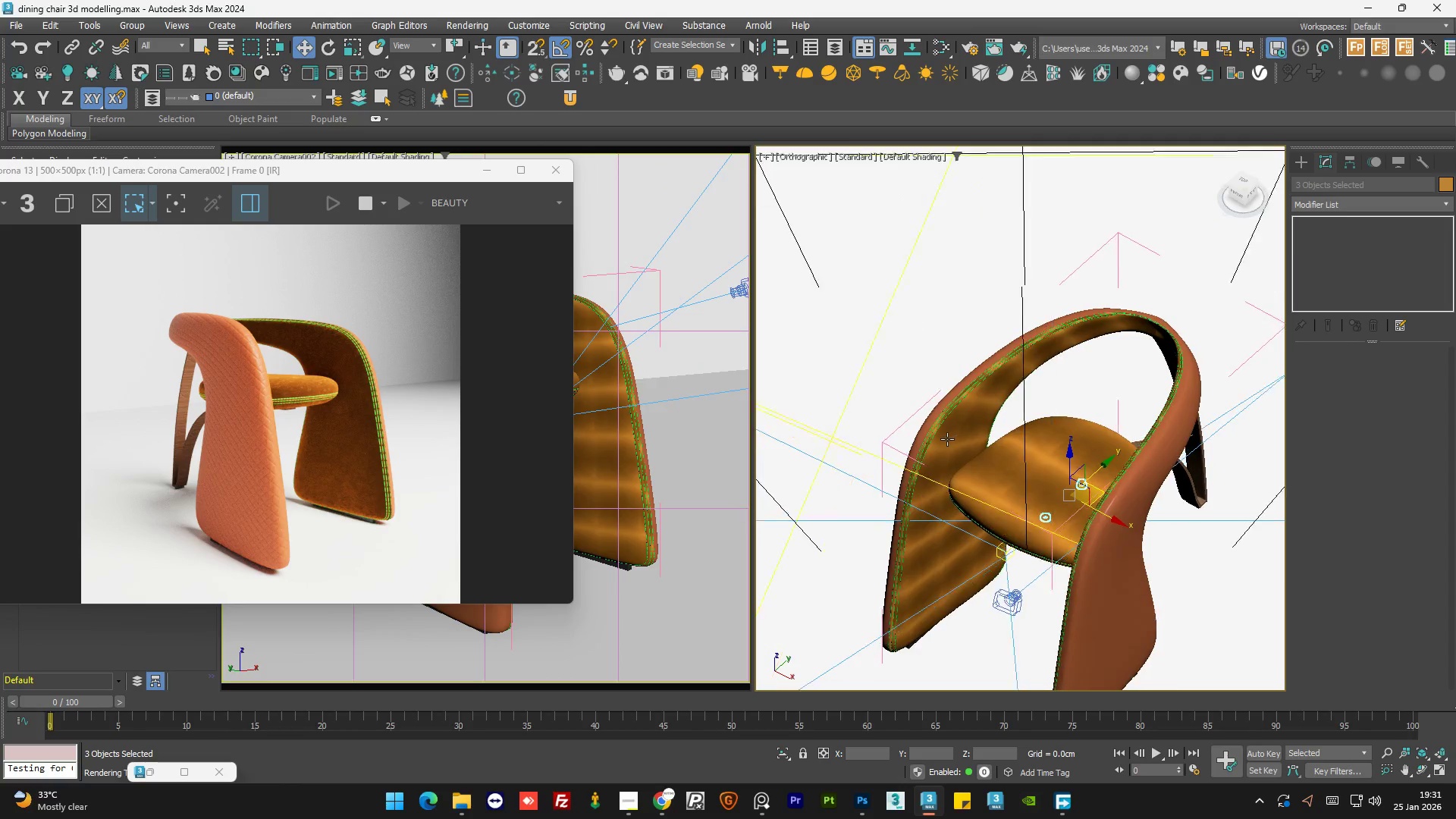 
key(Alt+AltLeft)
 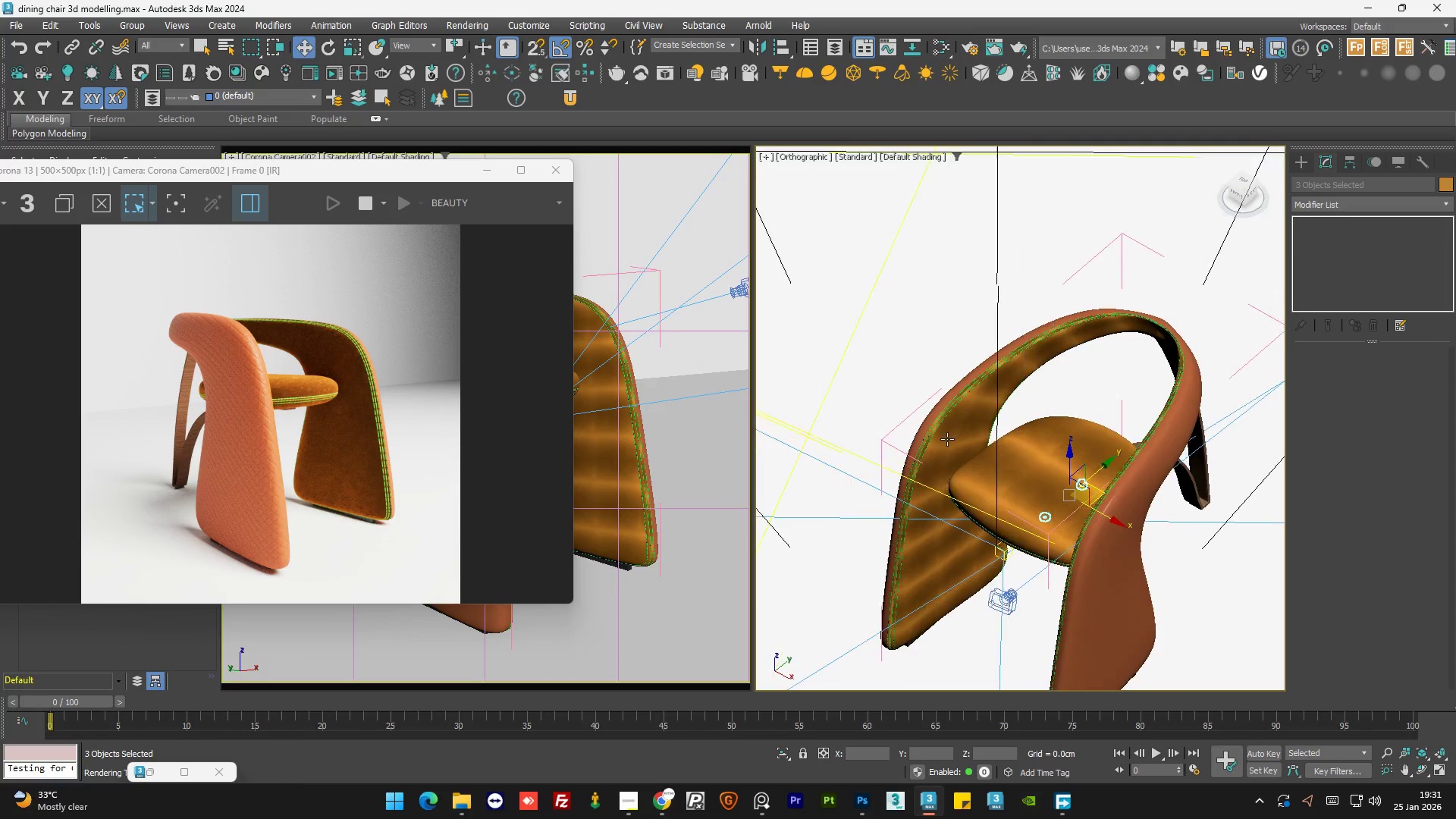 
key(Alt+AltLeft)
 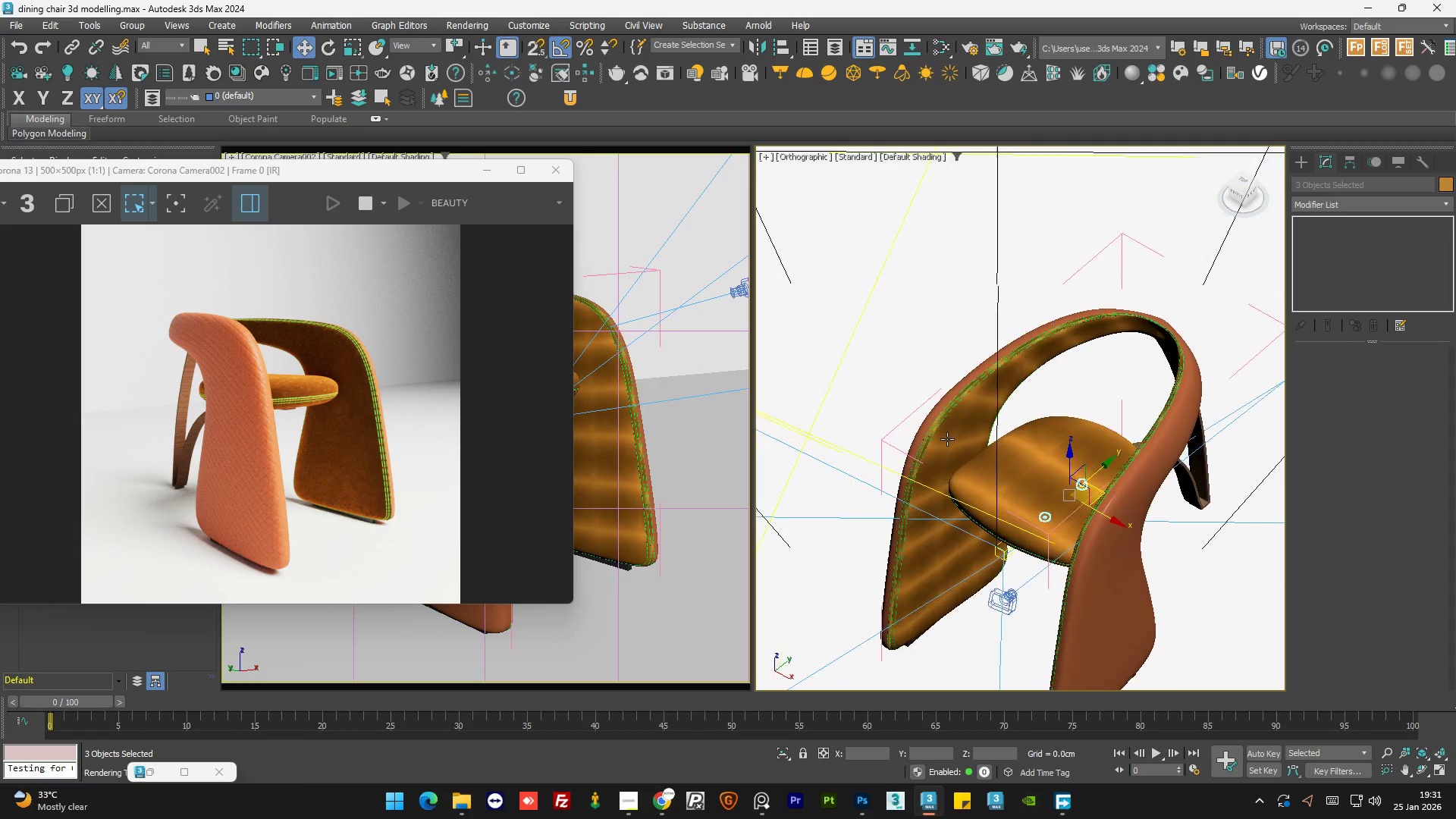 
key(Alt+AltLeft)
 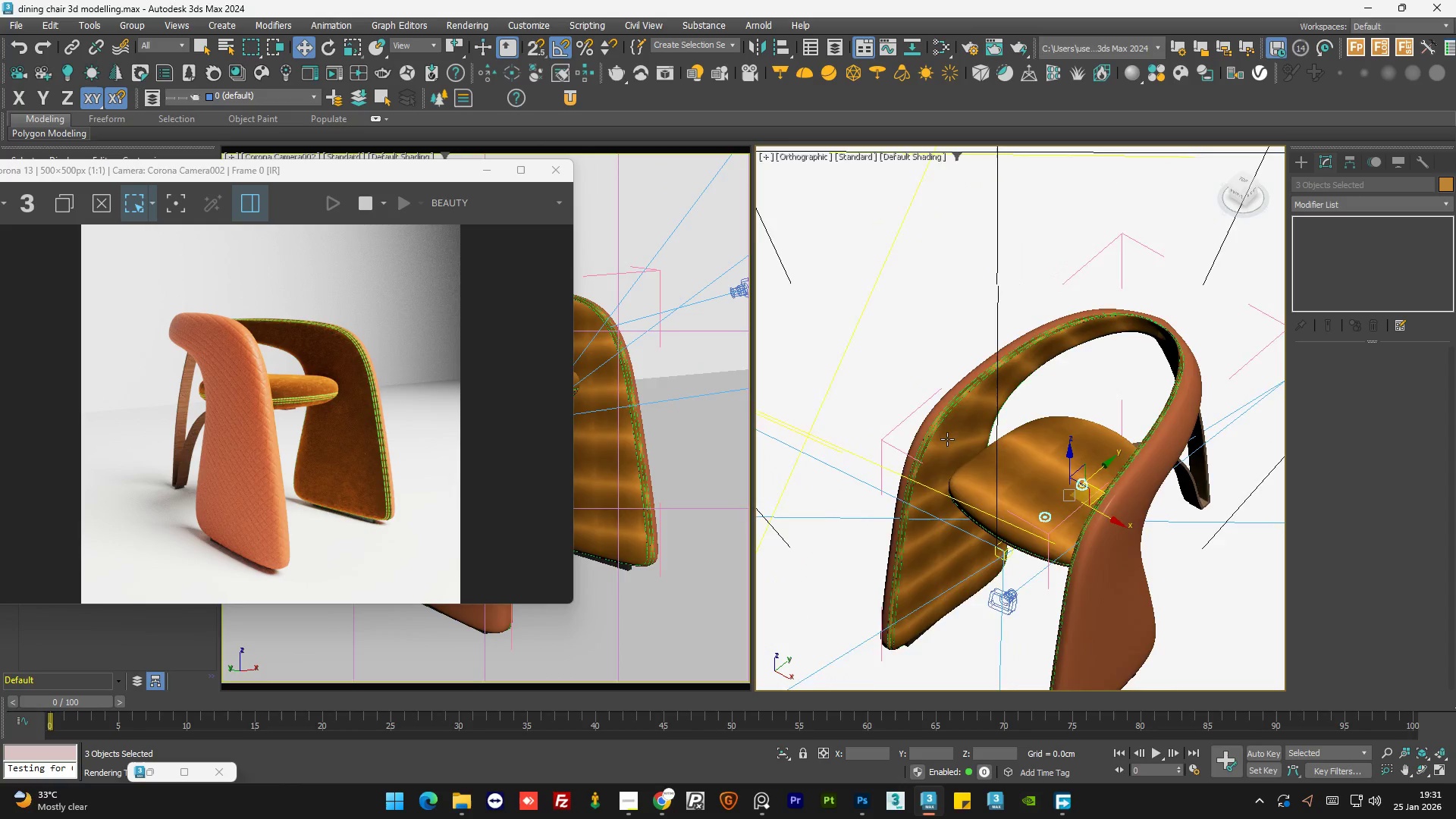 
key(Alt+AltLeft)
 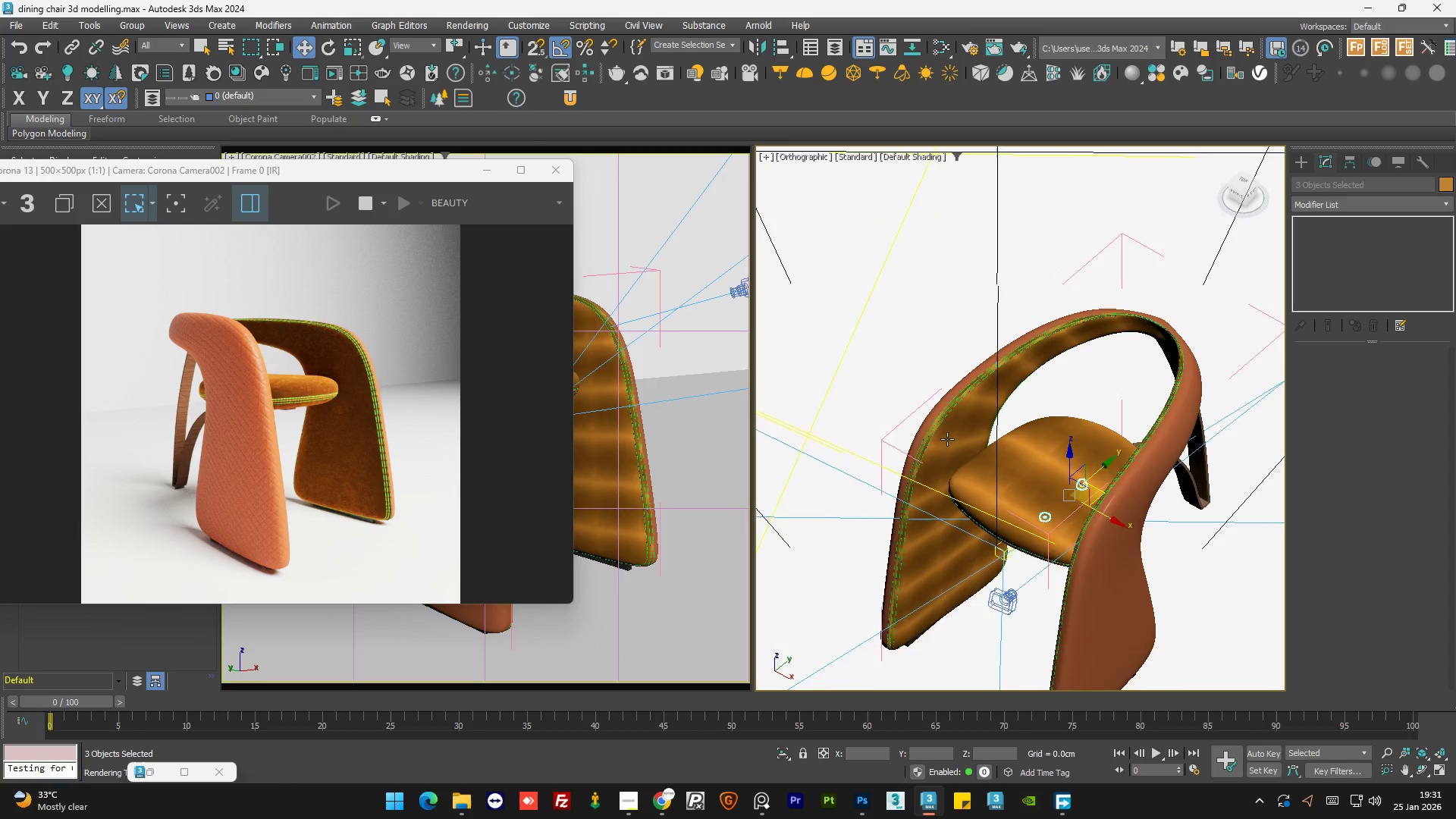 
key(Alt+AltLeft)
 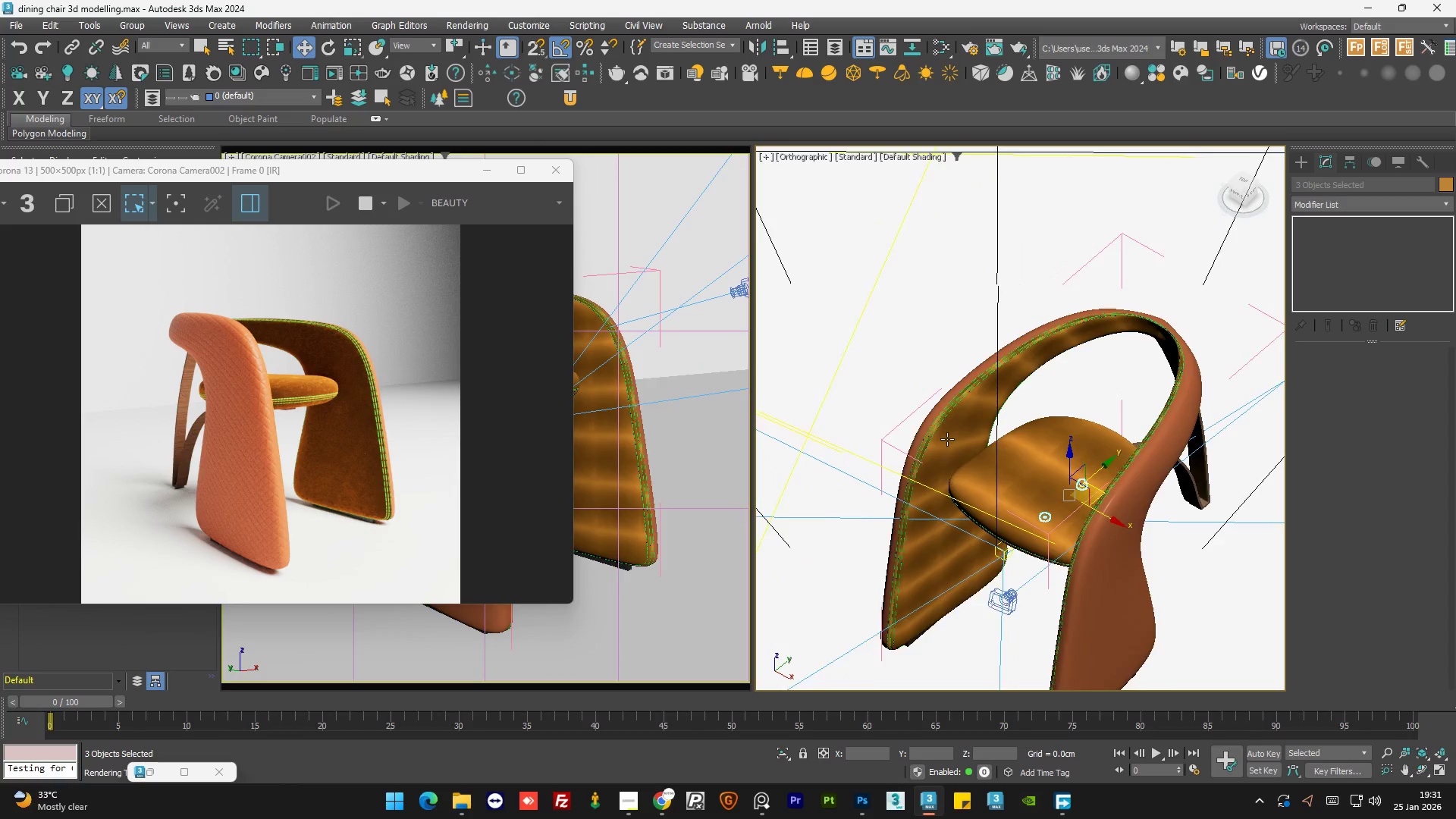 
hold_key(key=AltLeft, duration=1.12)
 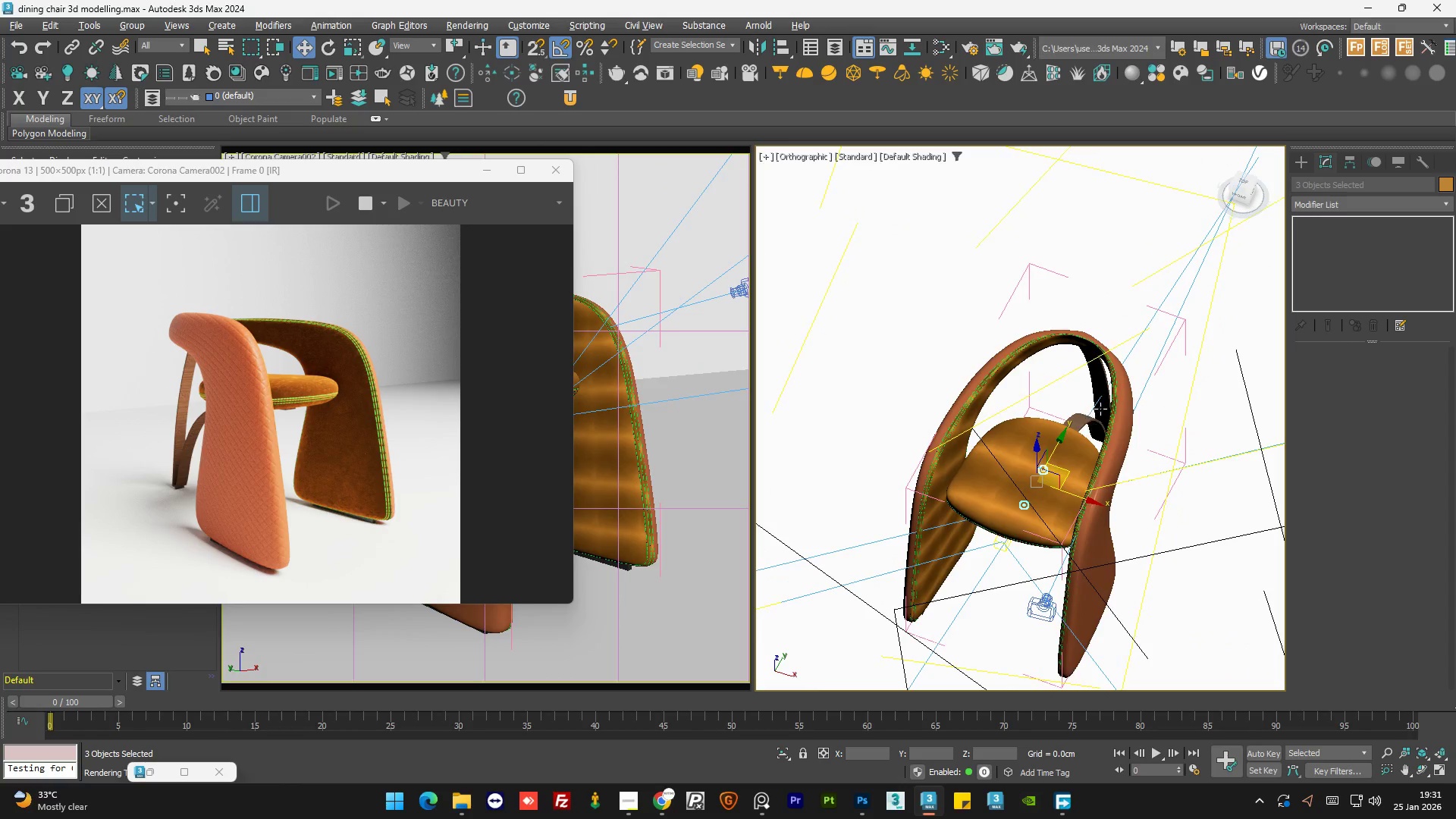 
scroll: coordinate [921, 431], scroll_direction: none, amount: 0.0
 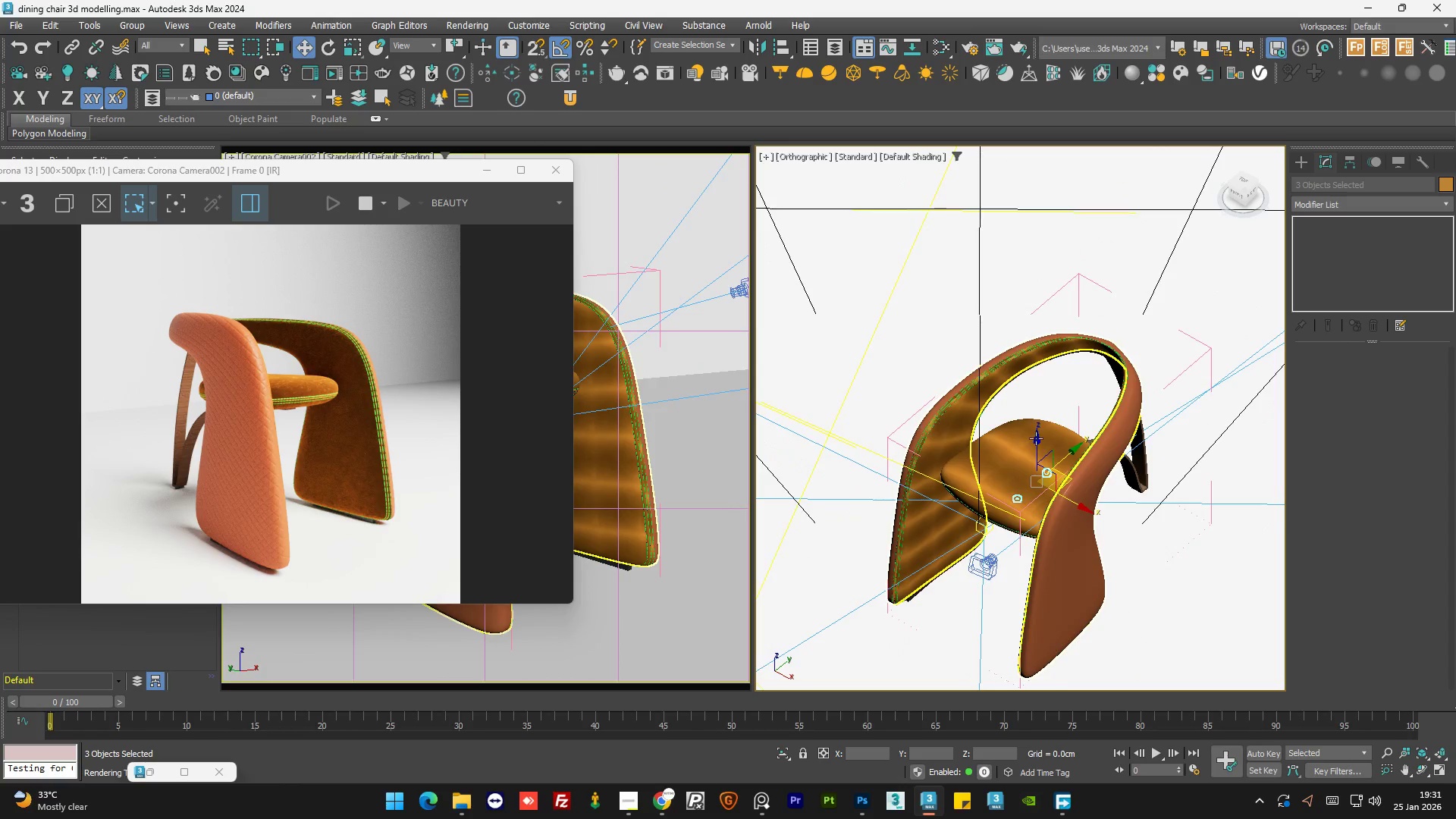 
scroll: coordinate [1106, 419], scroll_direction: up, amount: 7.0
 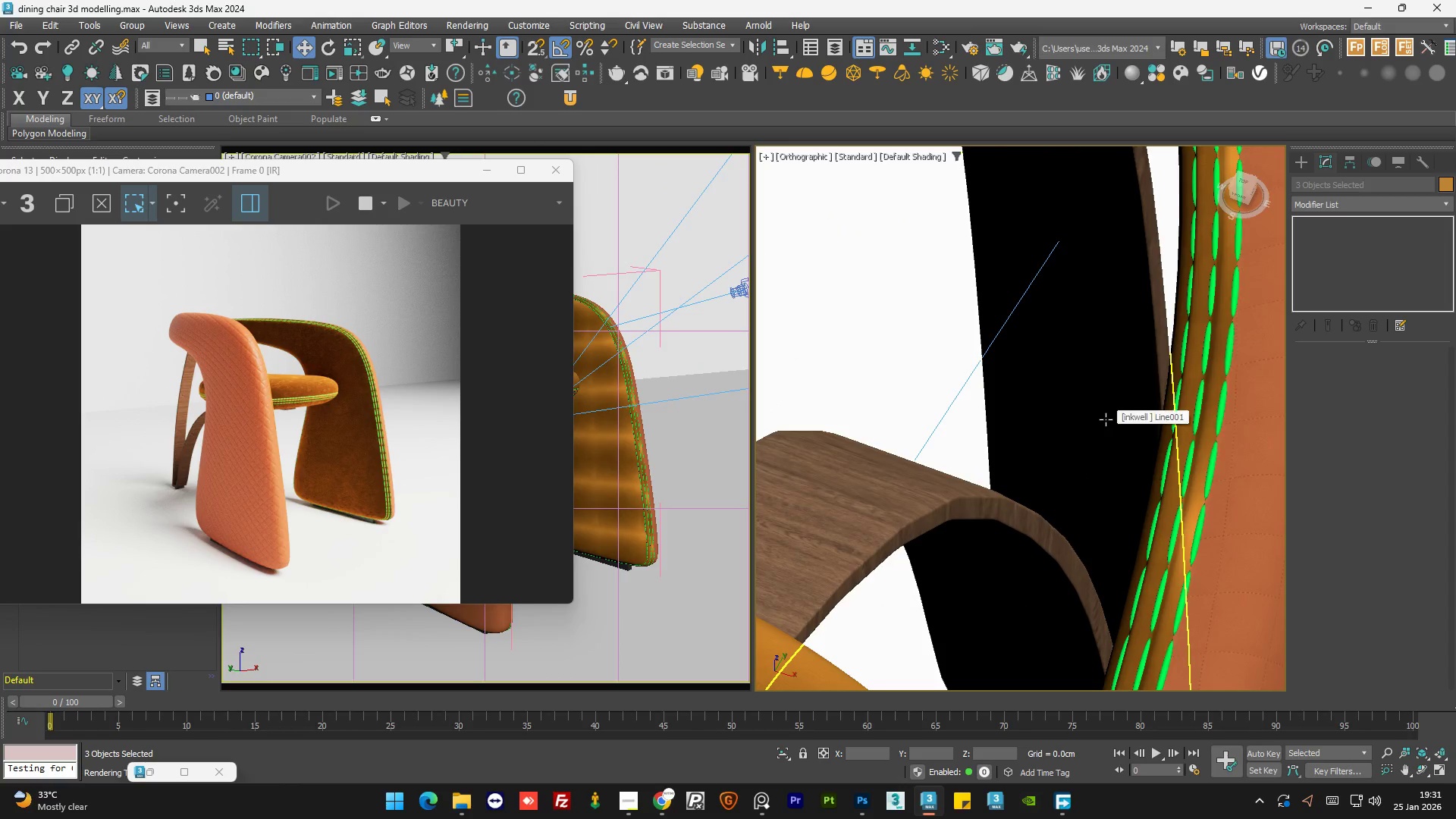 
hold_key(key=AltLeft, duration=1.45)
 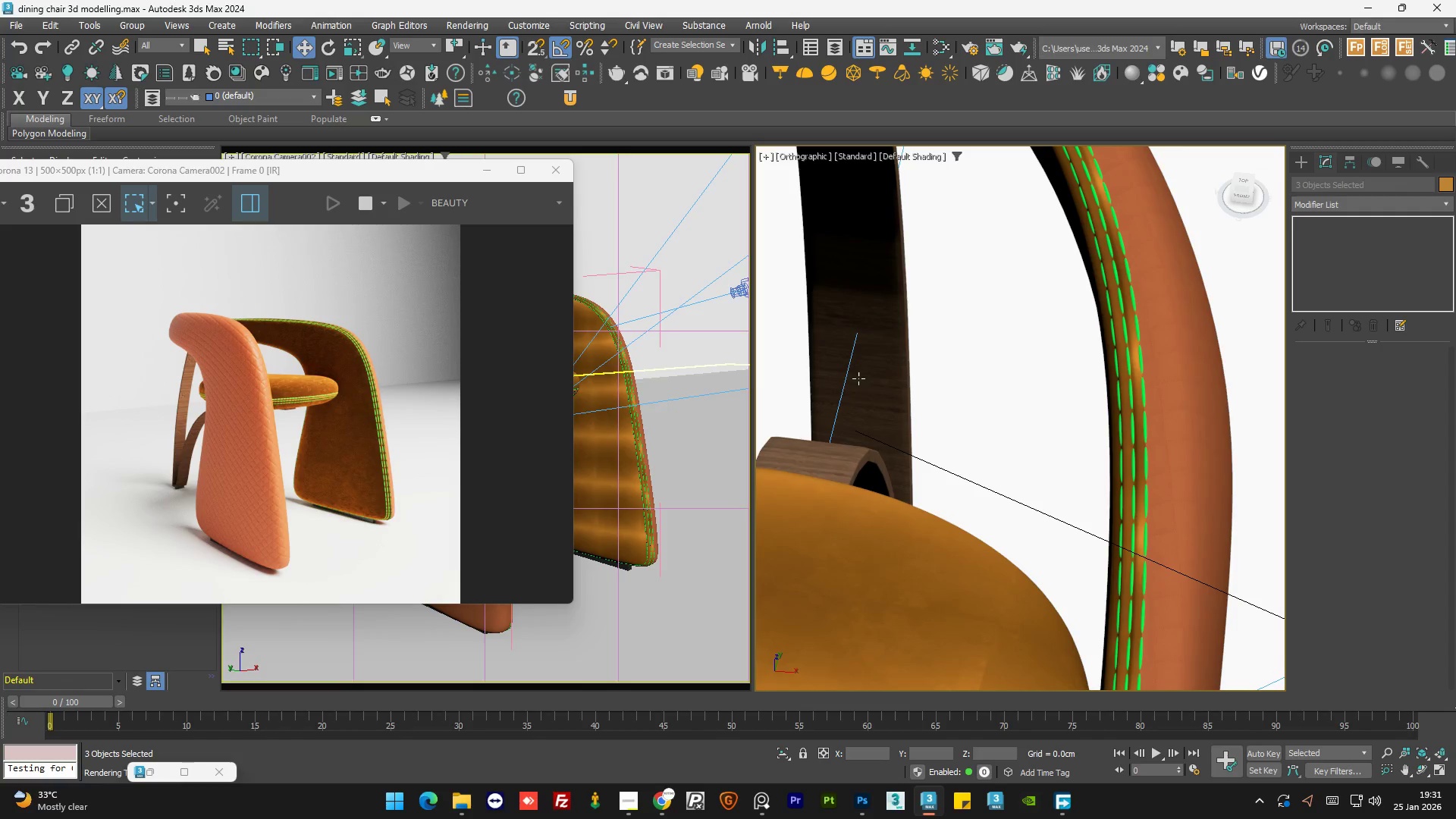 
scroll: coordinate [1102, 423], scroll_direction: down, amount: 2.0
 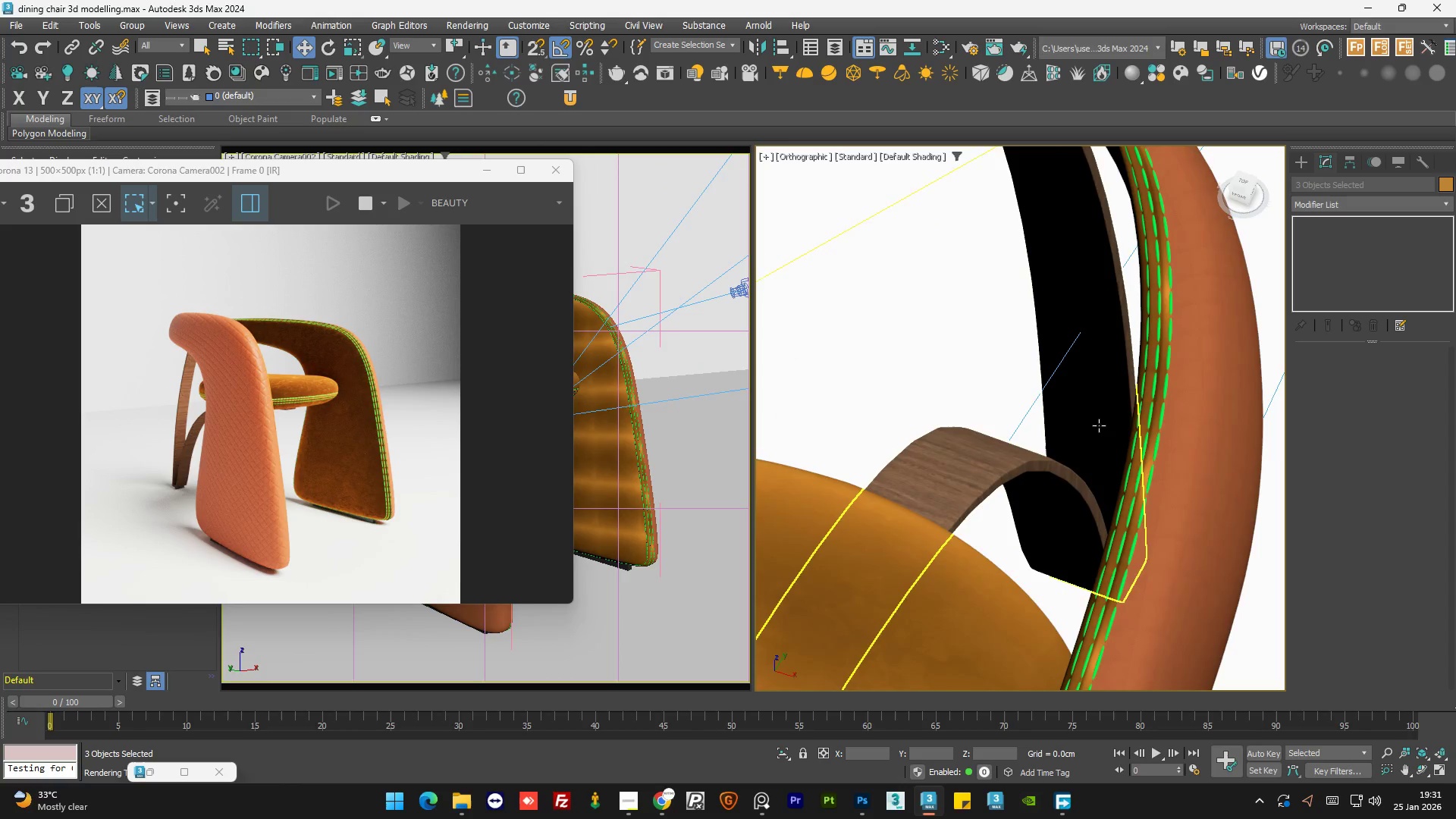 
scroll: coordinate [810, 389], scroll_direction: up, amount: 2.0
 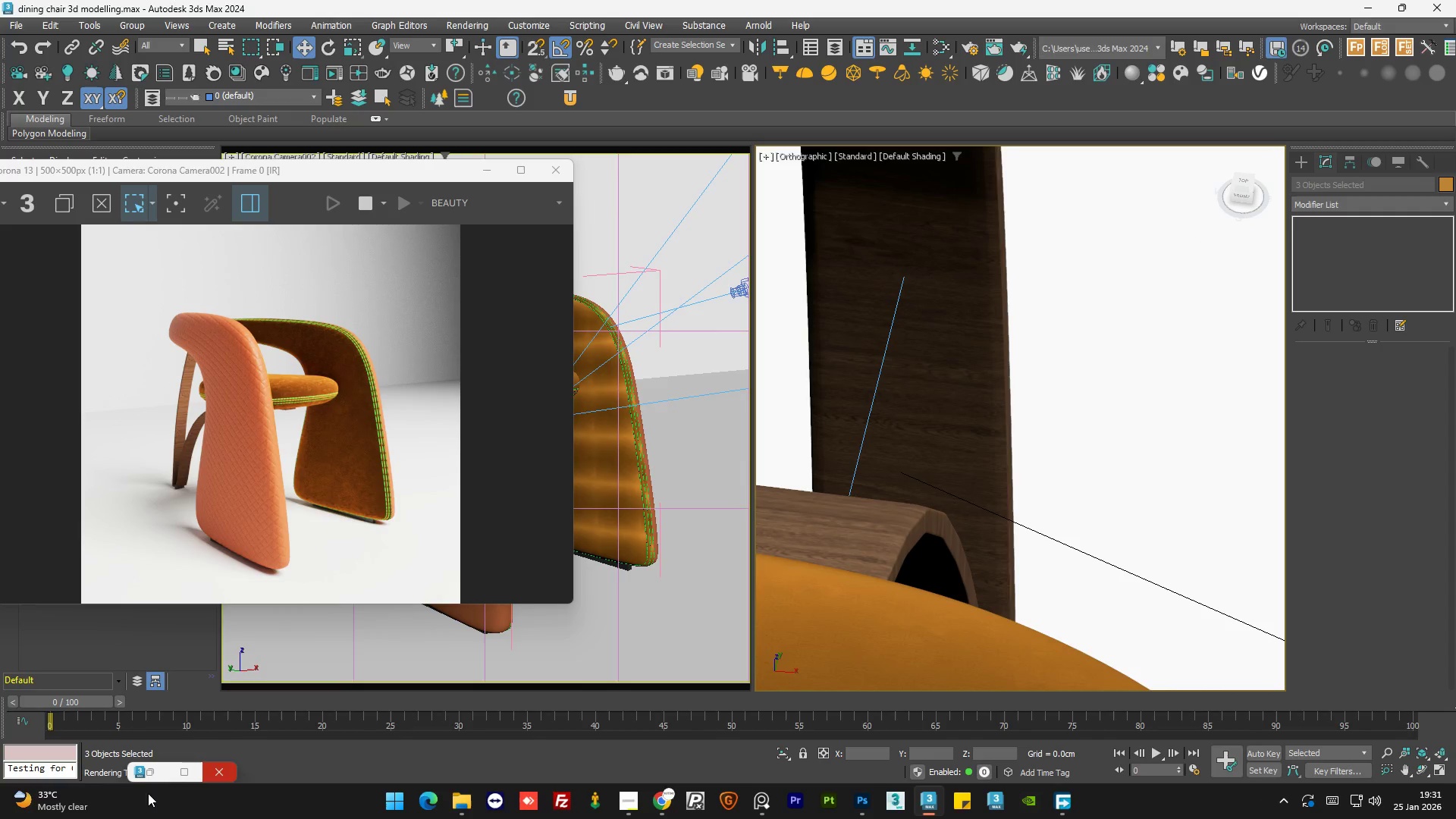 
left_click([147, 778])
 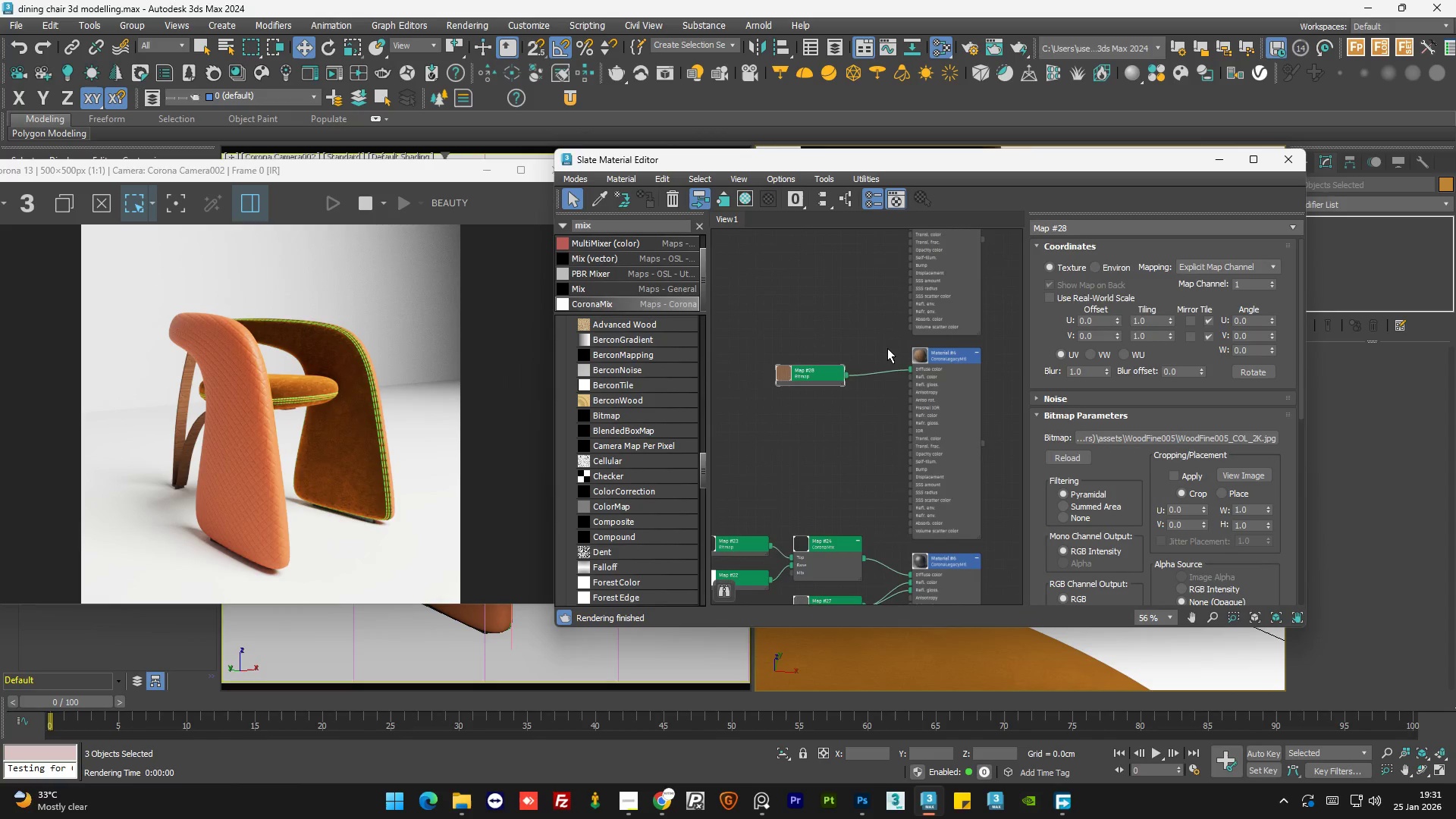 
scroll: coordinate [882, 345], scroll_direction: down, amount: 1.0
 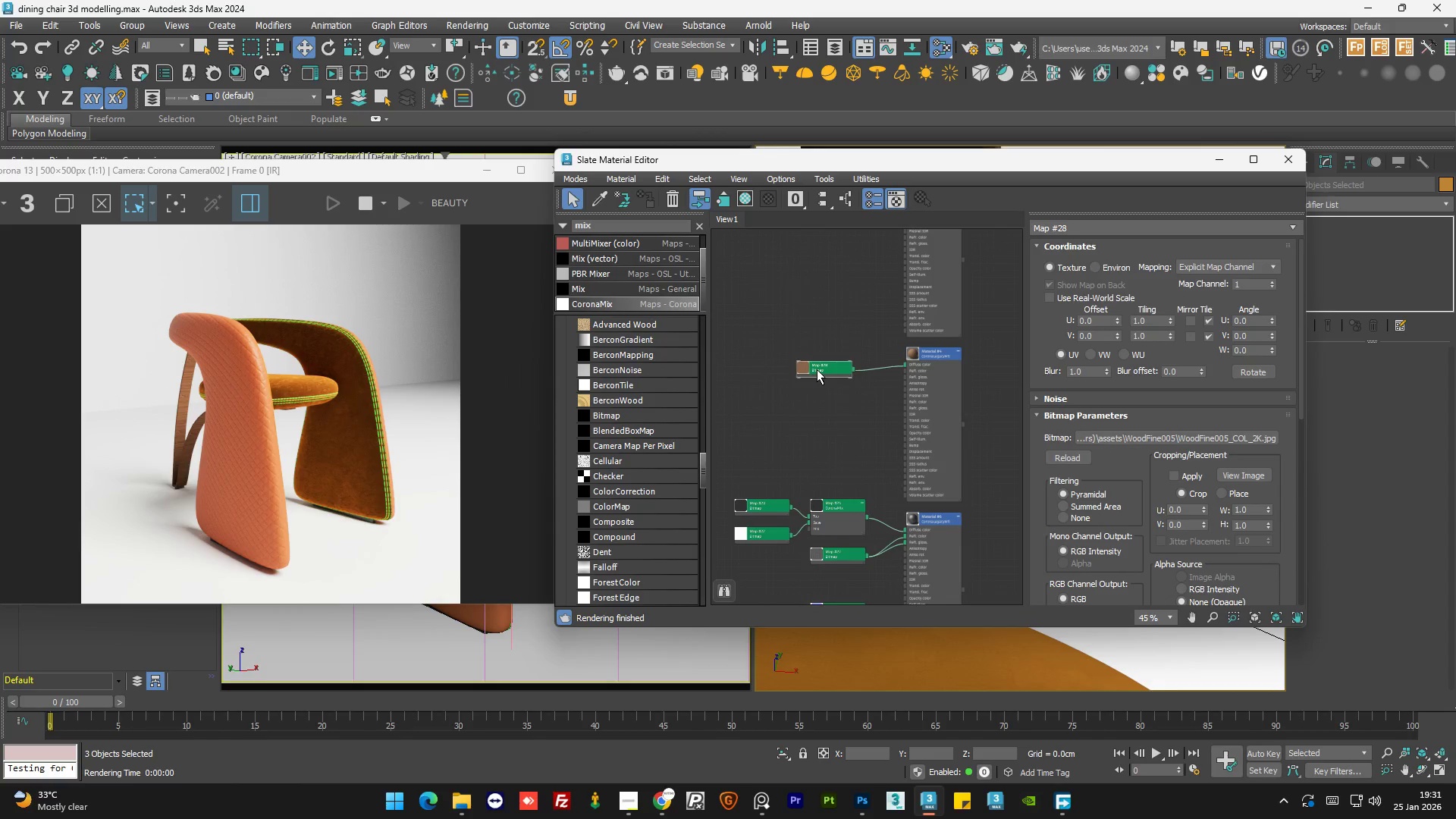 
double_click([817, 369])
 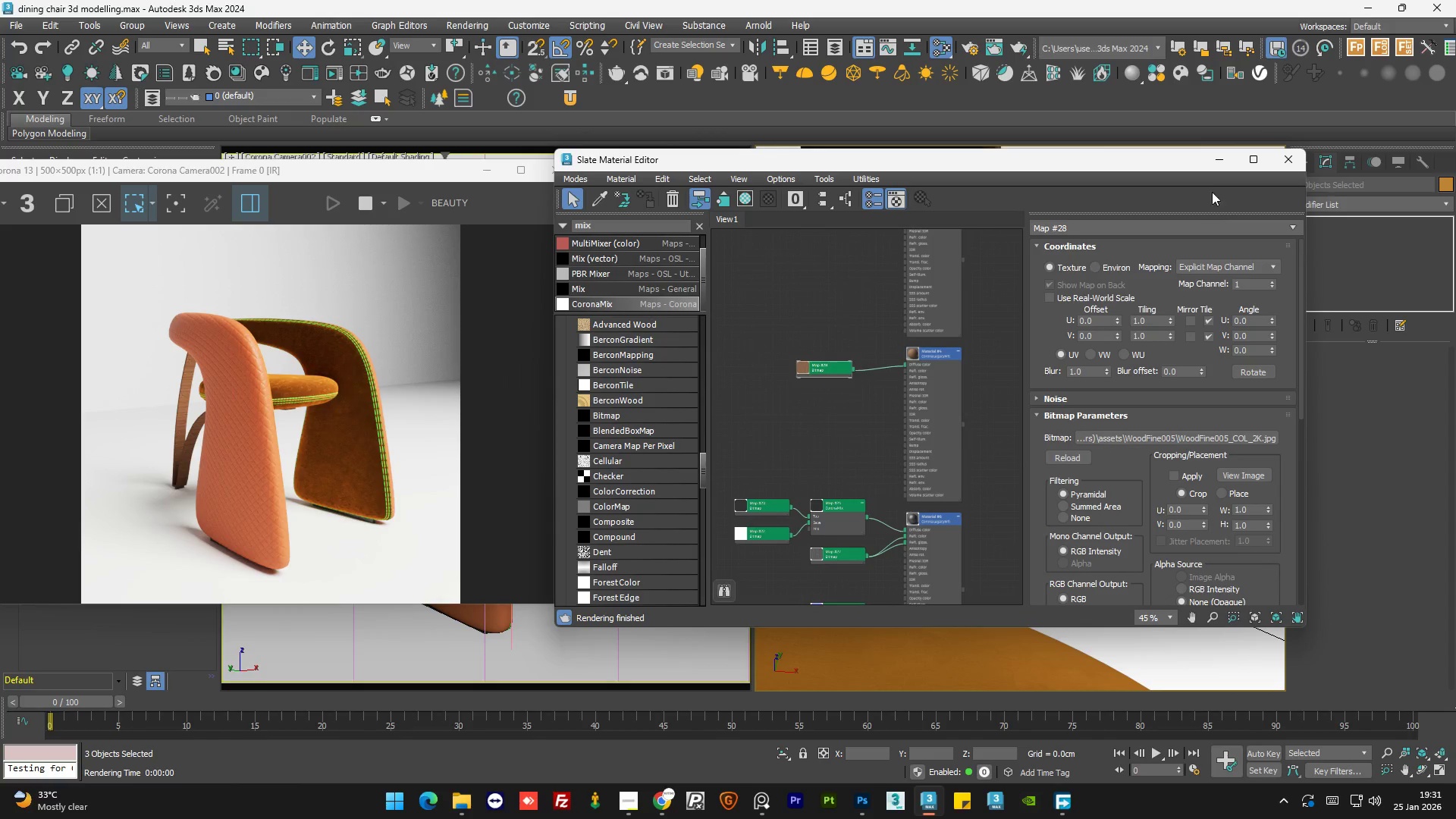 
left_click([1220, 163])
 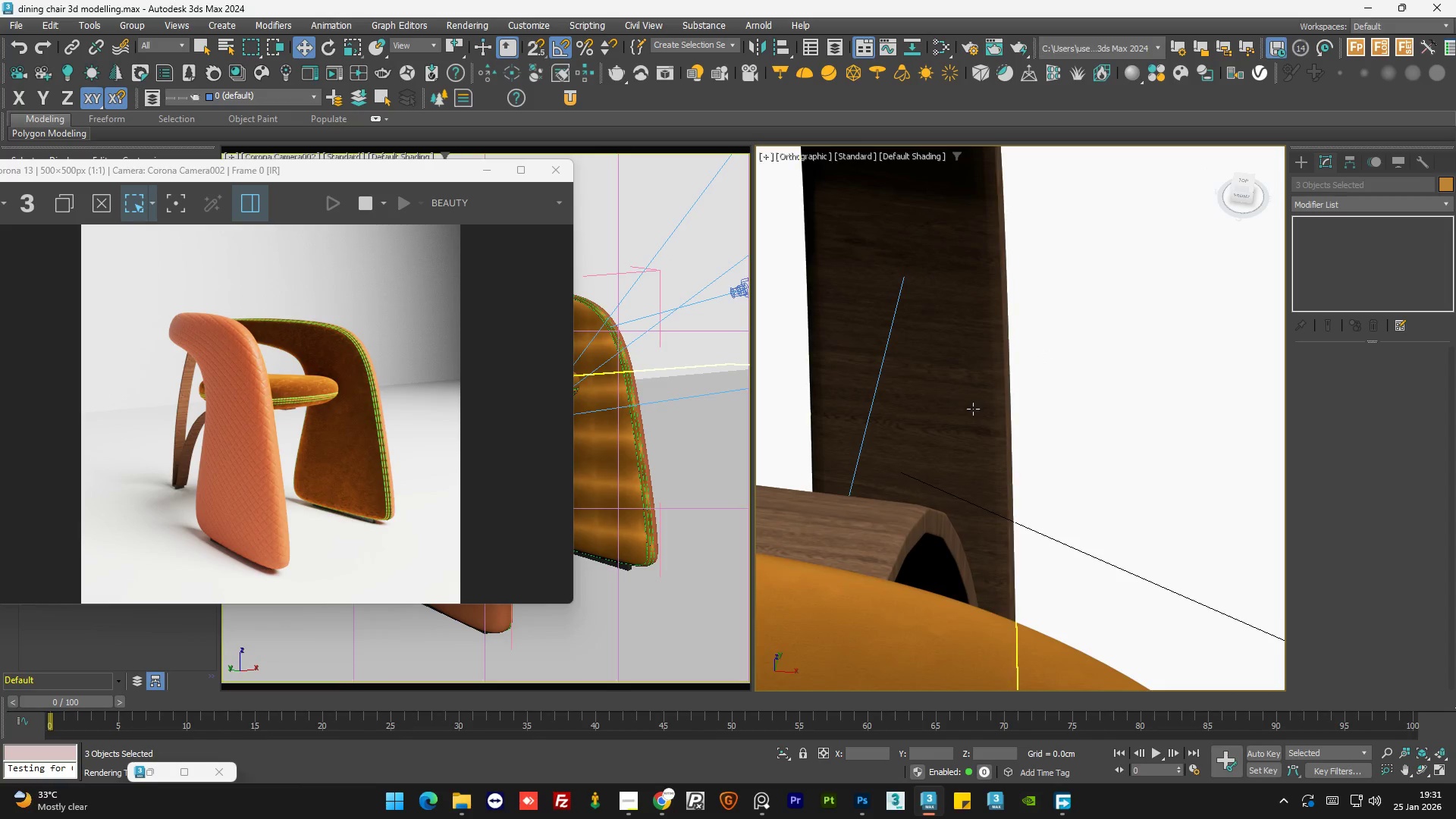 
left_click([973, 409])
 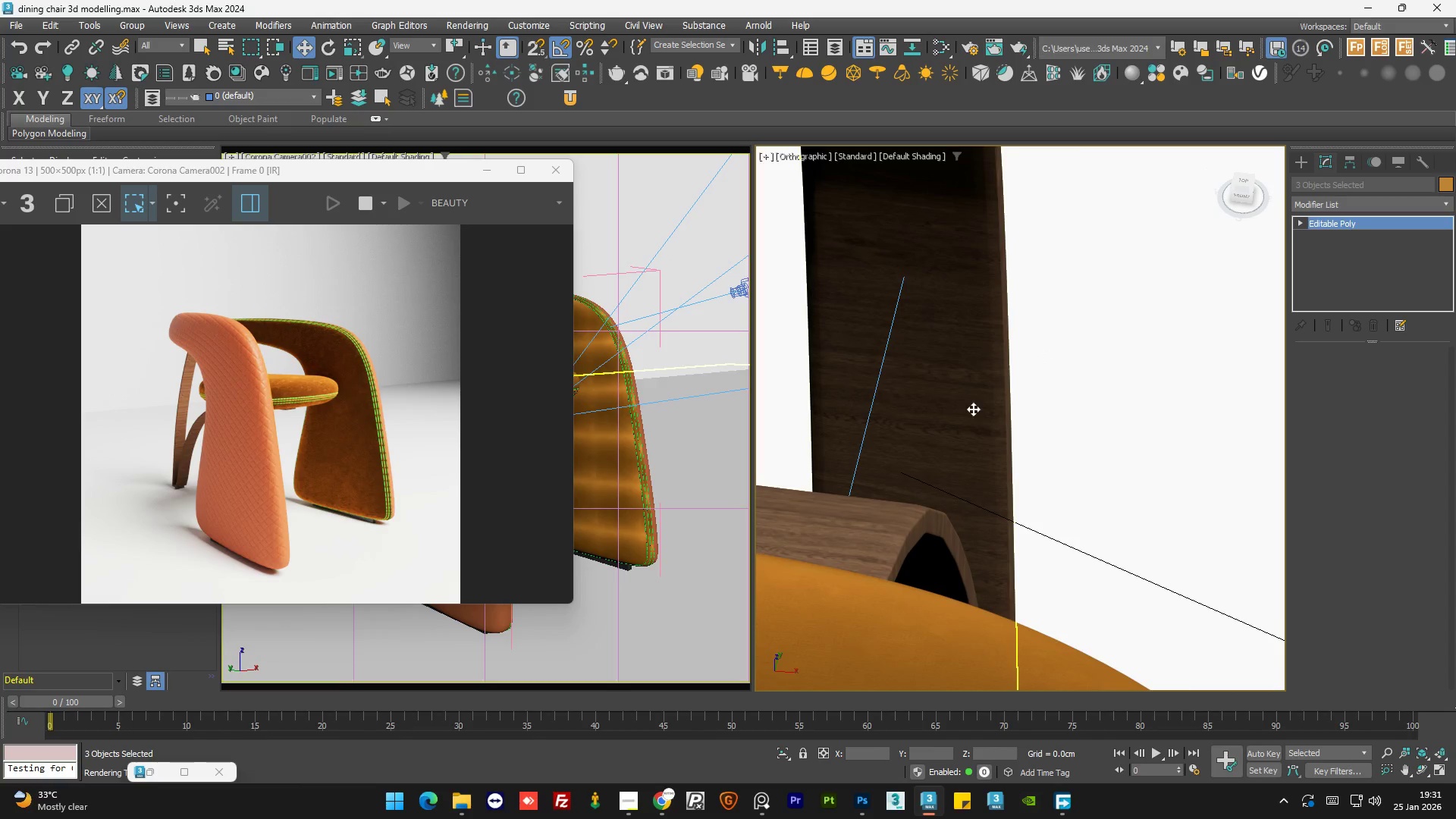 
scroll: coordinate [973, 409], scroll_direction: down, amount: 8.0
 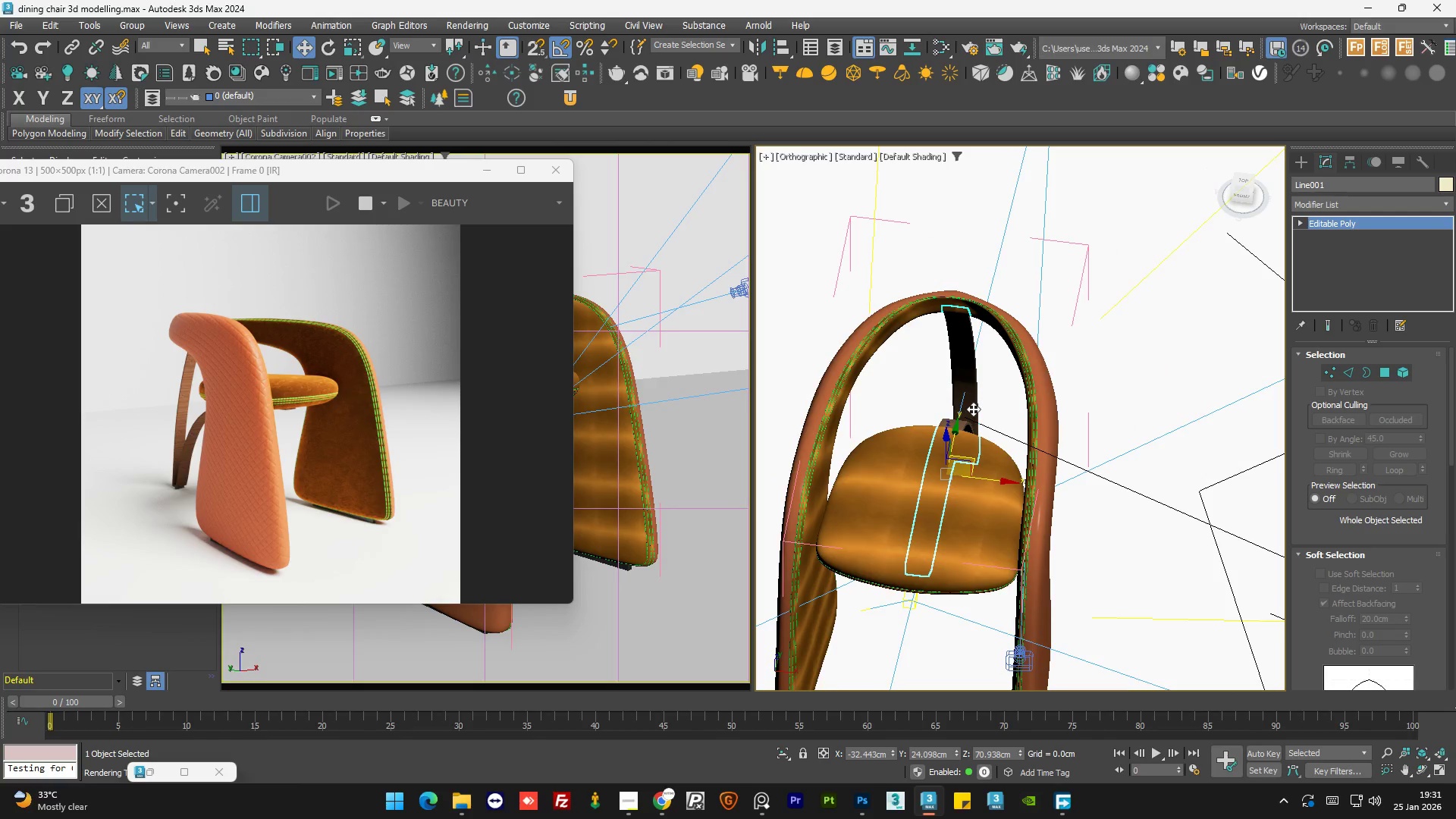 
scroll: coordinate [973, 409], scroll_direction: up, amount: 6.0
 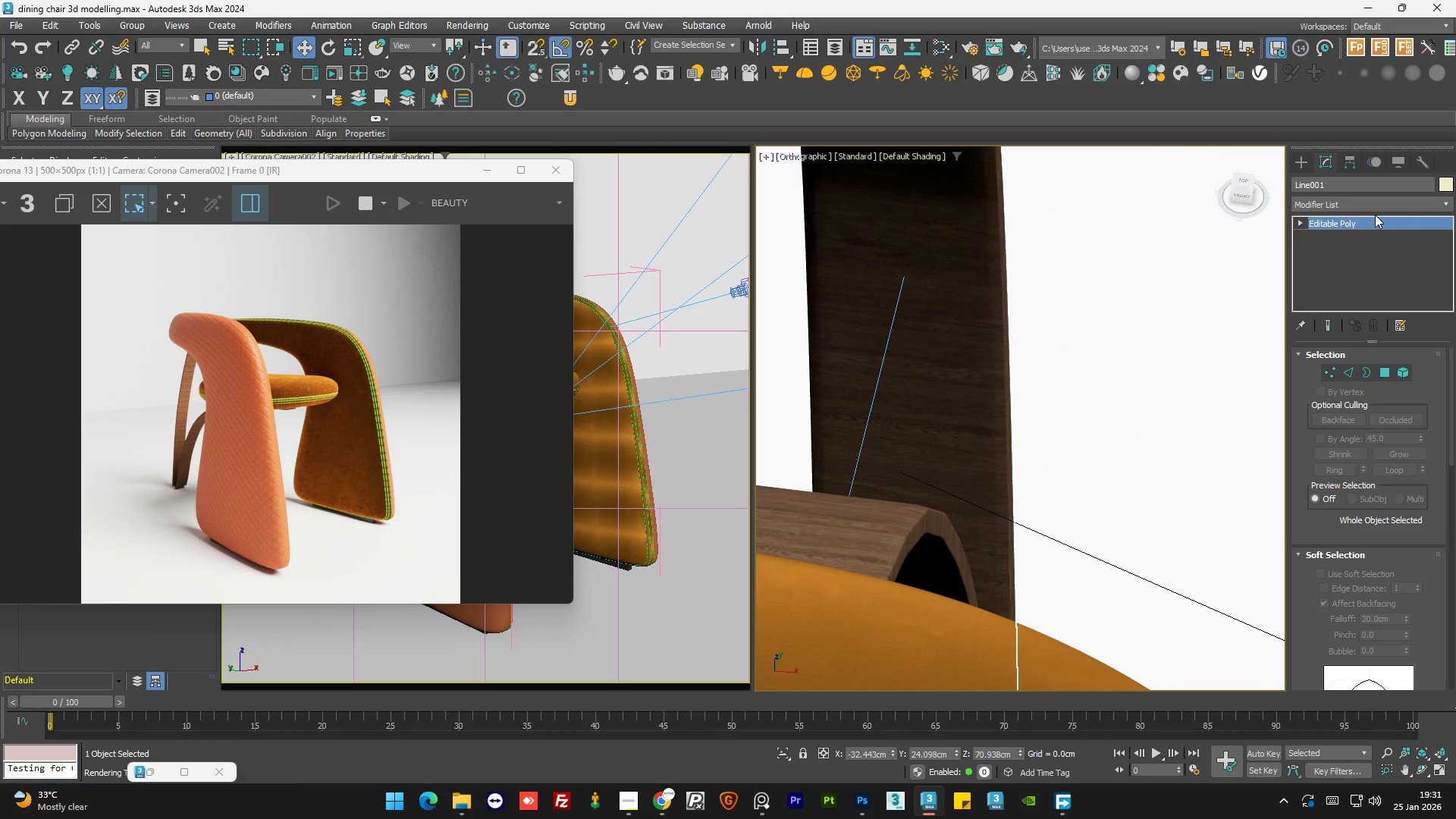 
left_click([1357, 207])
 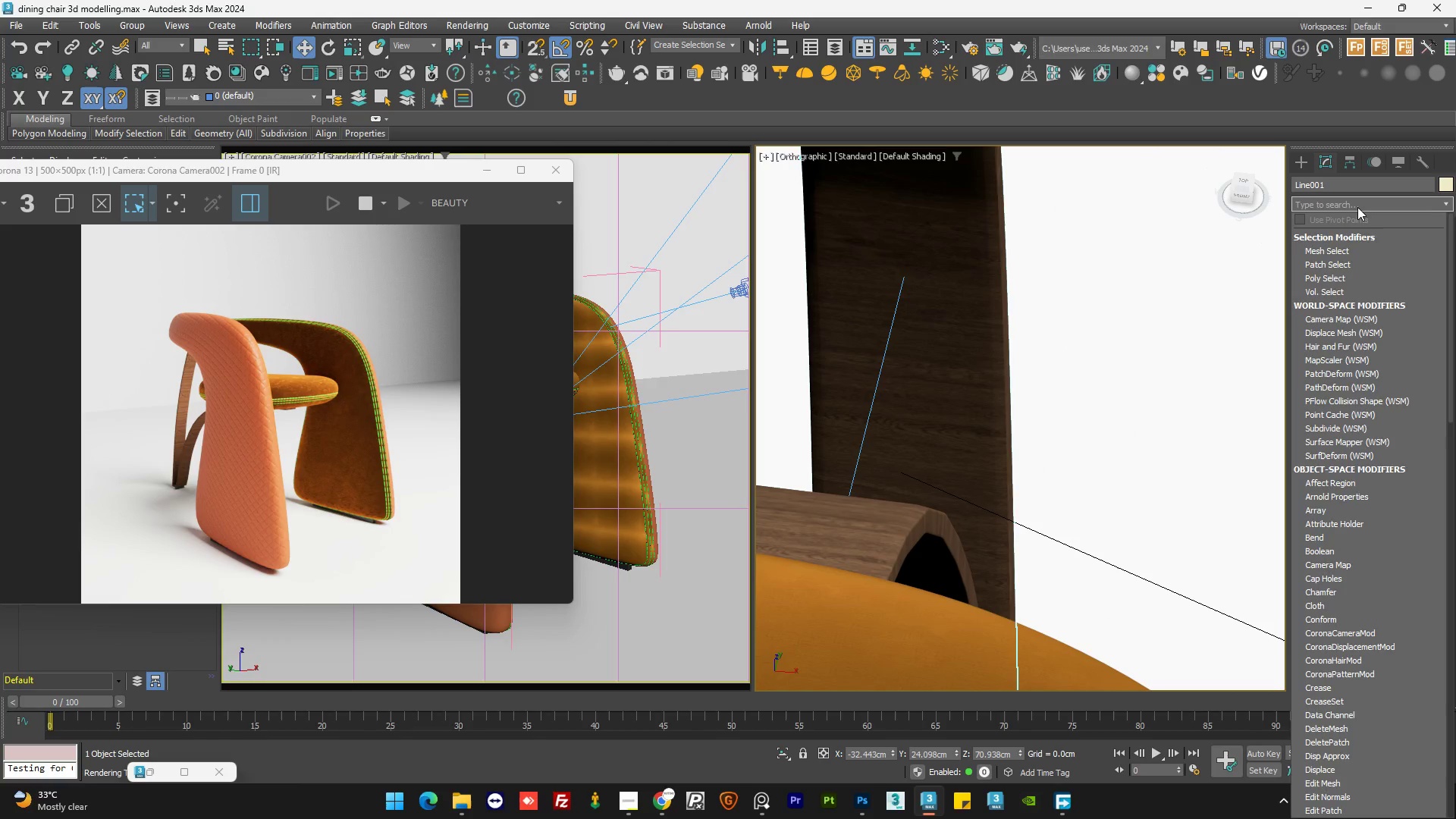 
type(uv)
 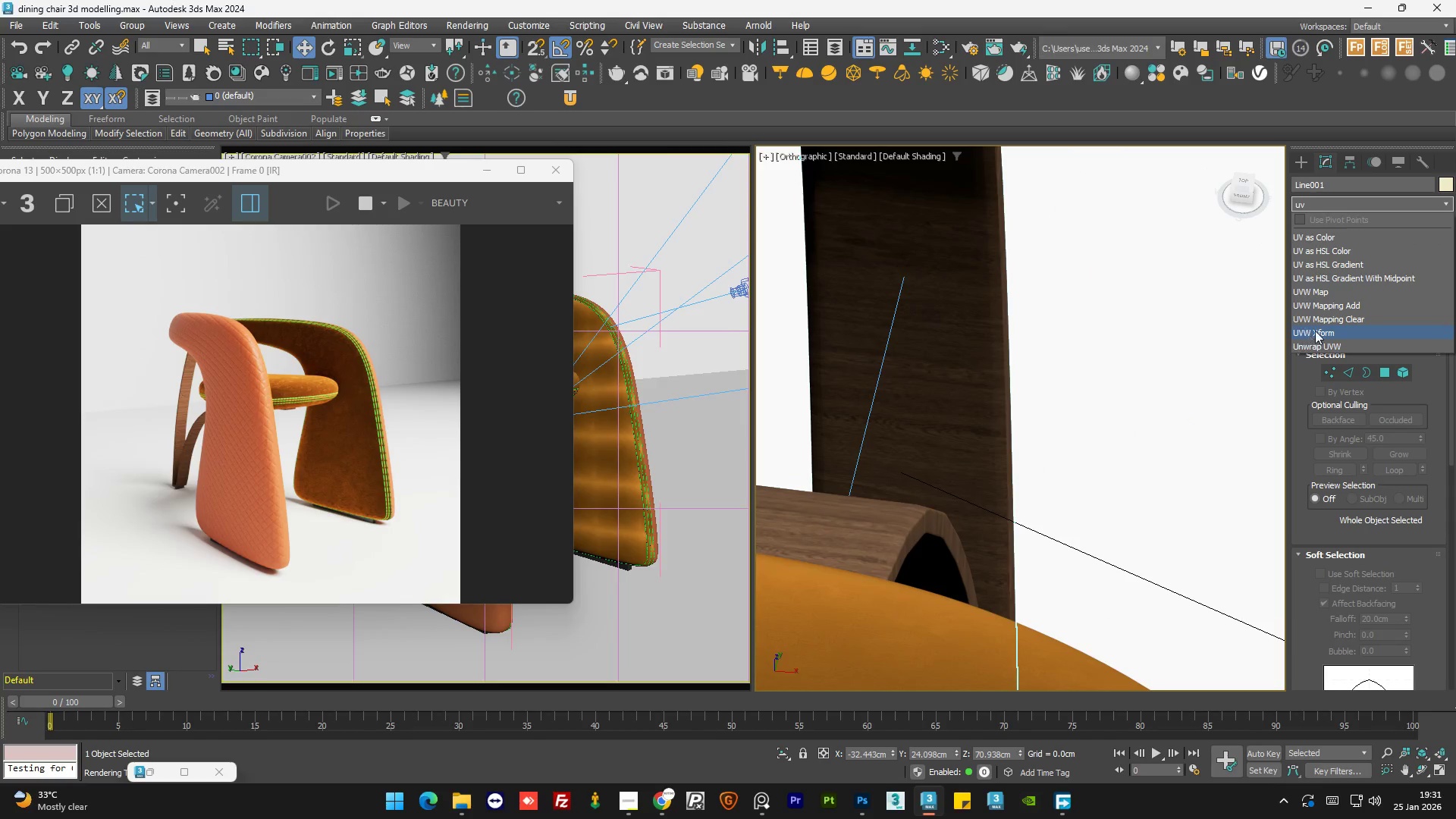 
left_click([1323, 328])
 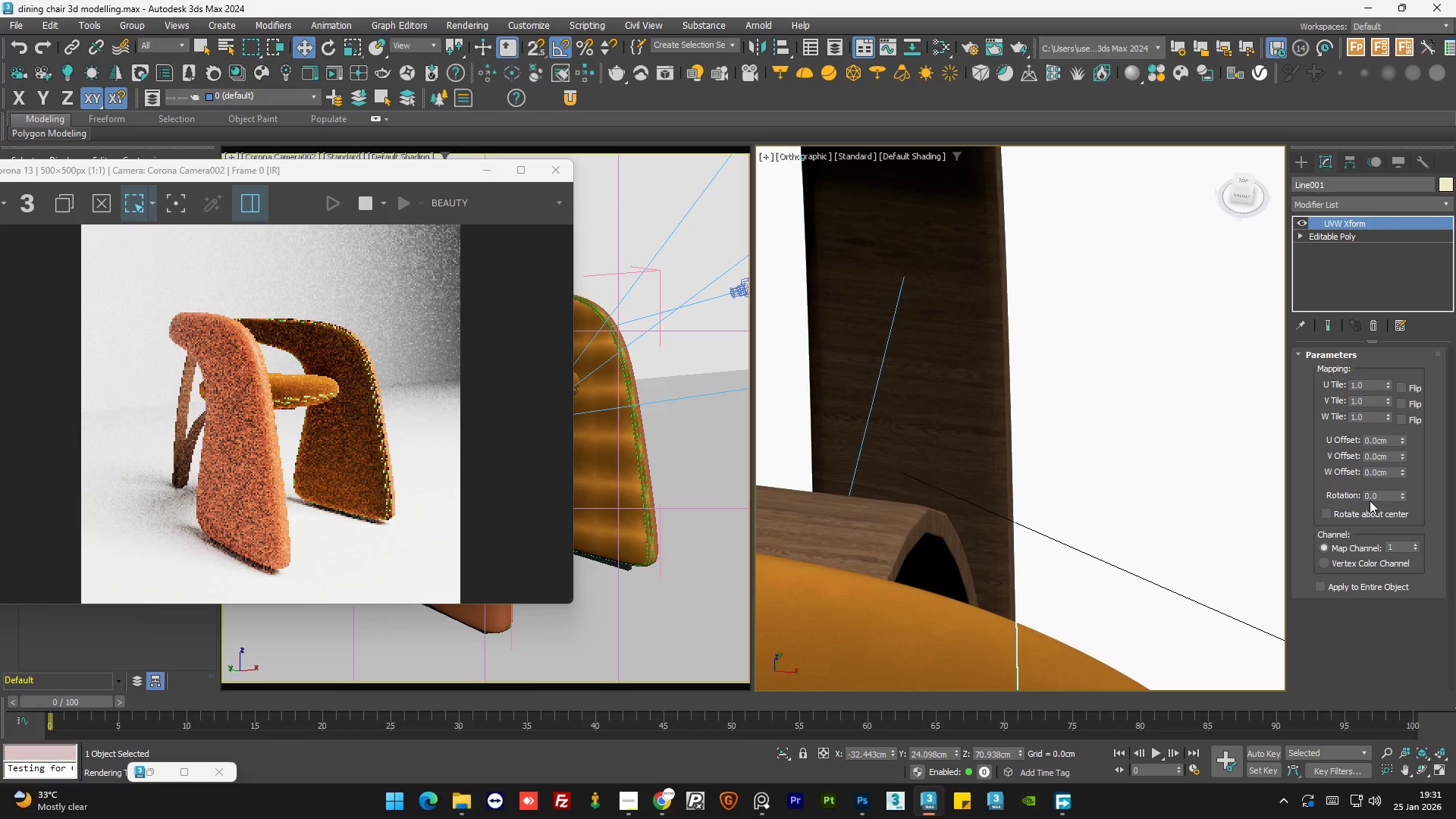 
left_click([1382, 495])
 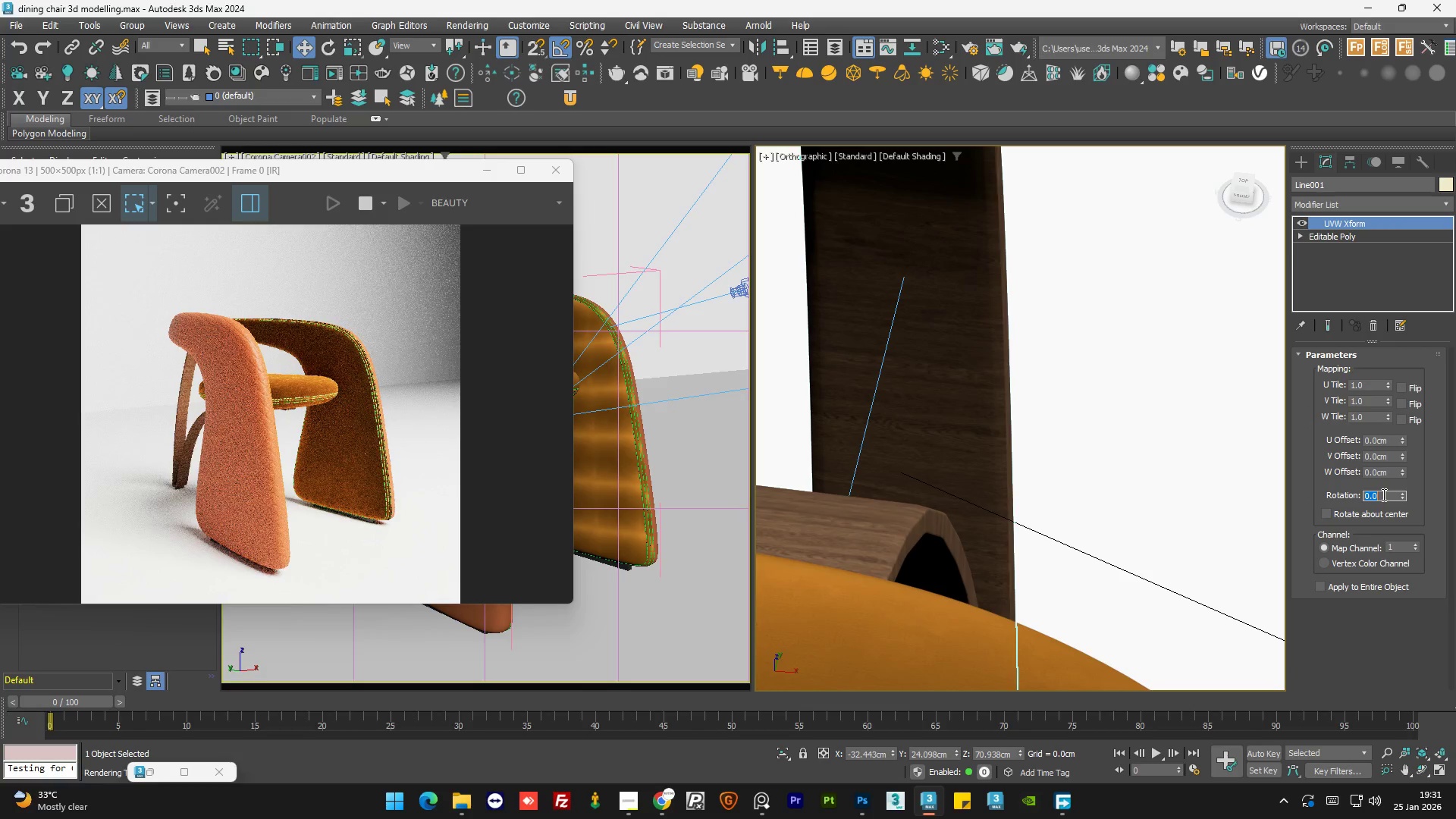 
key(Numpad9)
 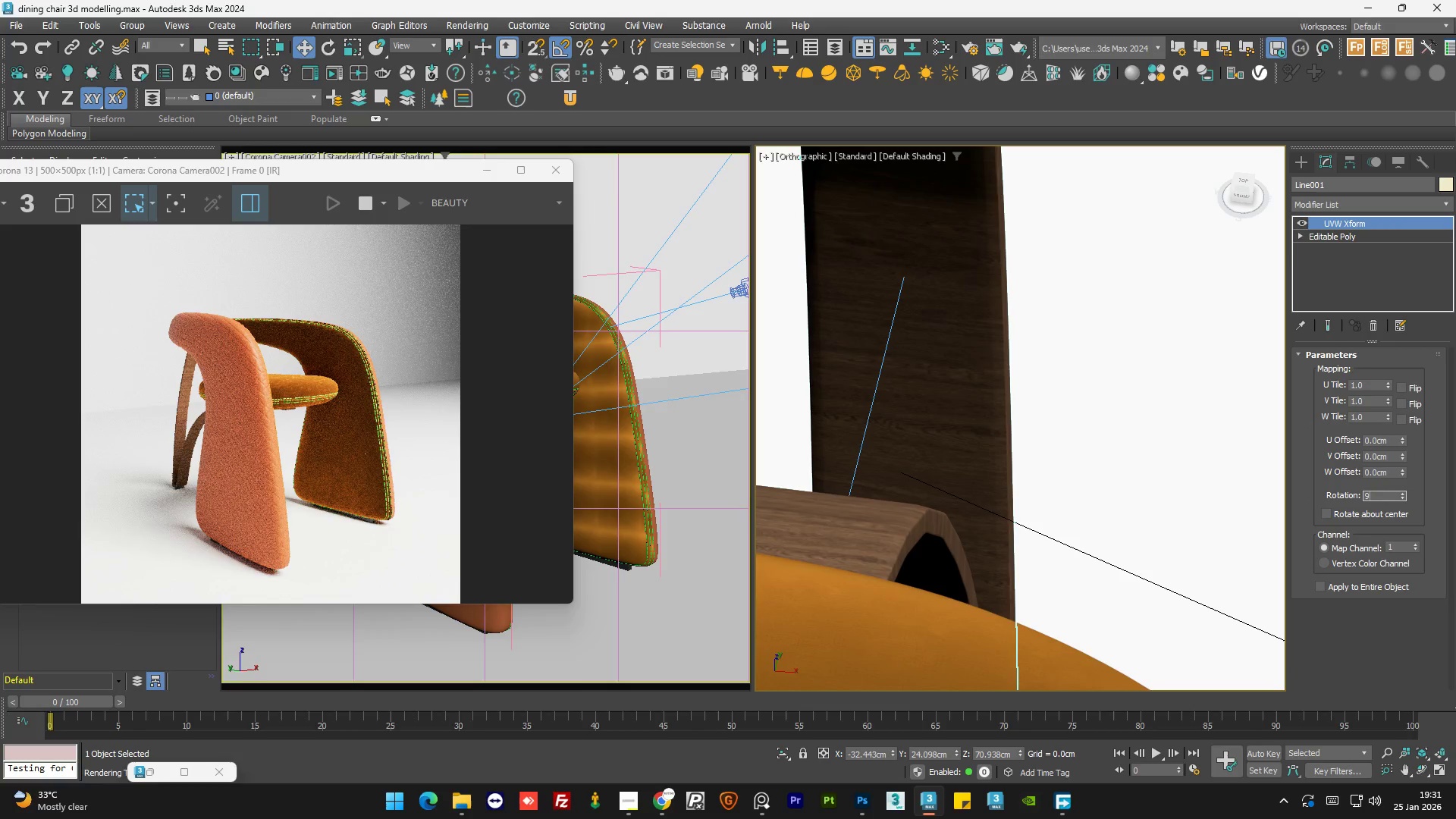 
key(Numpad0)
 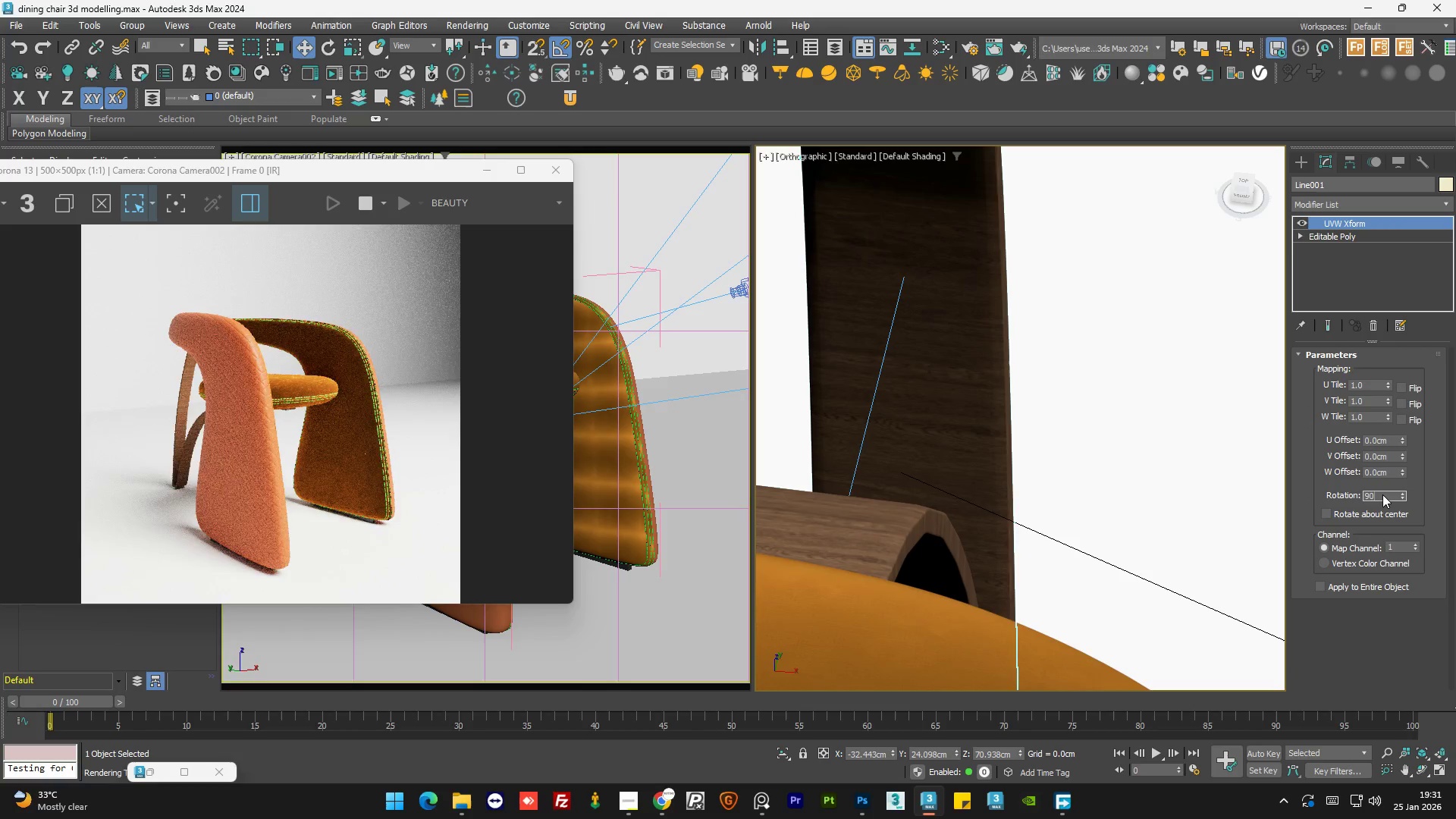 
key(NumpadEnter)
 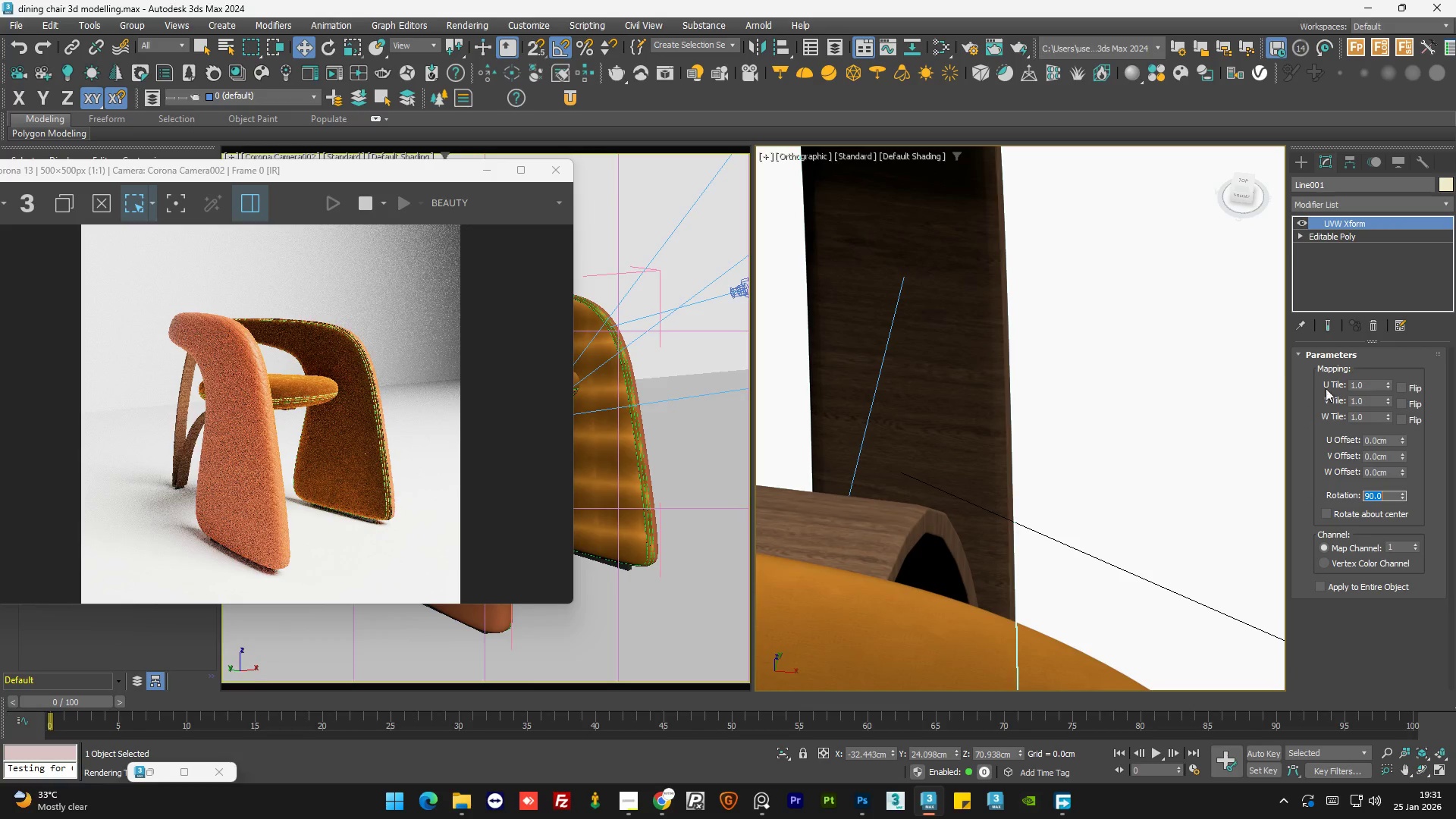 
hold_key(key=AltLeft, duration=1.16)
middle_click([1003, 467])
 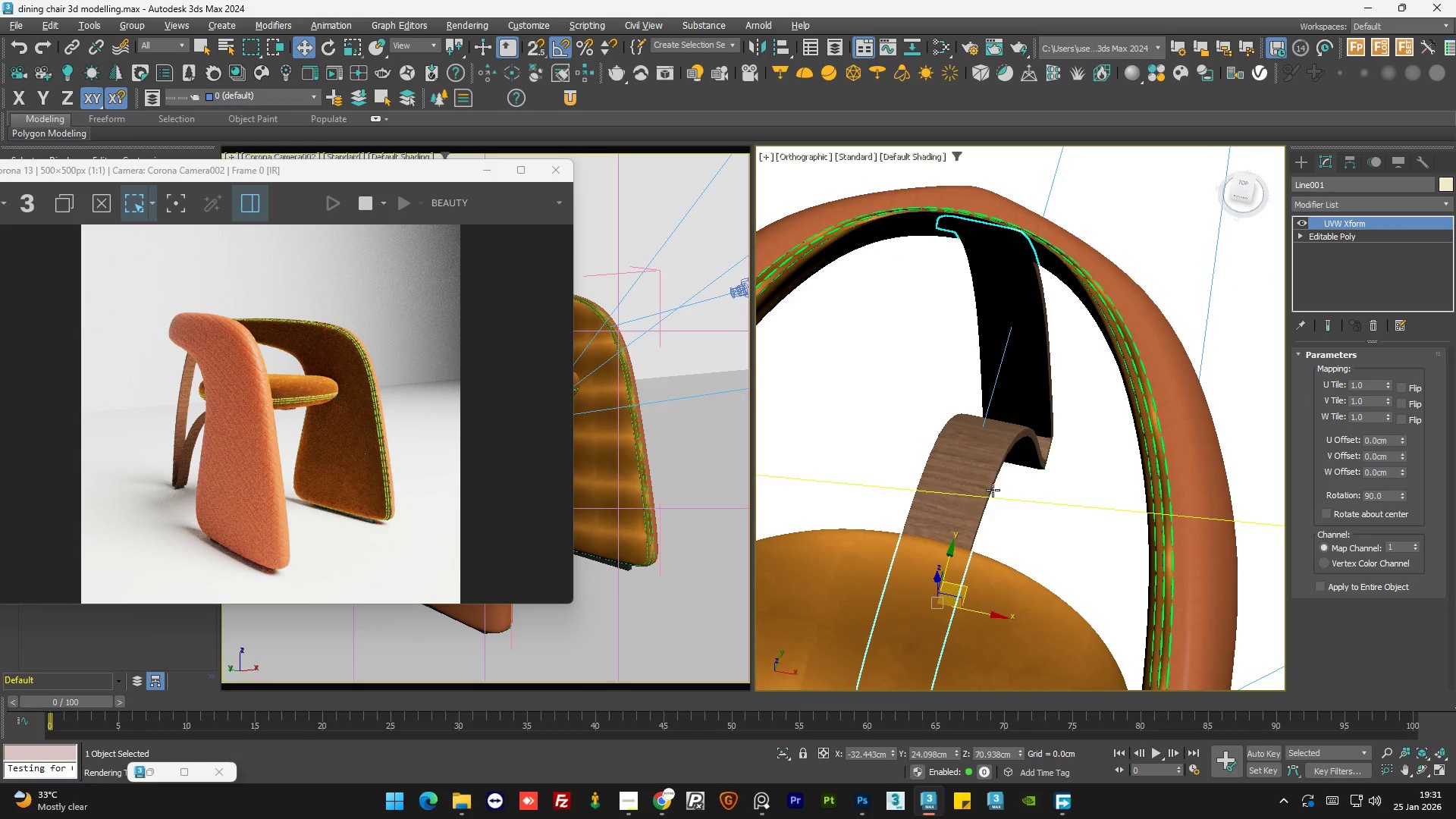 
scroll: coordinate [1027, 476], scroll_direction: down, amount: 3.0
 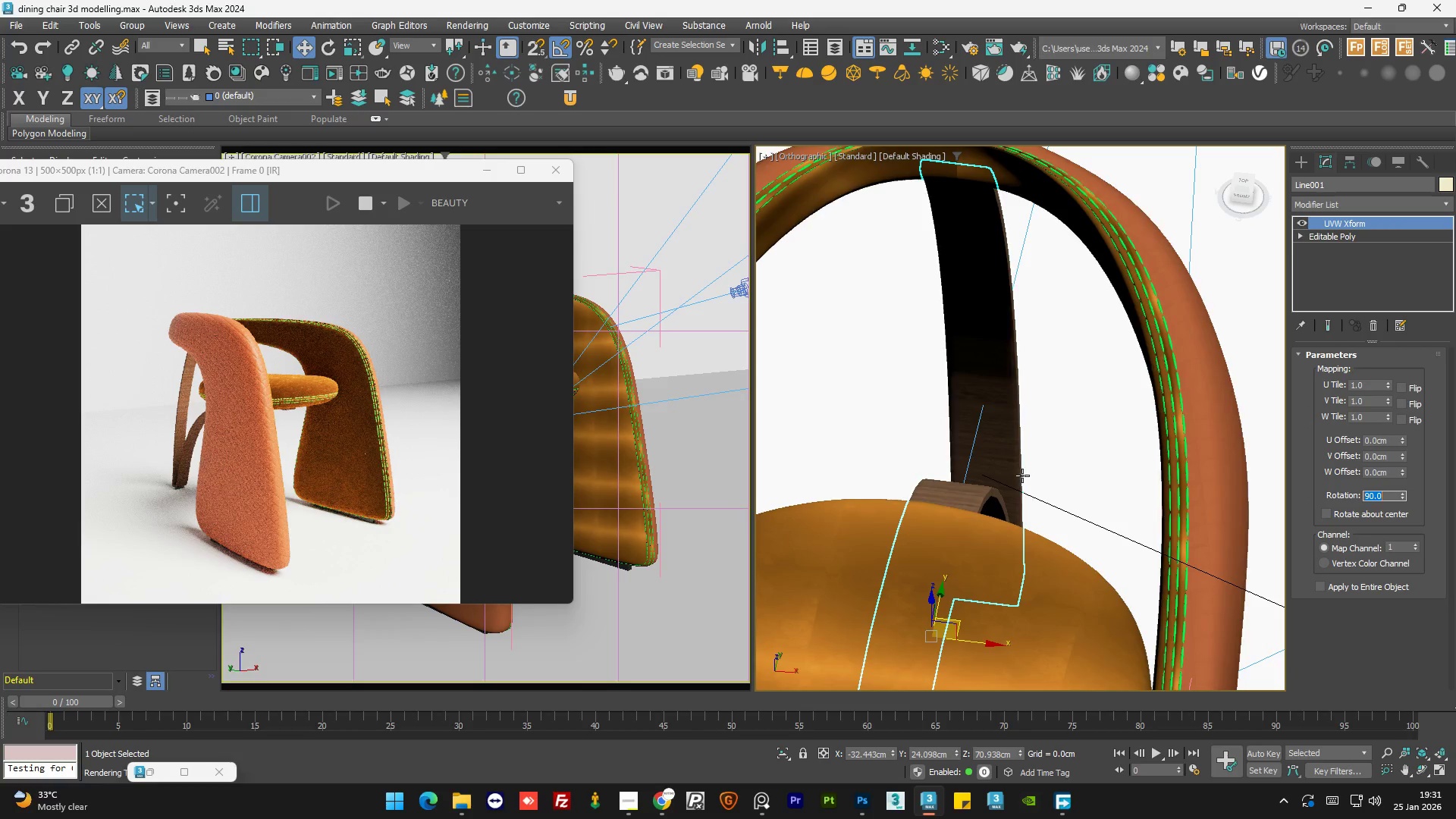 
scroll: coordinate [983, 469], scroll_direction: up, amount: 3.0
 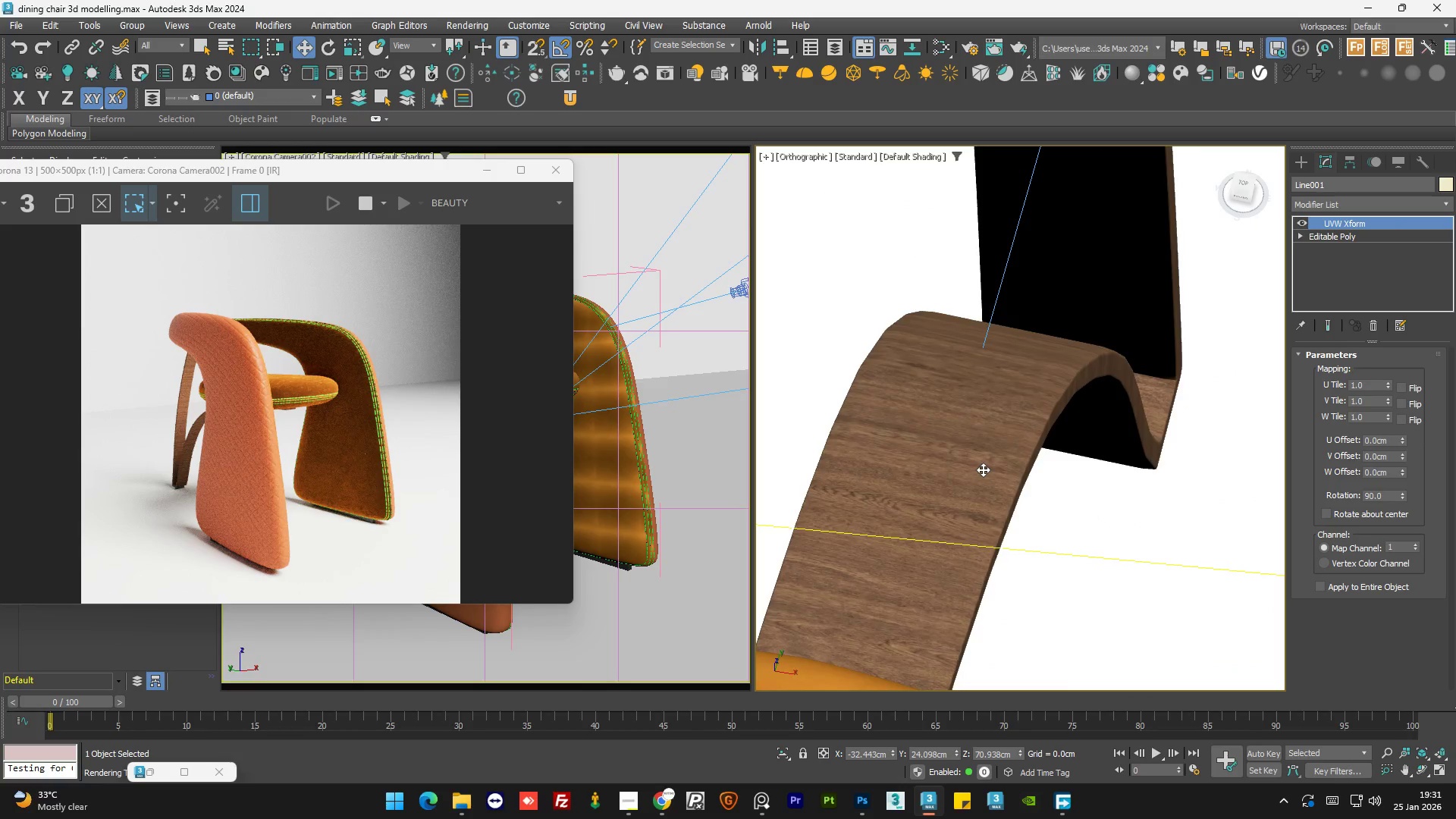 
scroll: coordinate [983, 469], scroll_direction: down, amount: 2.0
 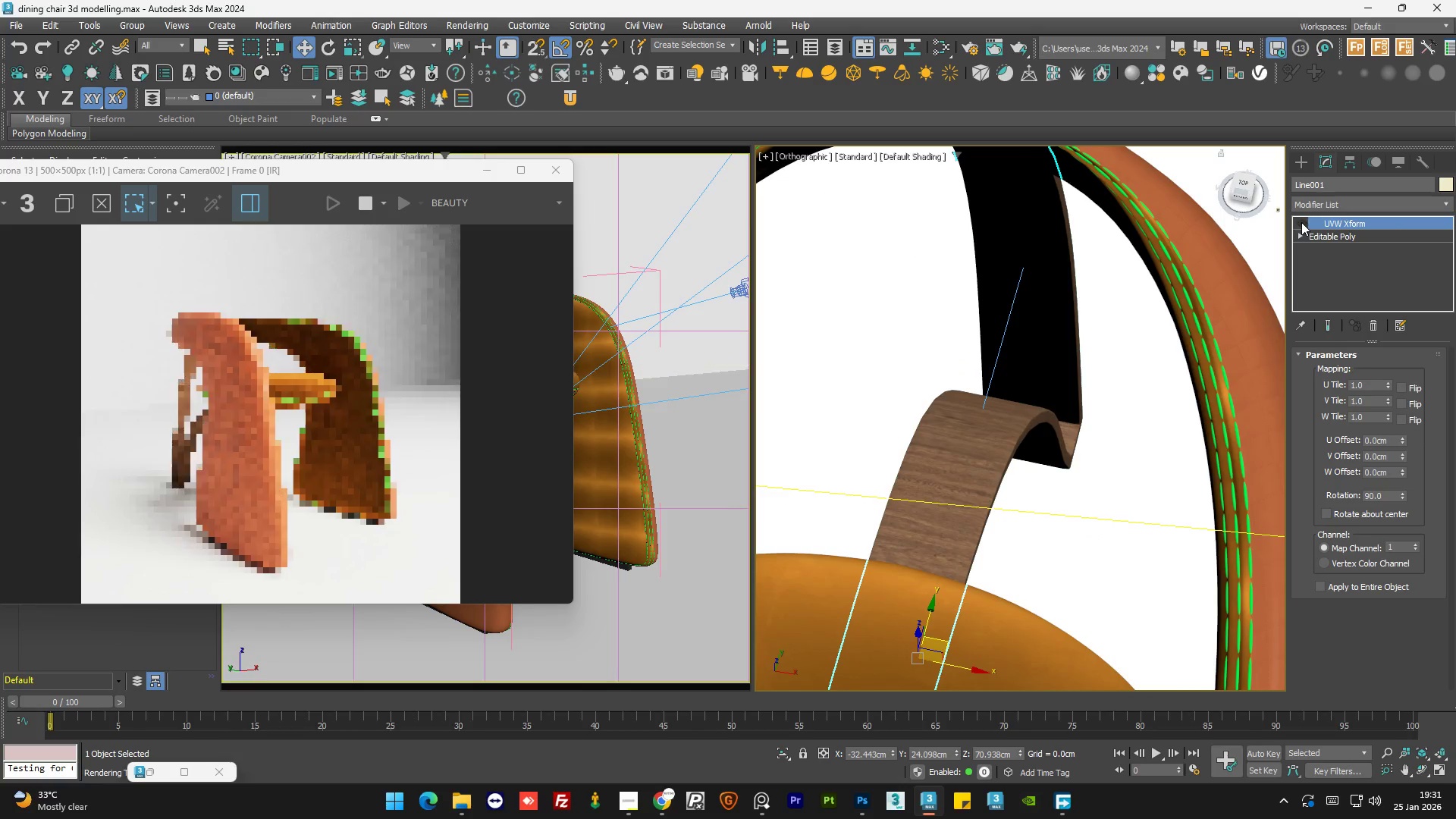 
double_click([1301, 222])
 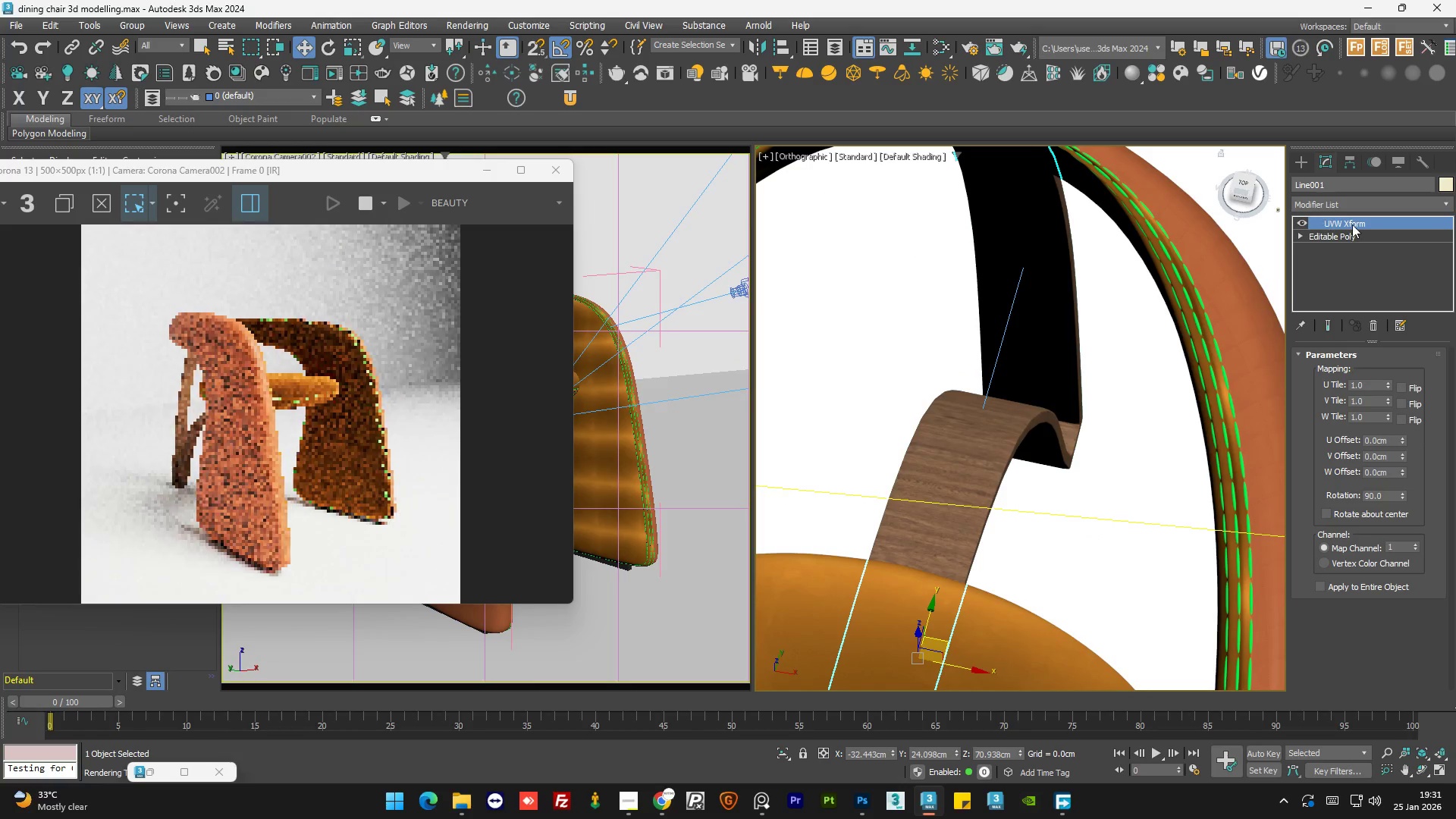 
right_click([1354, 224])
 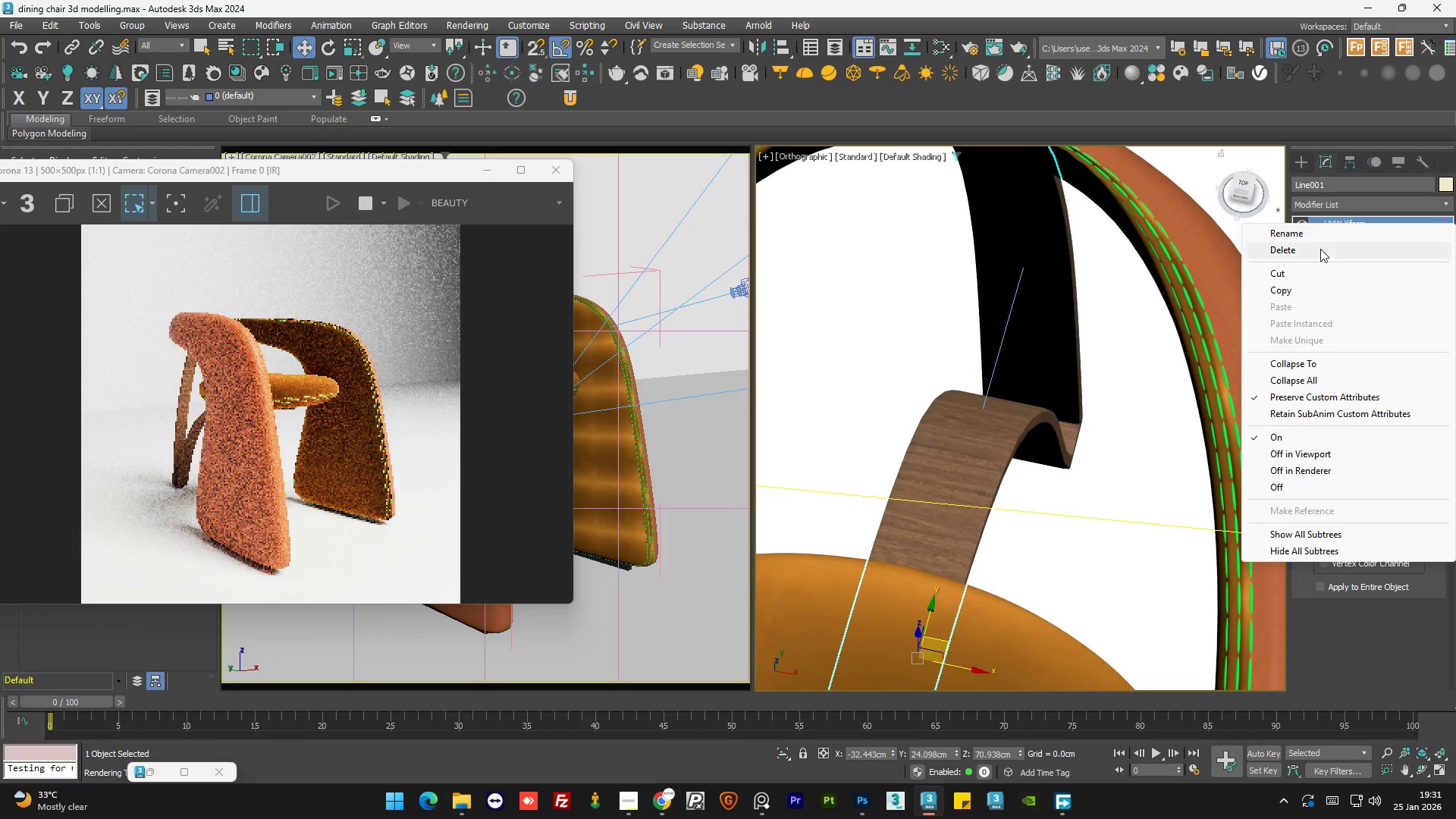 
left_click([1319, 250])
 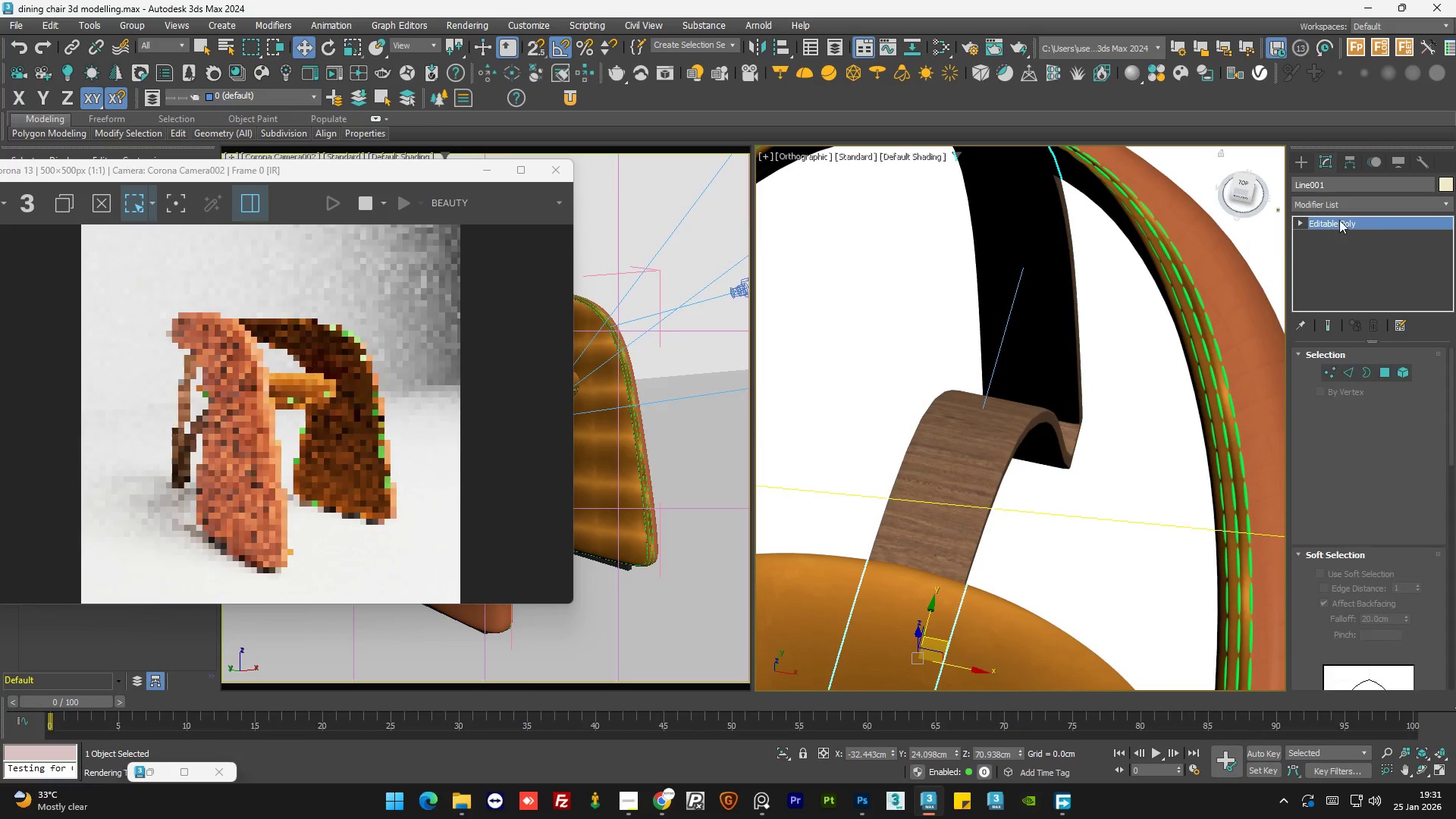 
left_click([1340, 219])
 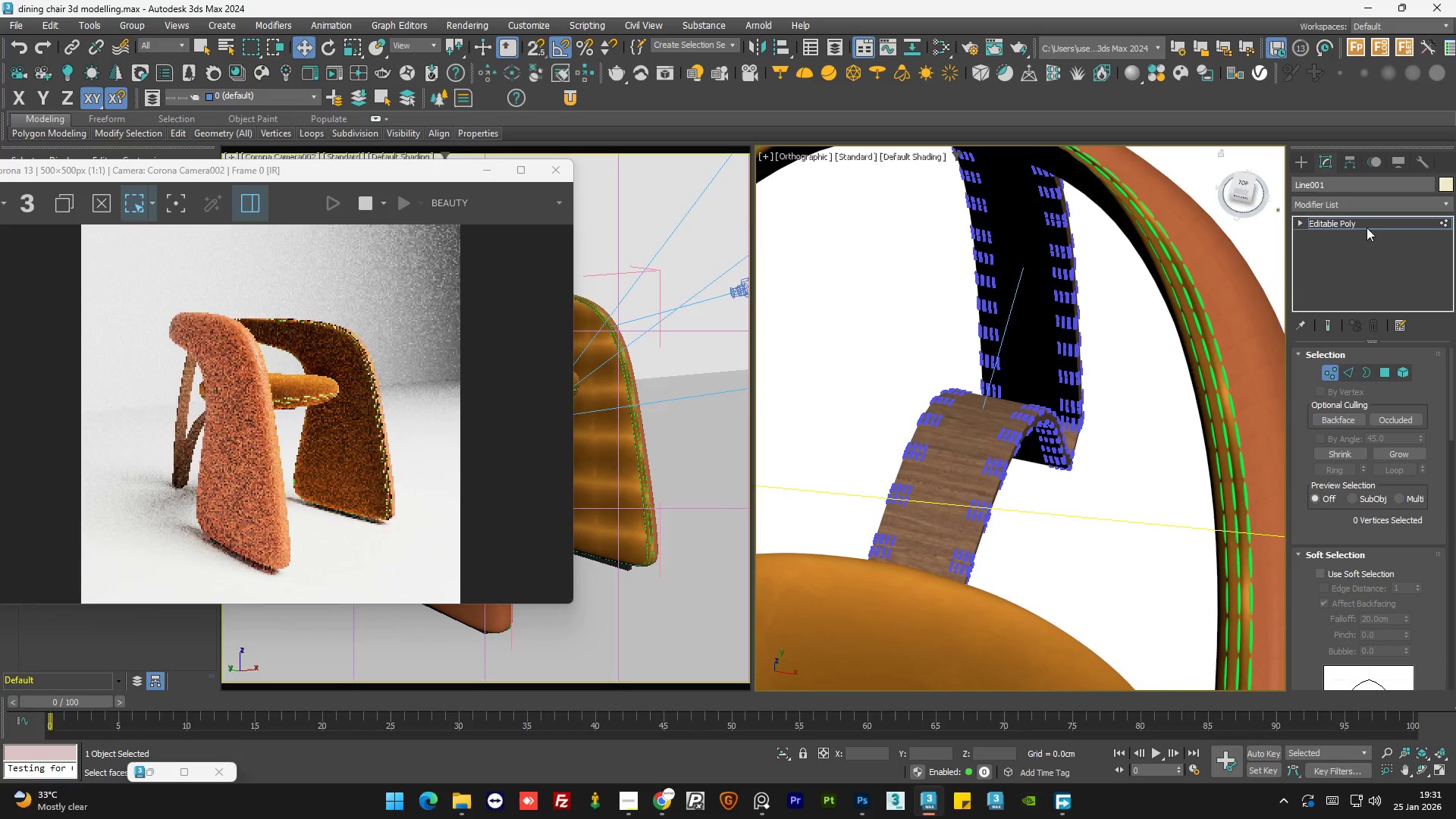 
left_click([1376, 231])
 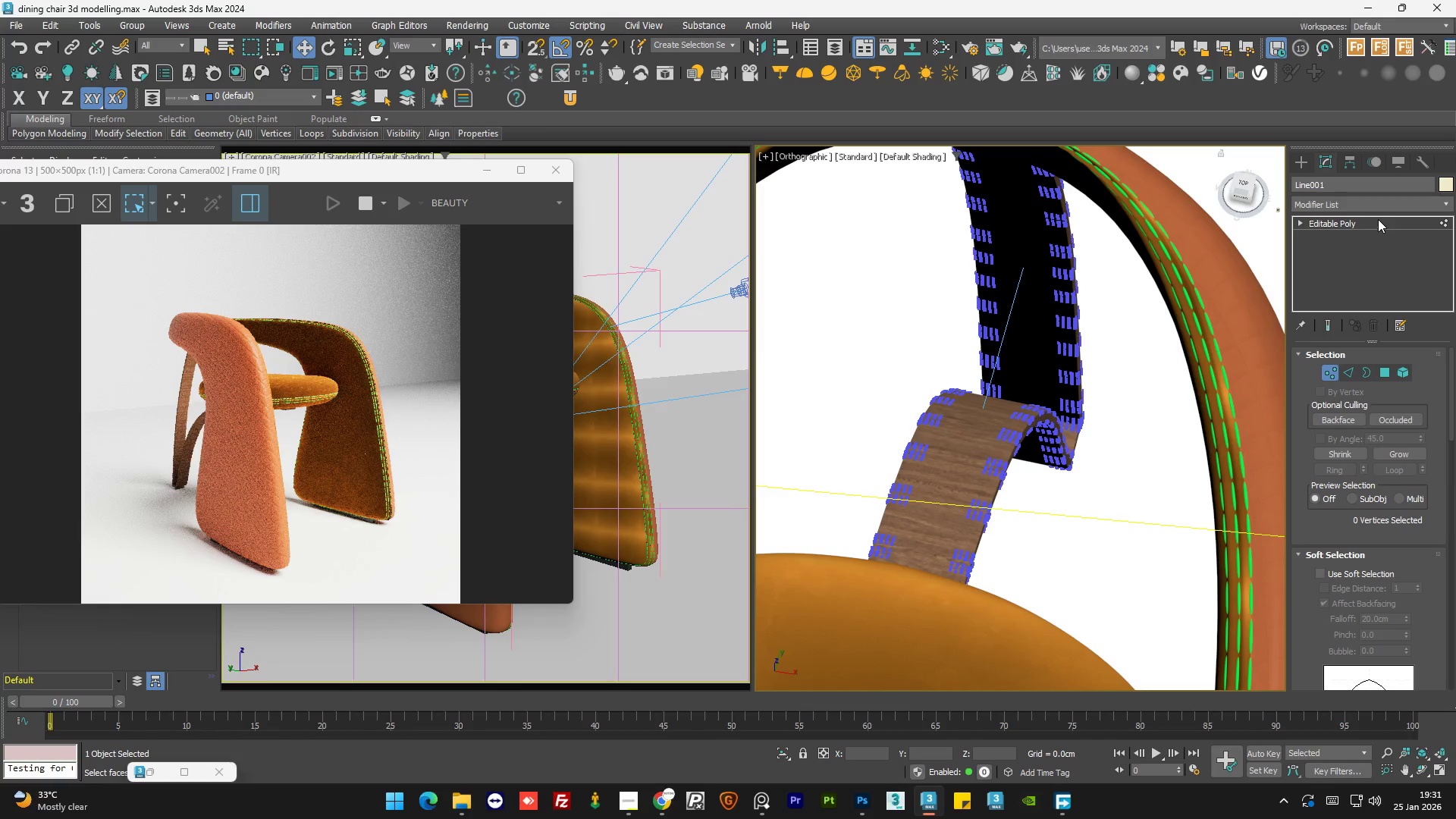 
left_click([1373, 222])
 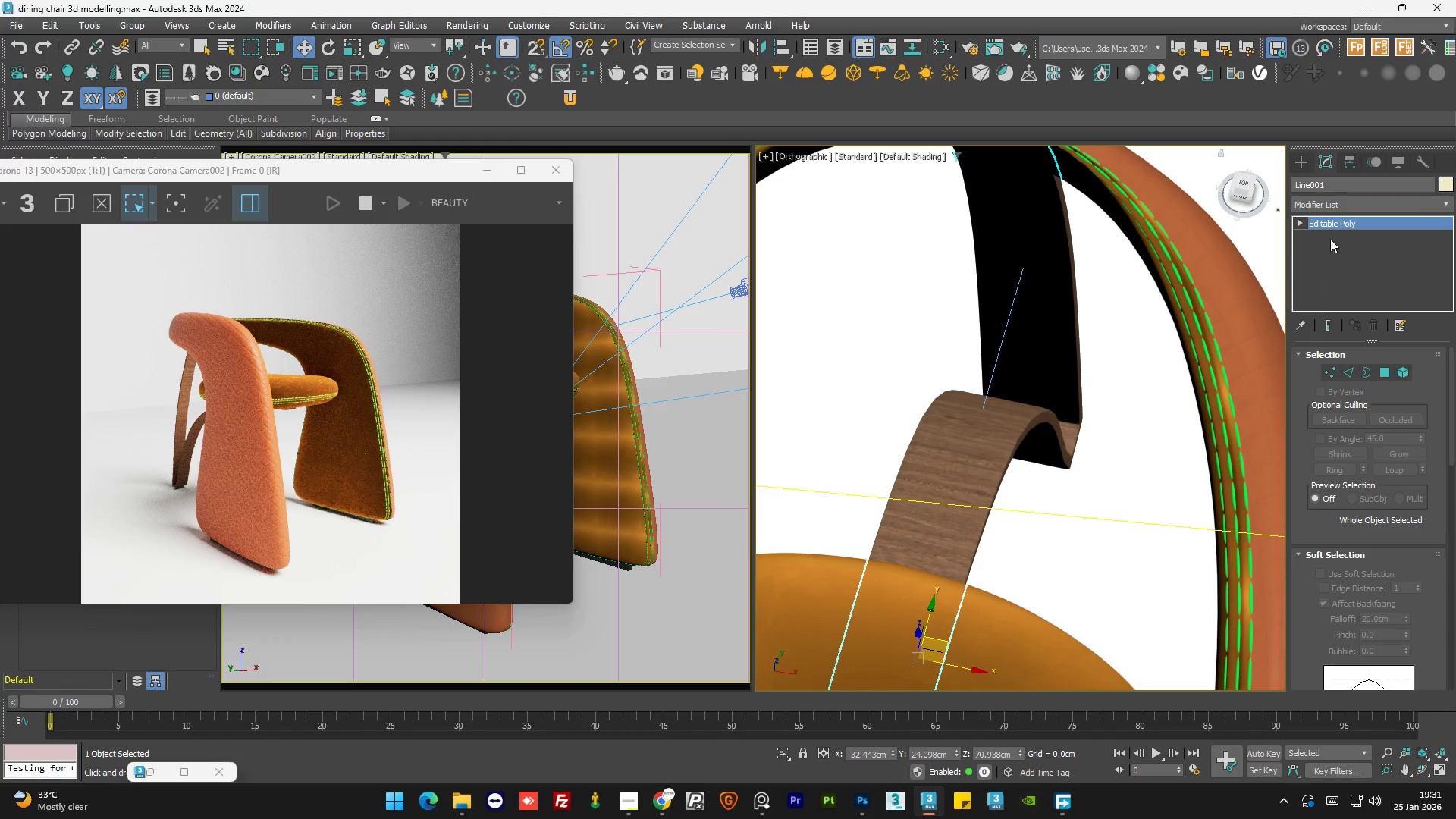 
left_click([1352, 204])
 